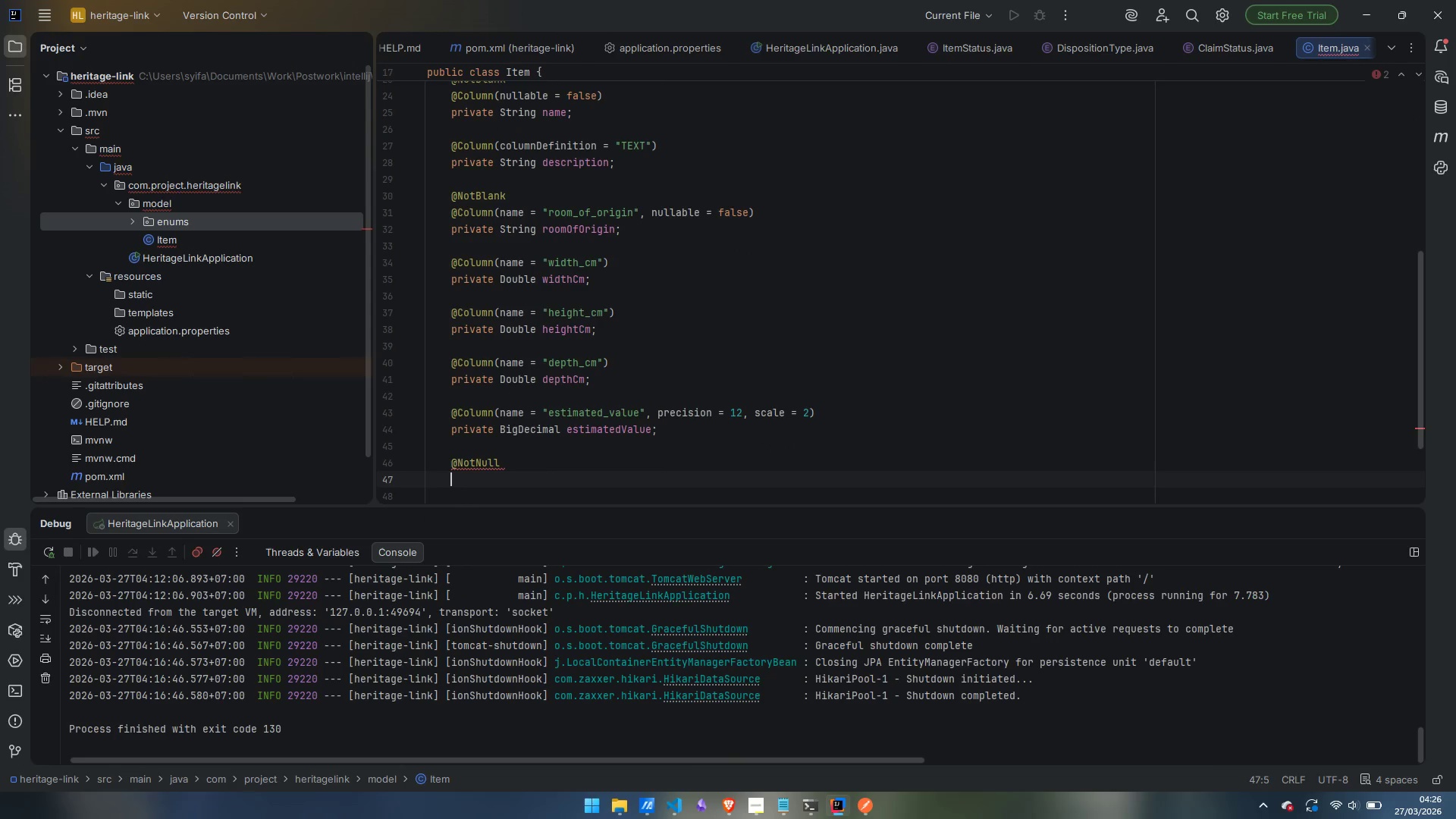 
type(@Min)
 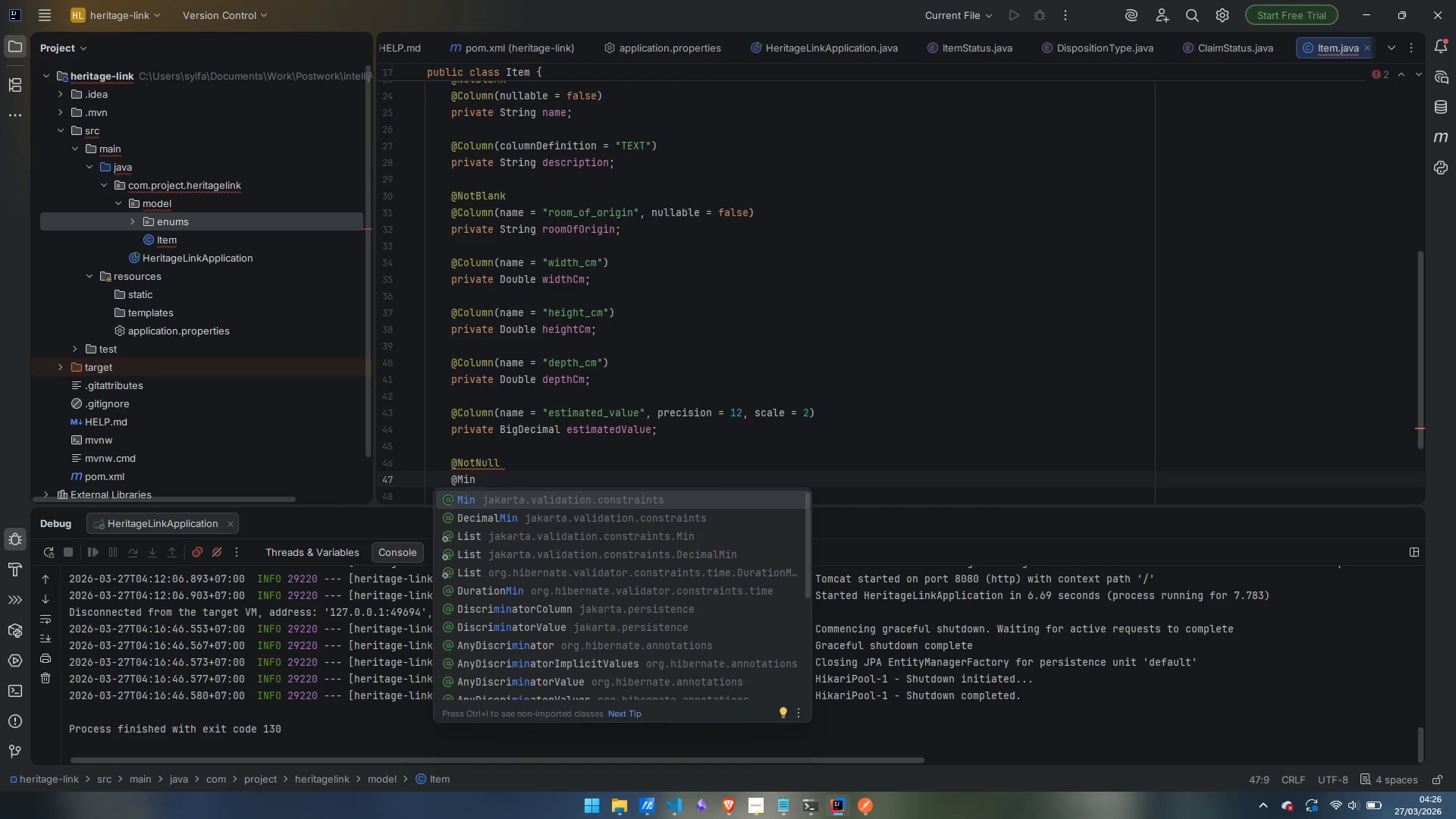 
key(Enter)
 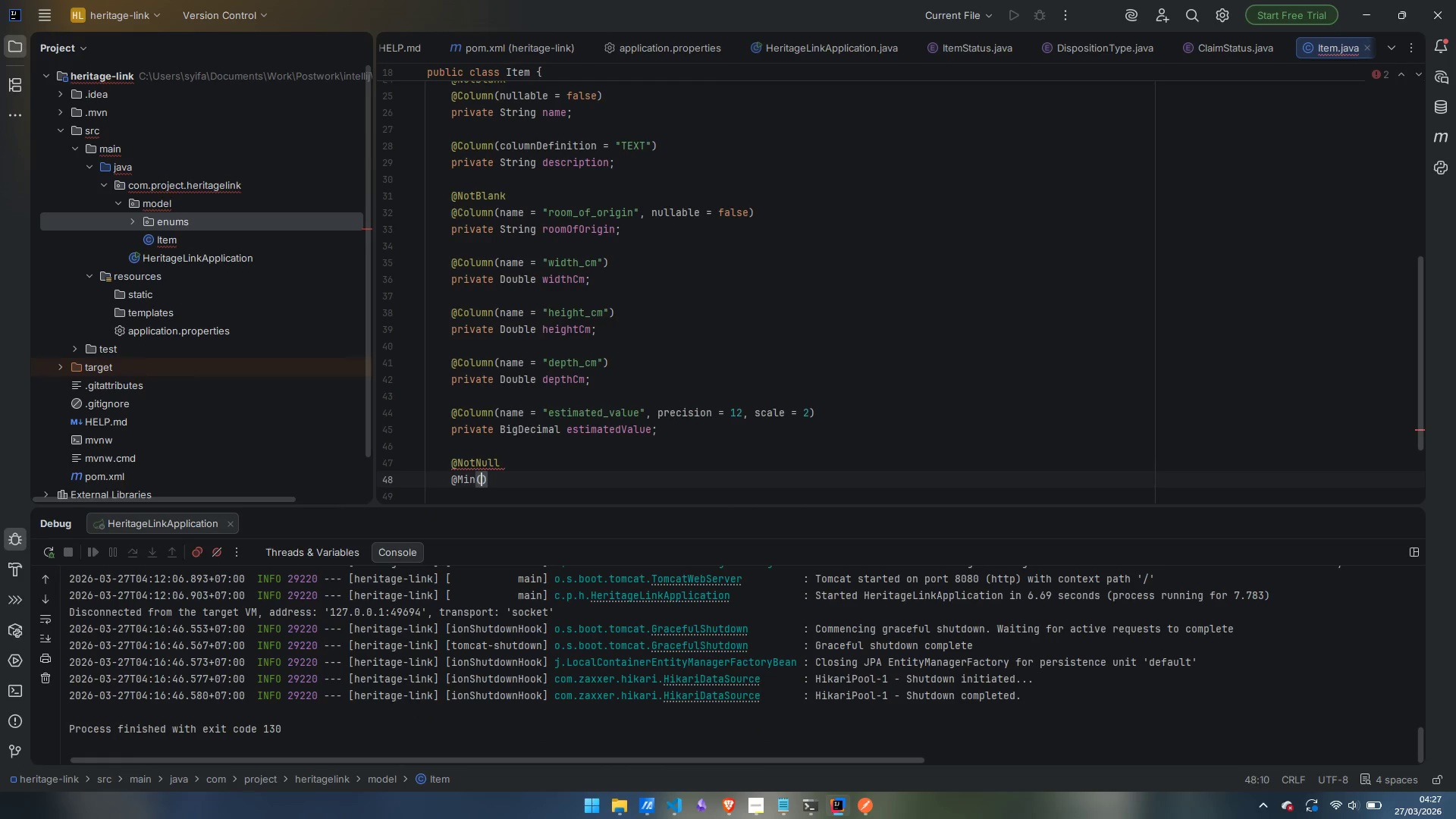 
key(Shift+ShiftLeft)
 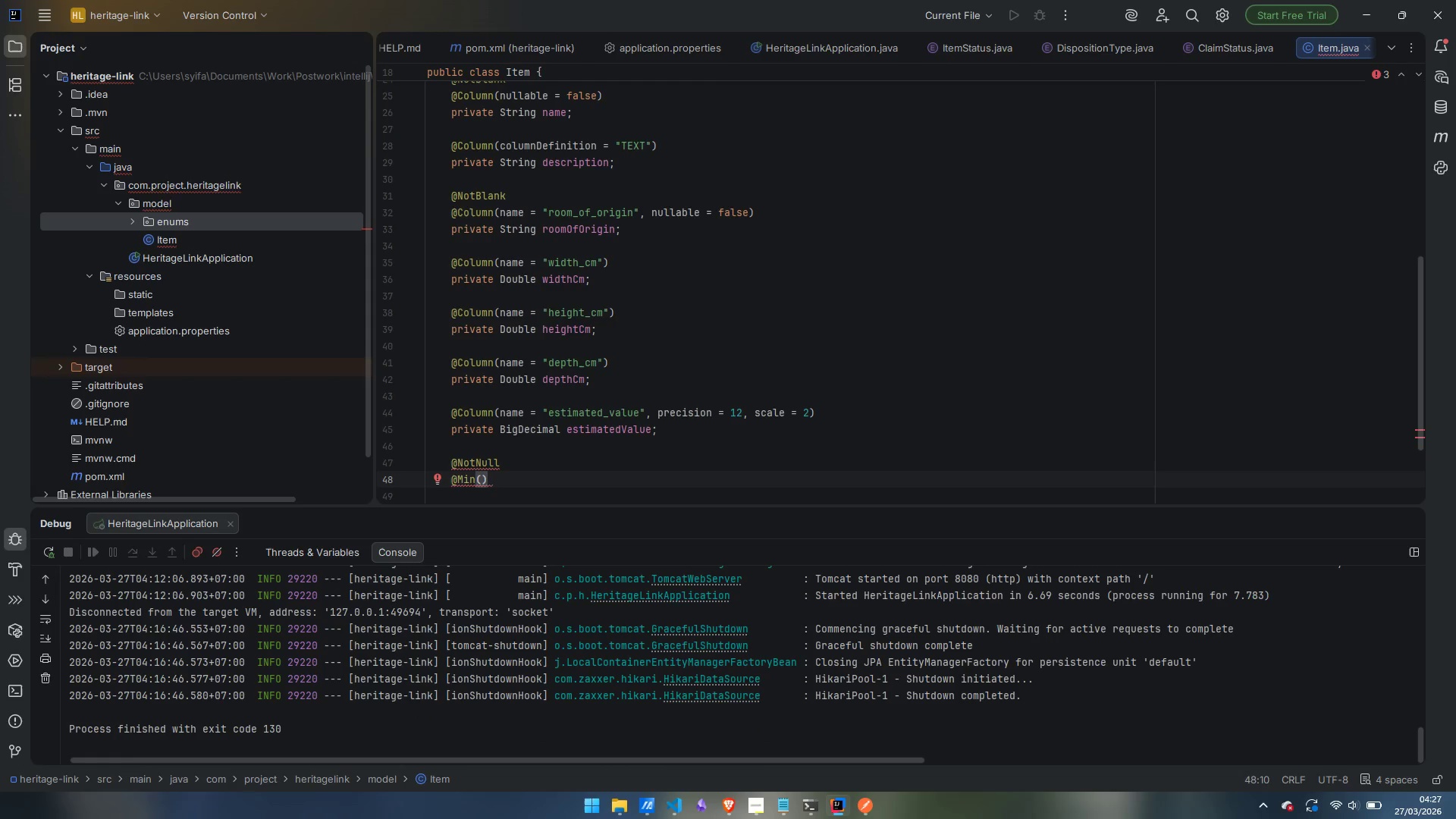 
key(1)
 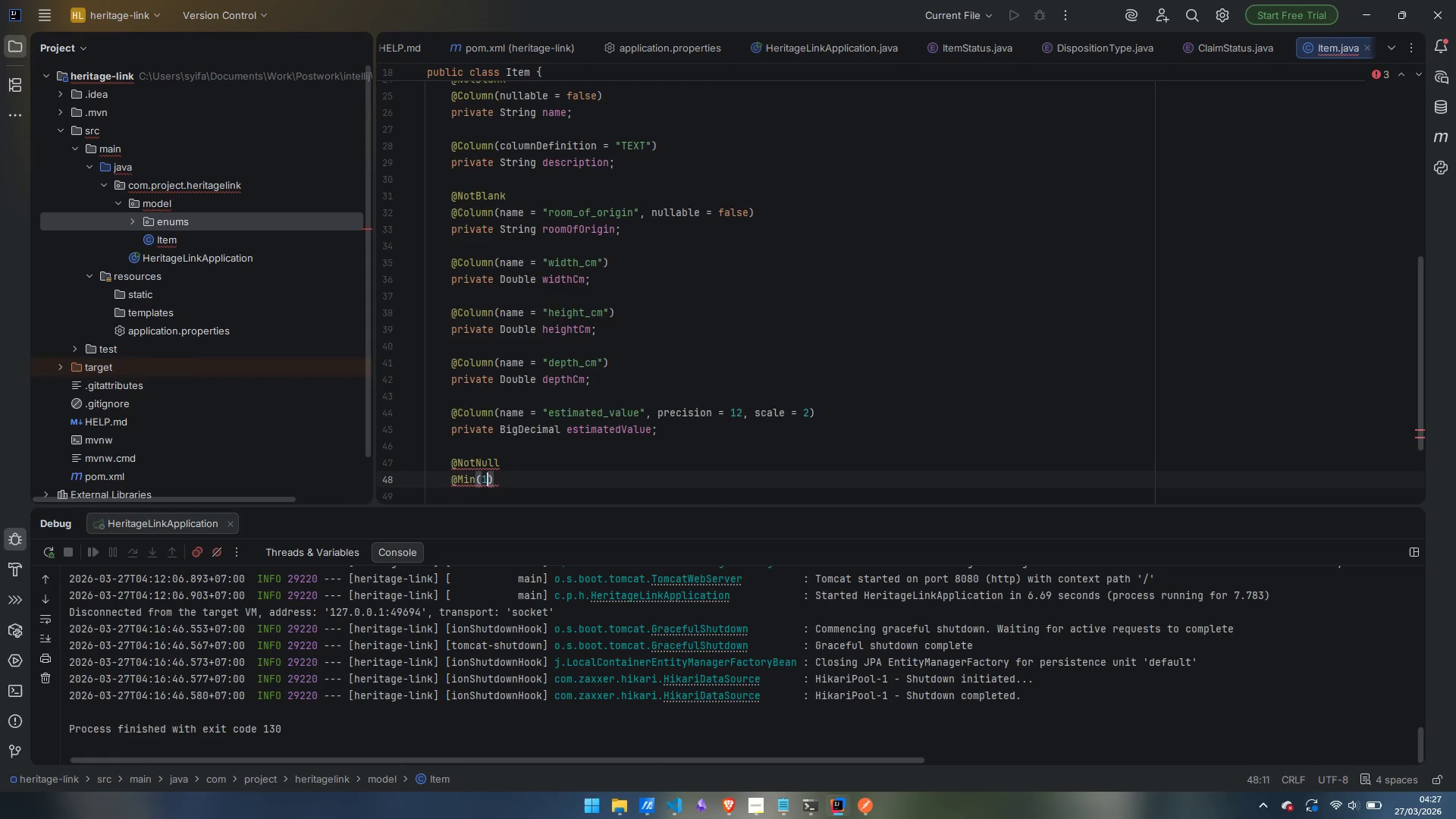 
key(ArrowRight)
 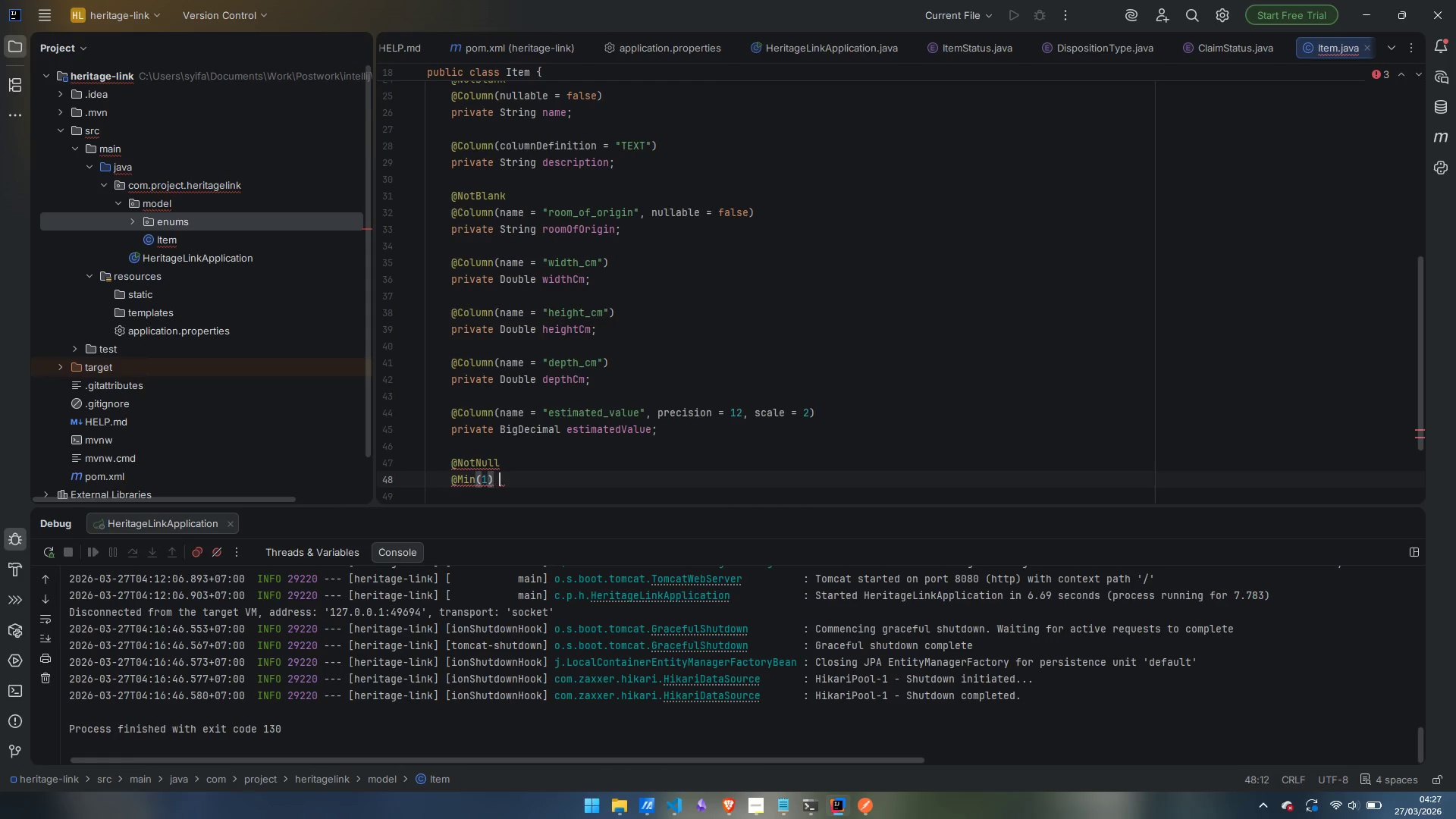 
type( @Max)
 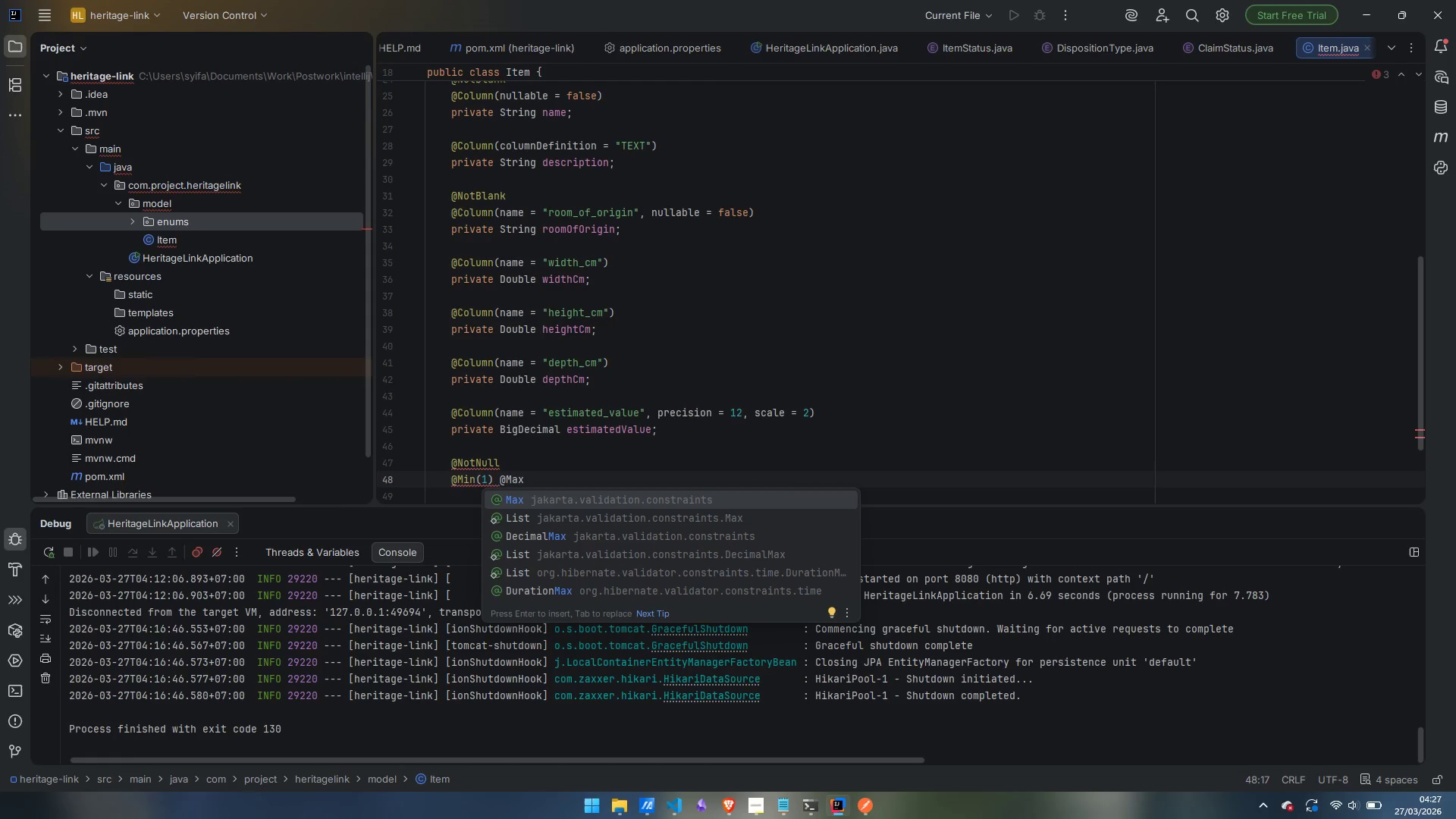 
key(Enter)
 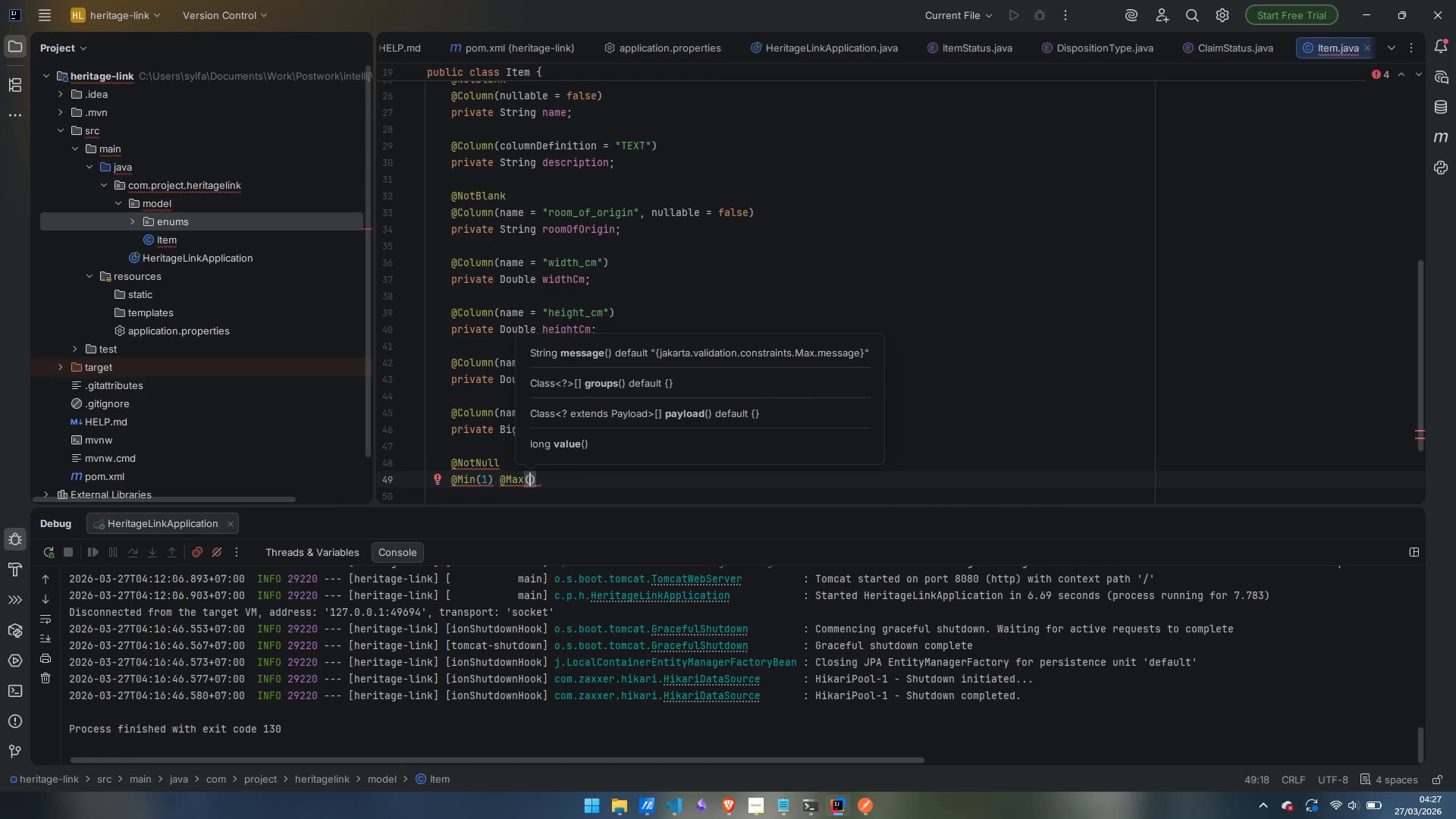 
type(10)
 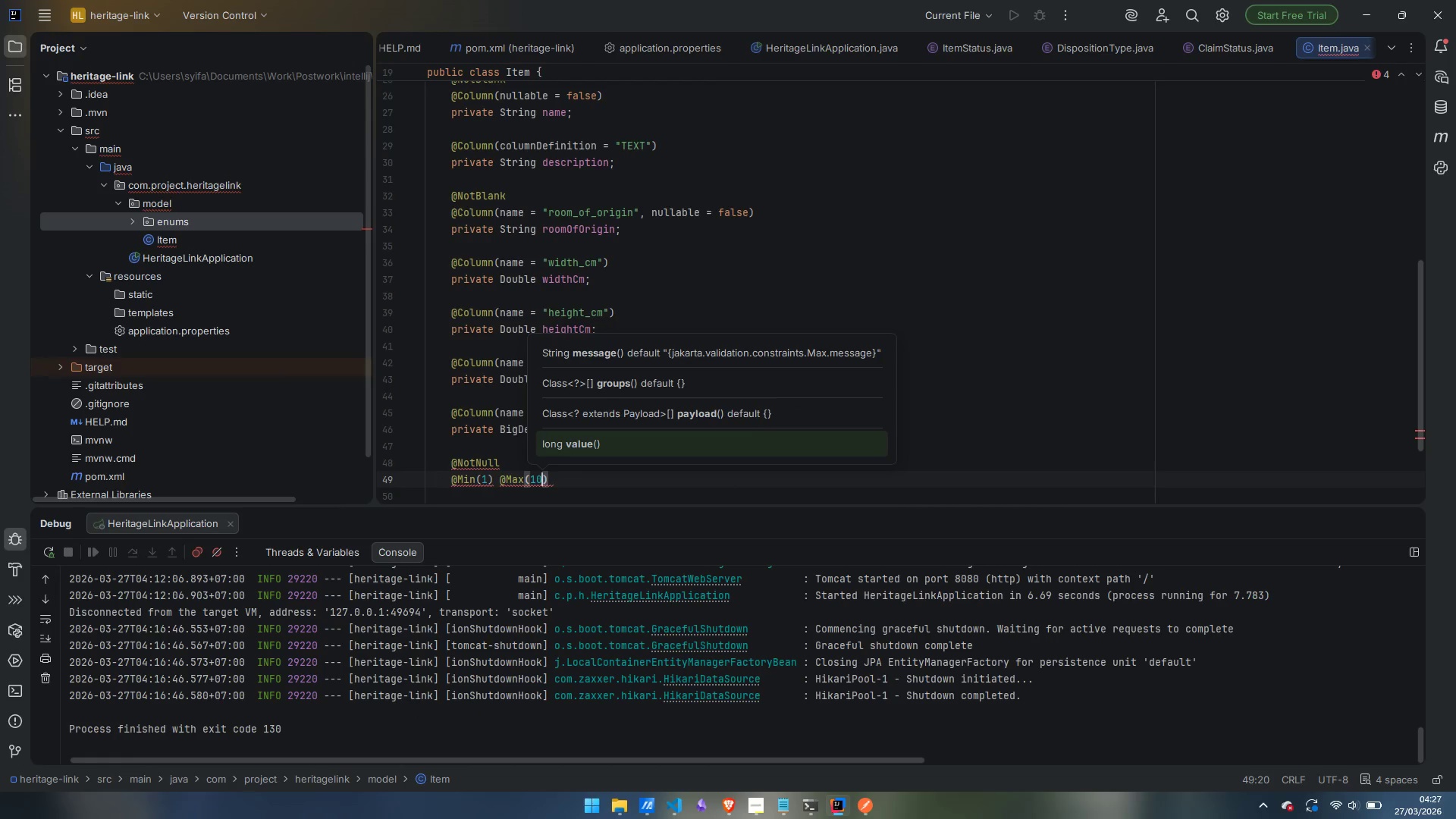 
key(ArrowRight)
 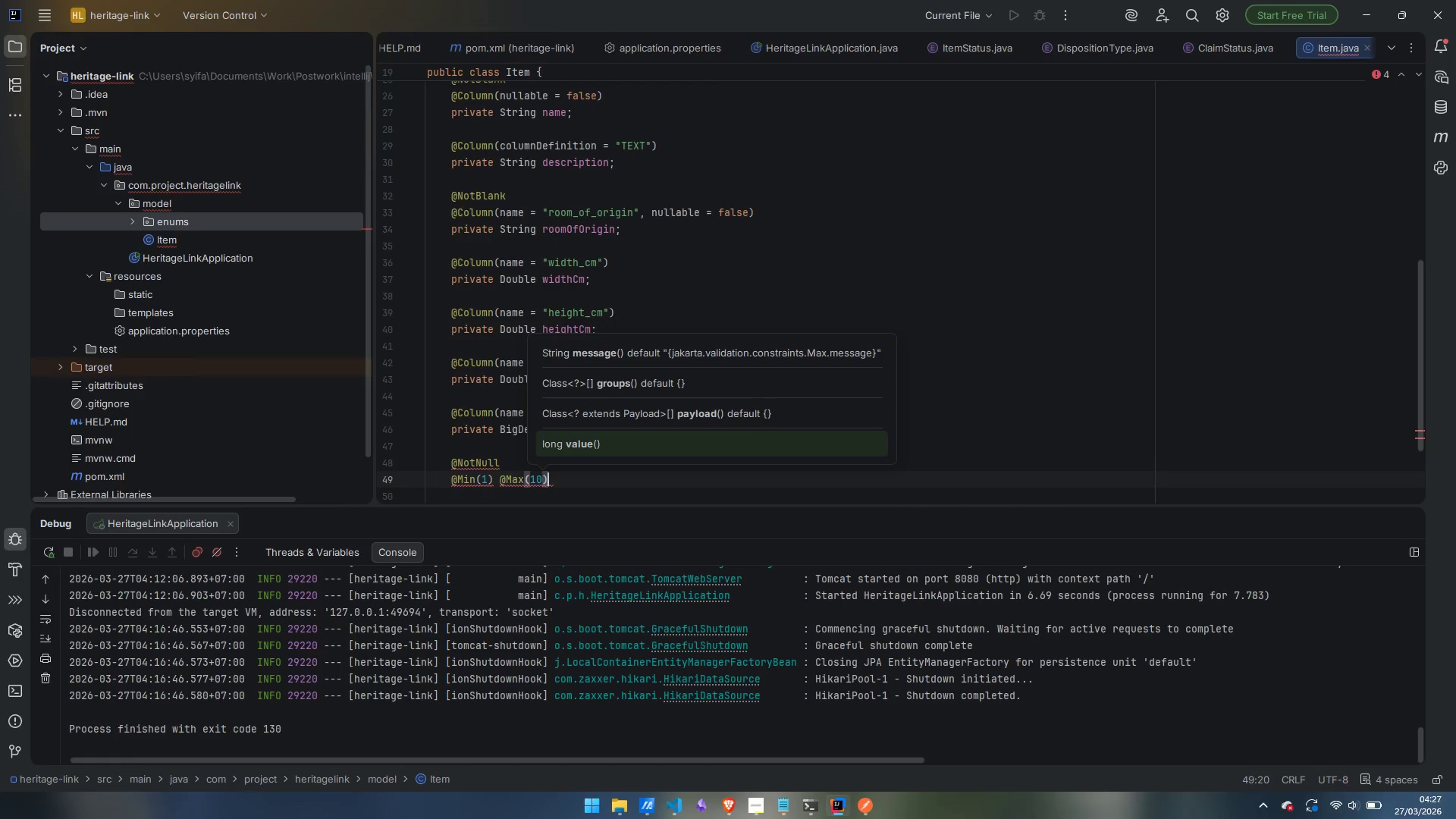 
key(Enter)
 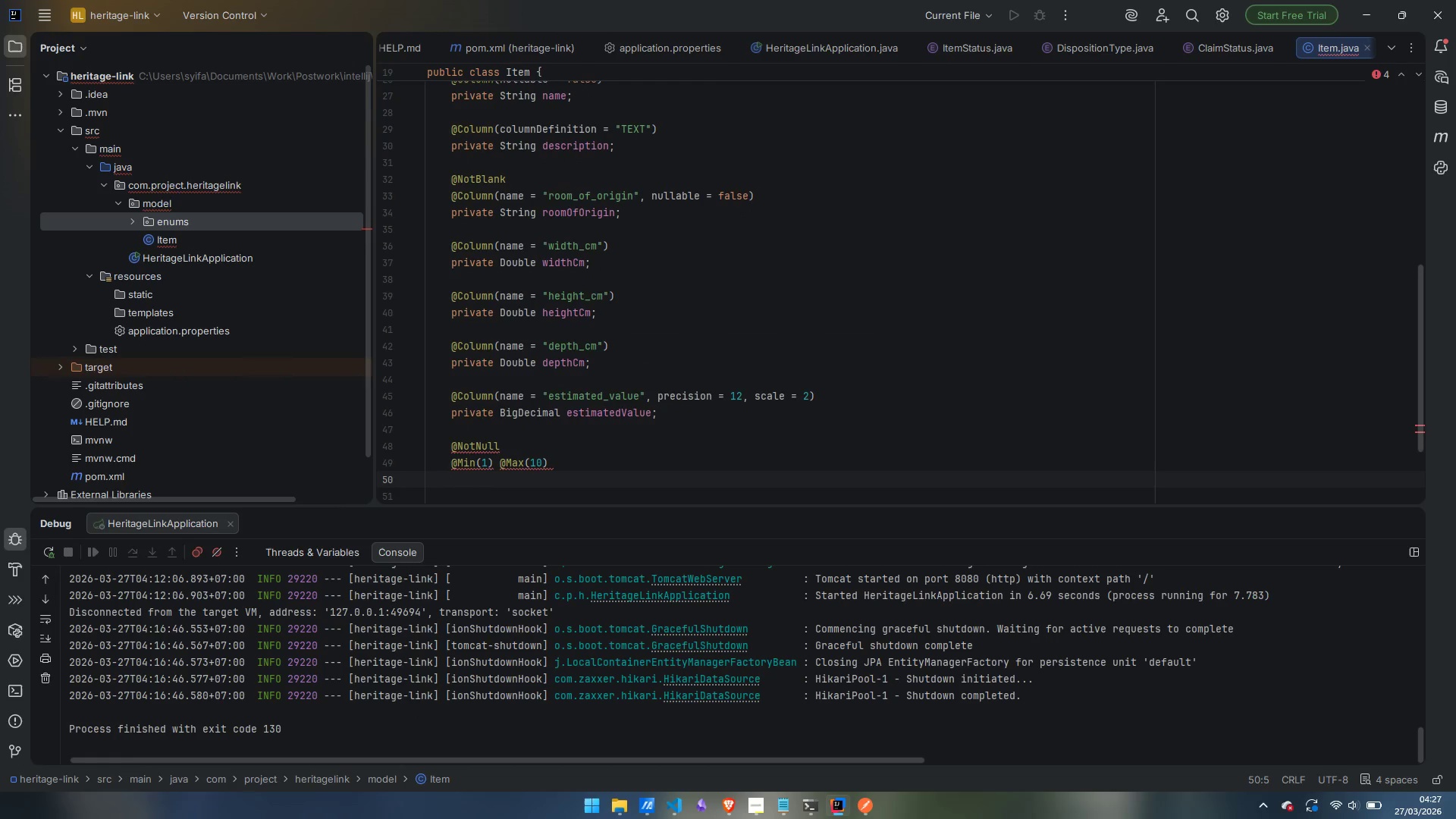 
type(@Column)
 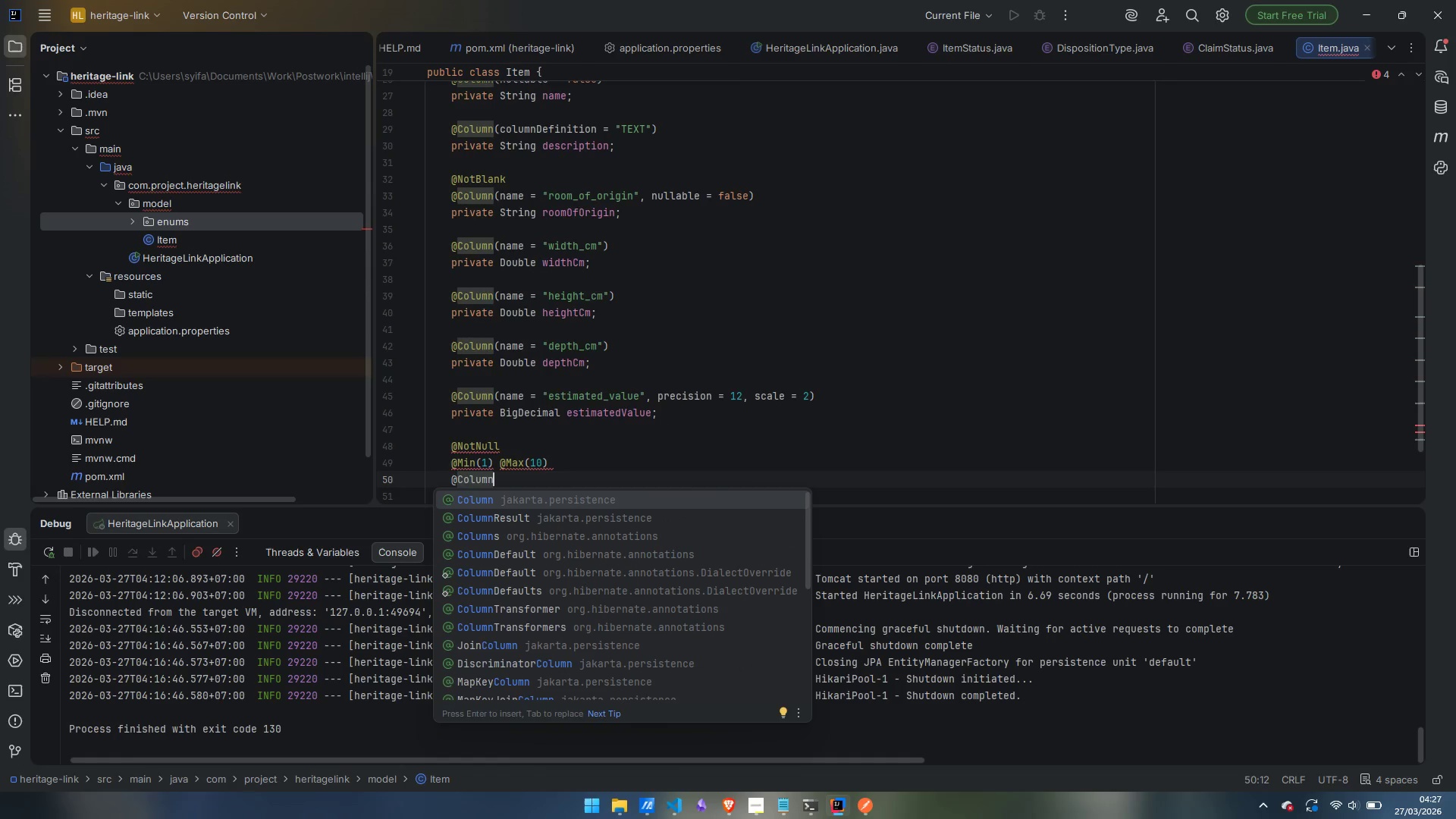 
key(Enter)
 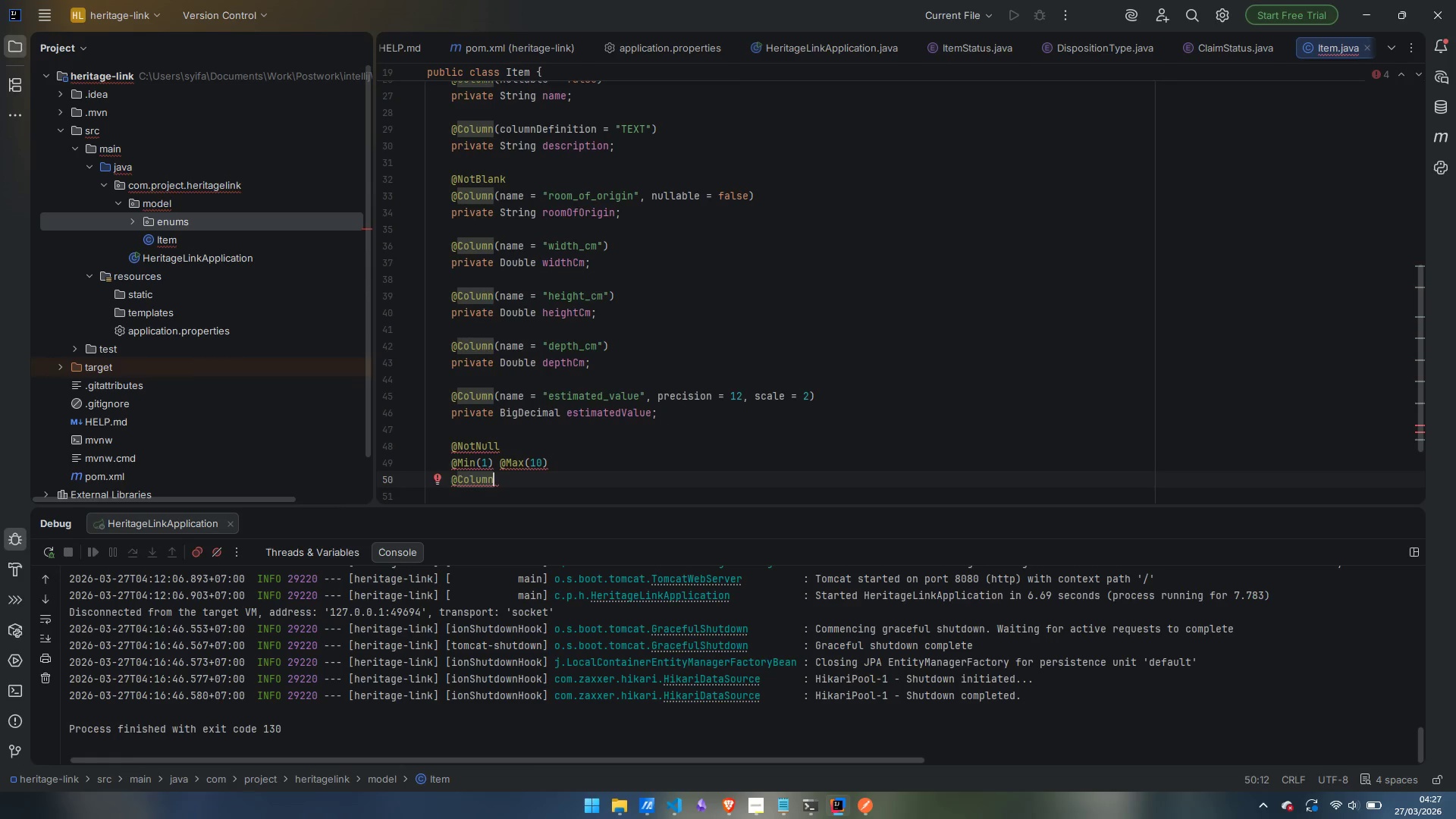 
type((name)
 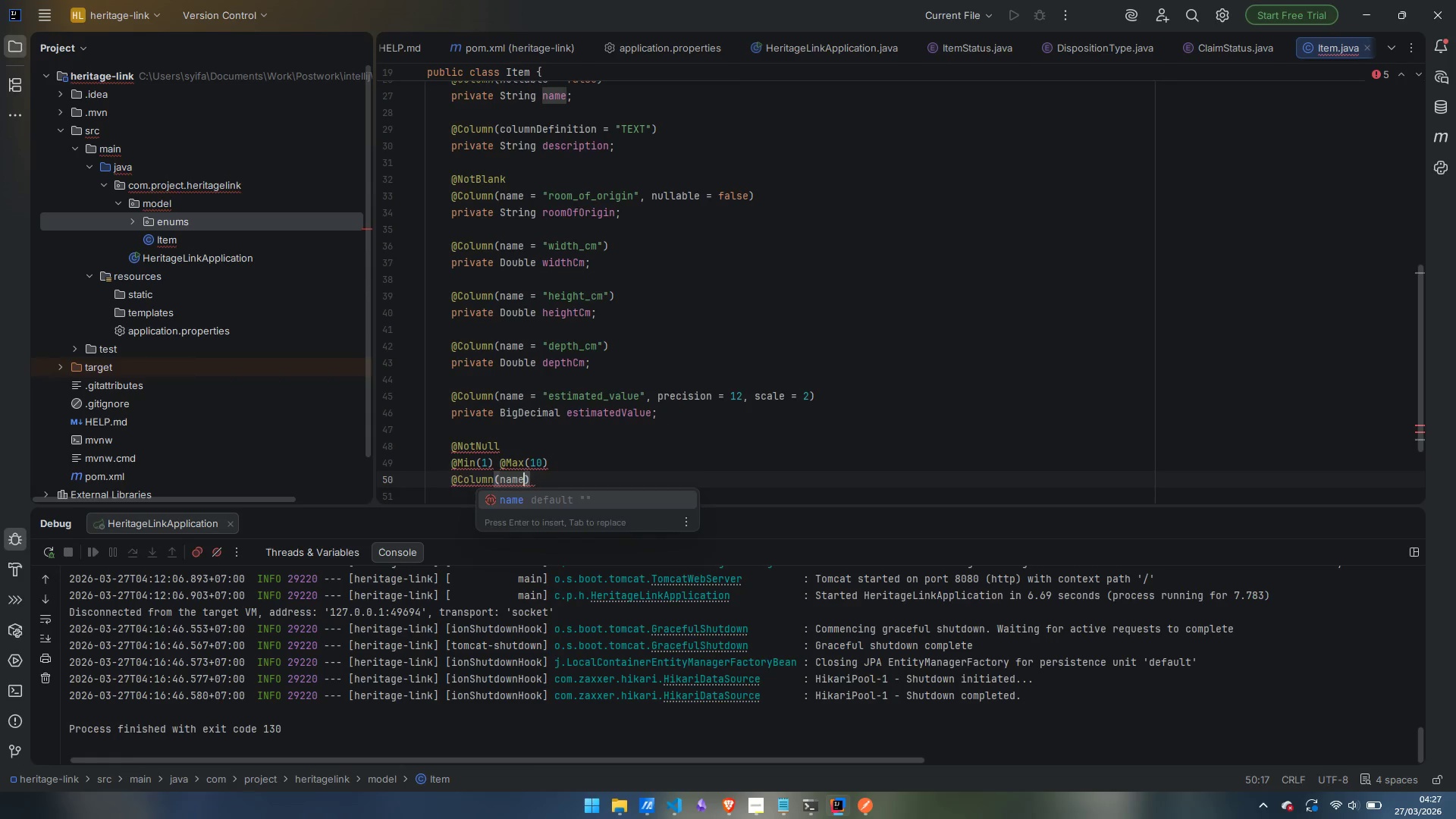 
key(Enter)
 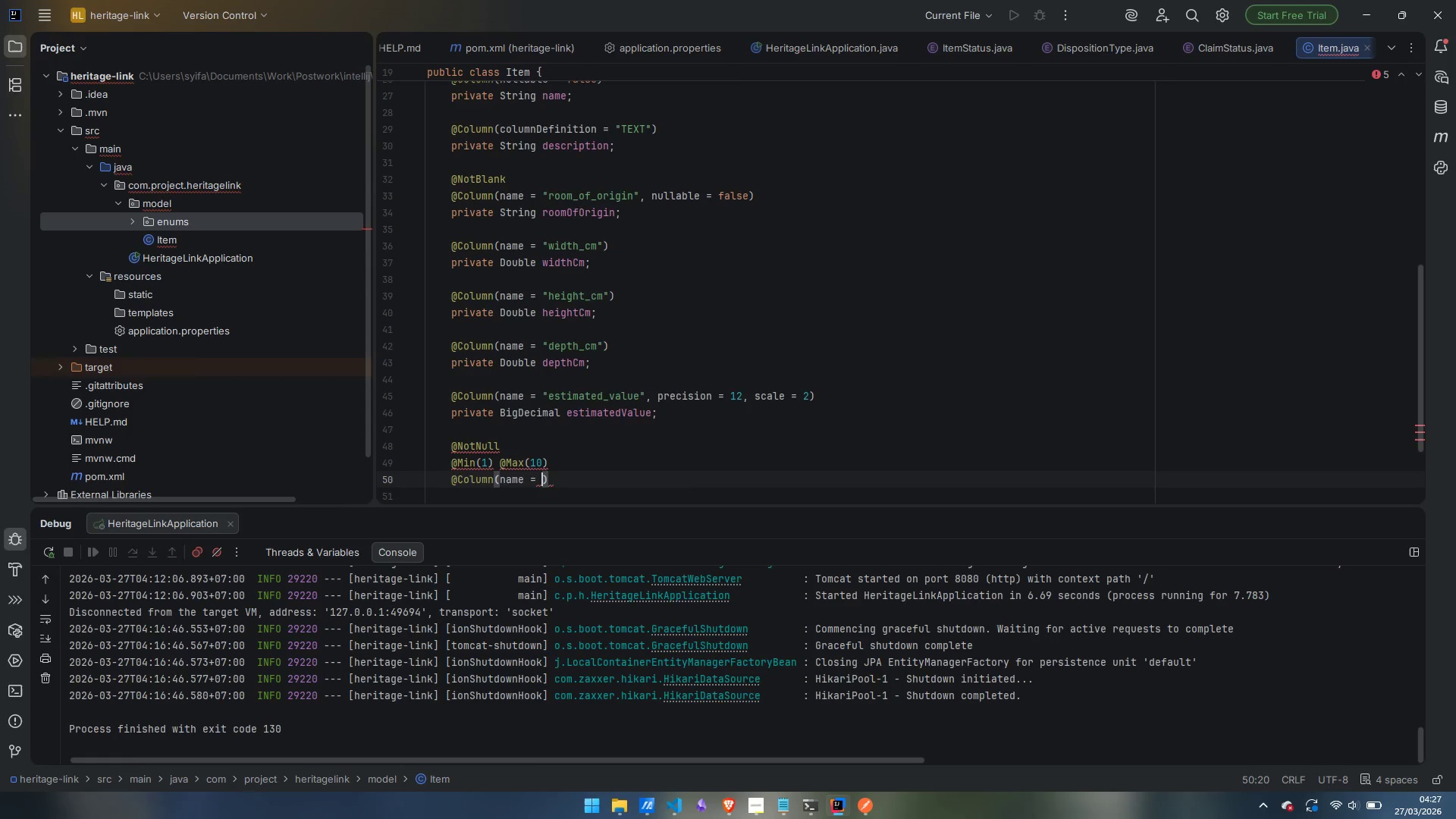 
type("sentimentail)
key(Backspace)
key(Backspace)
type(l_score)
 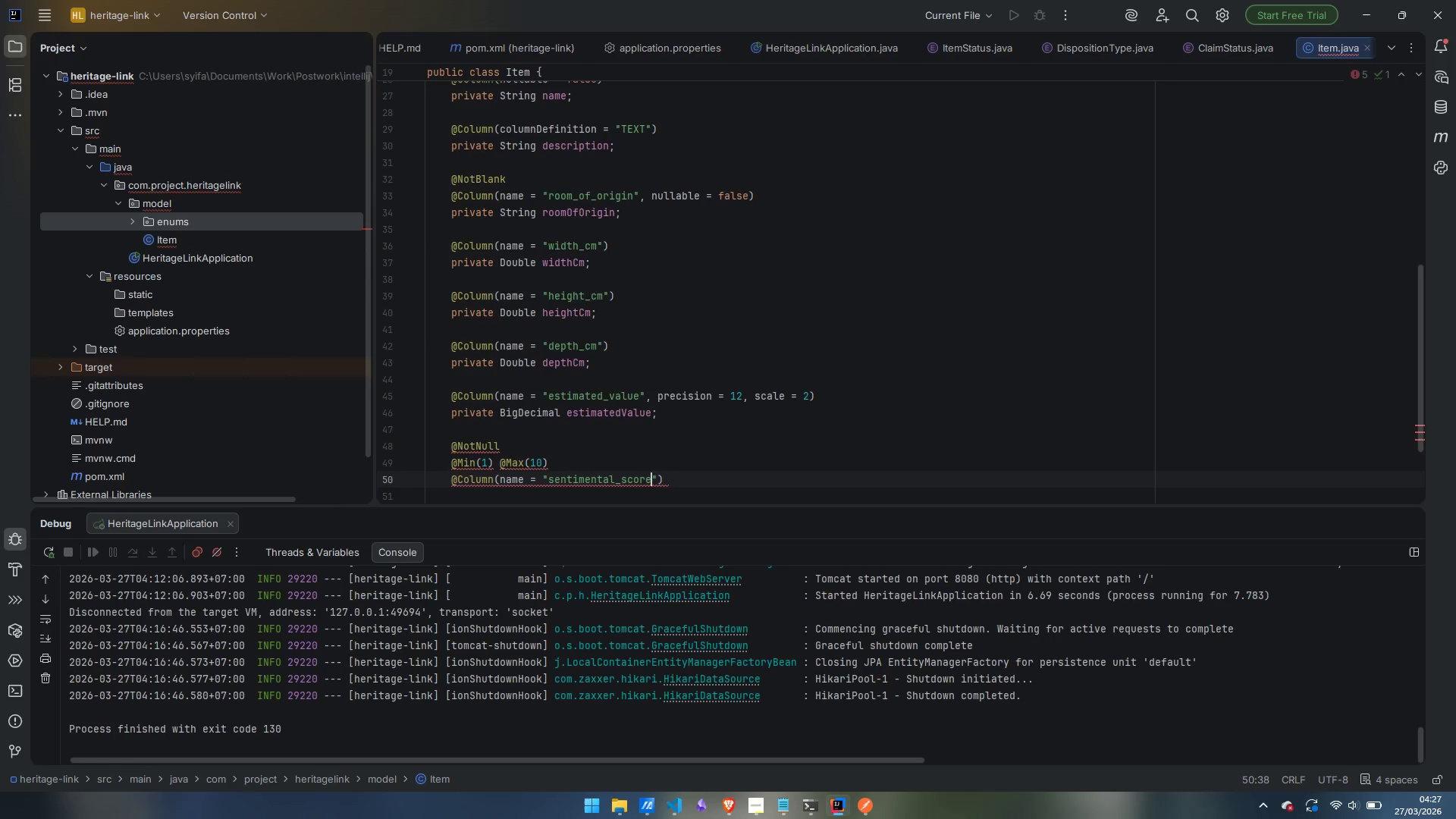 
key(ArrowRight)
 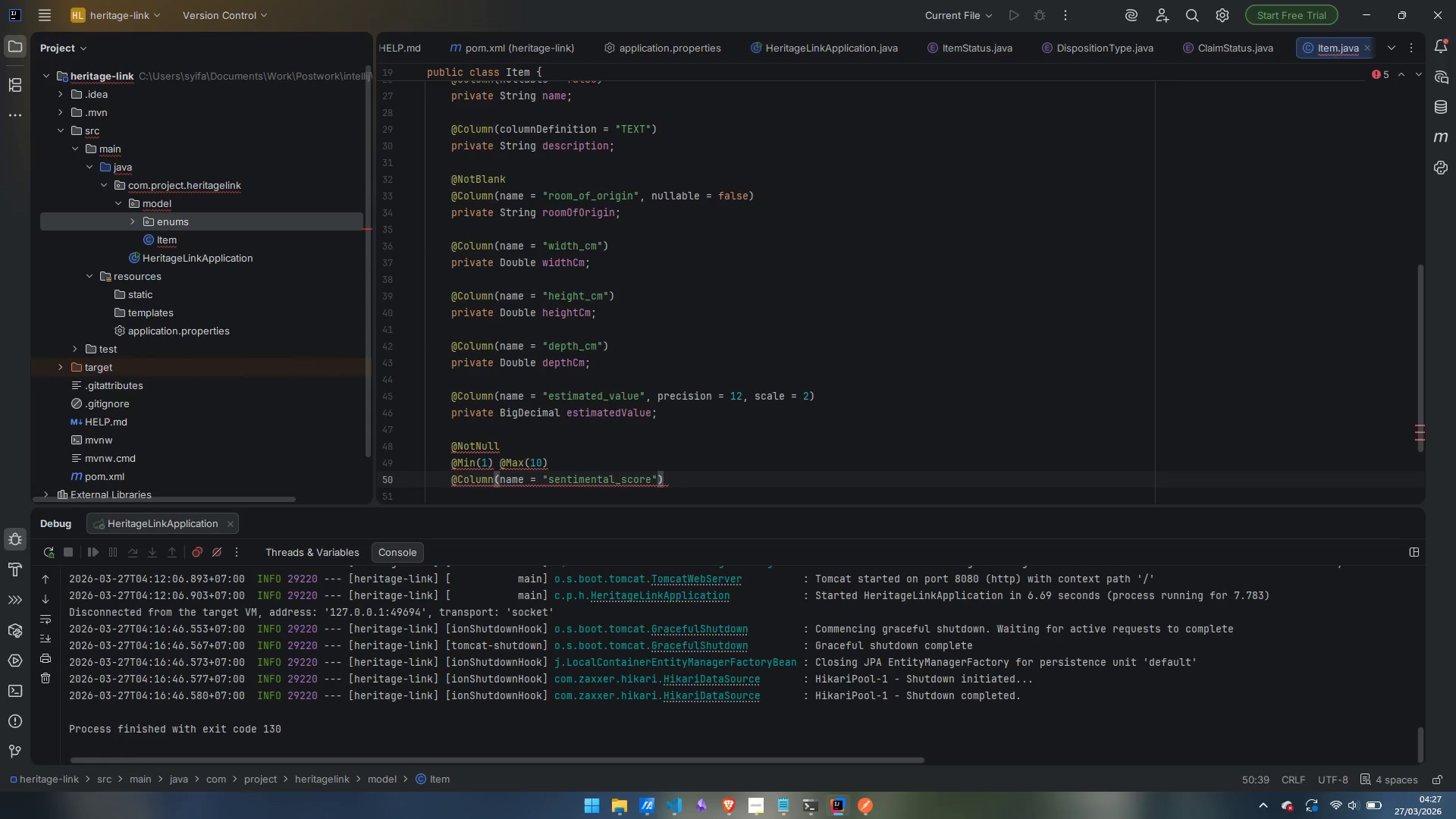 
type(, nullable)
 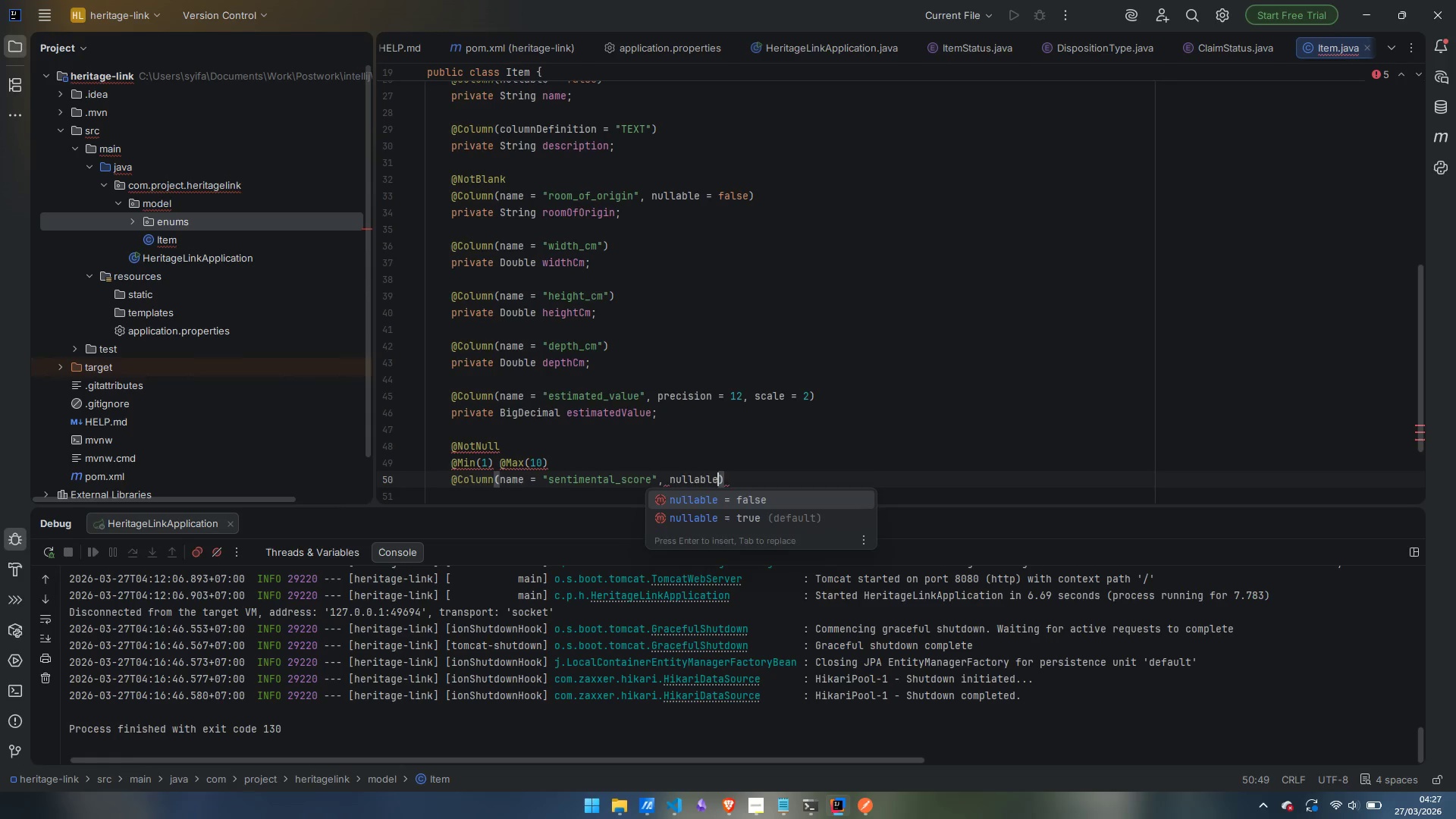 
key(Enter)
 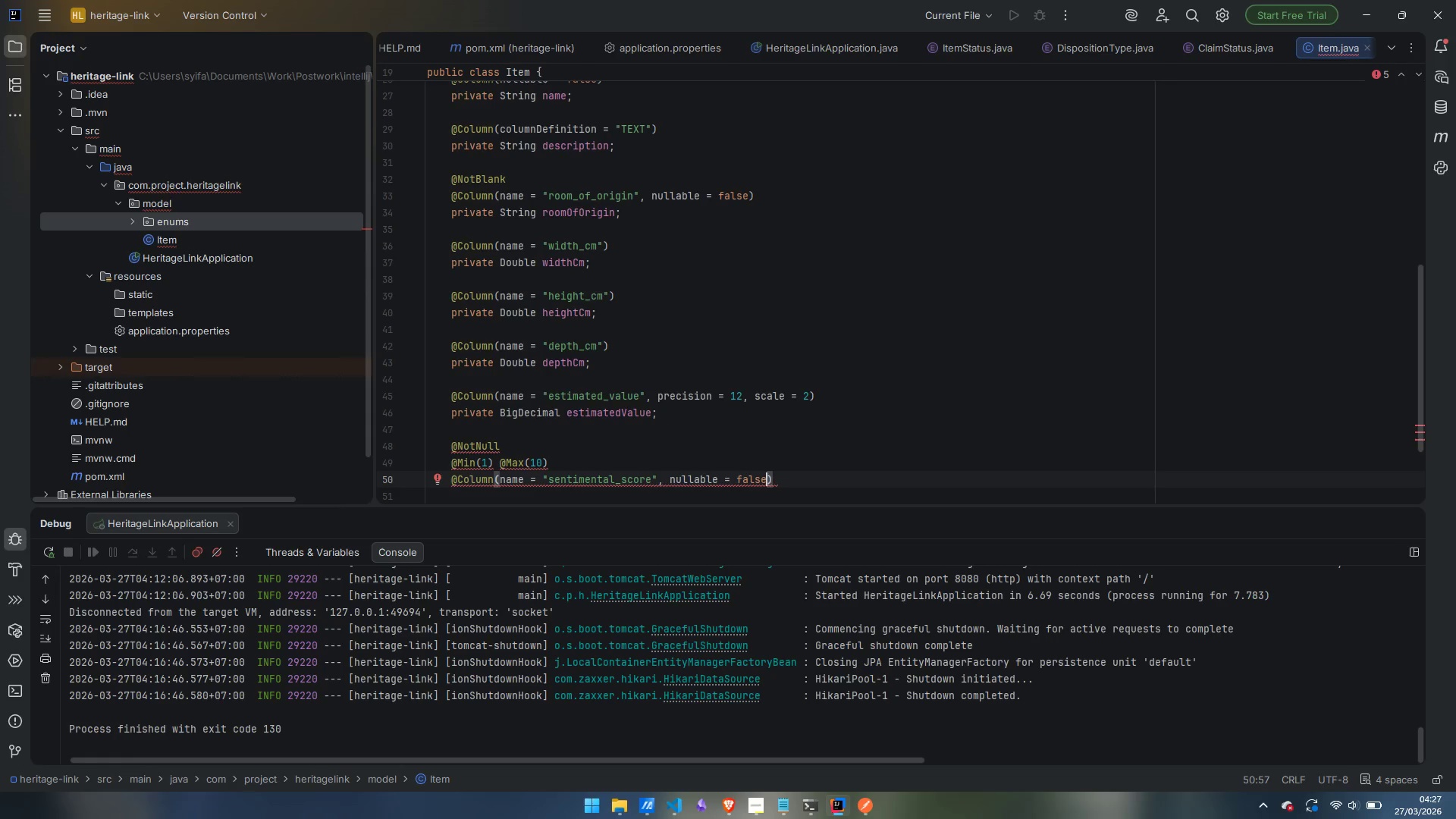 
key(ArrowRight)
 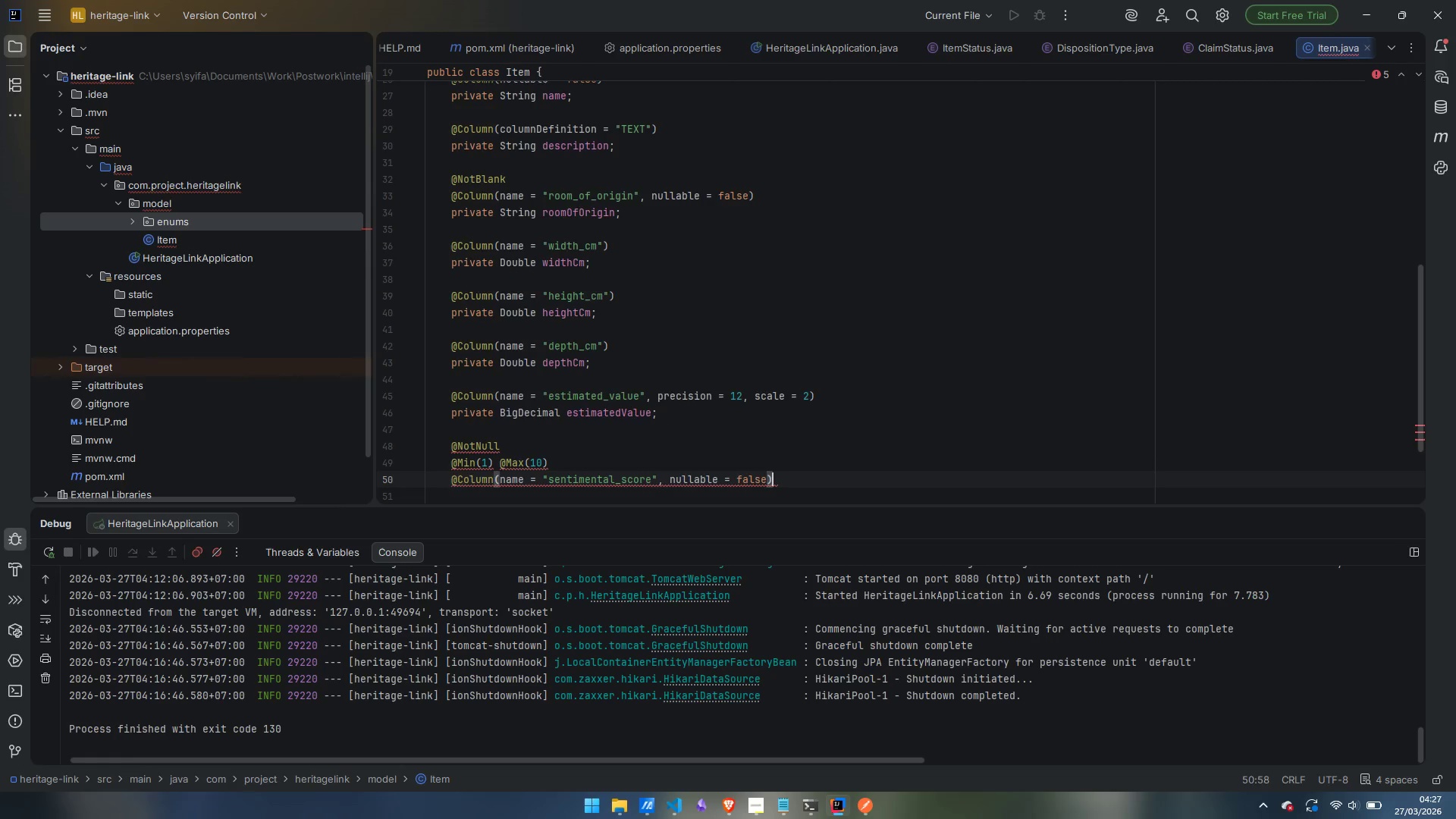 
key(Enter)
 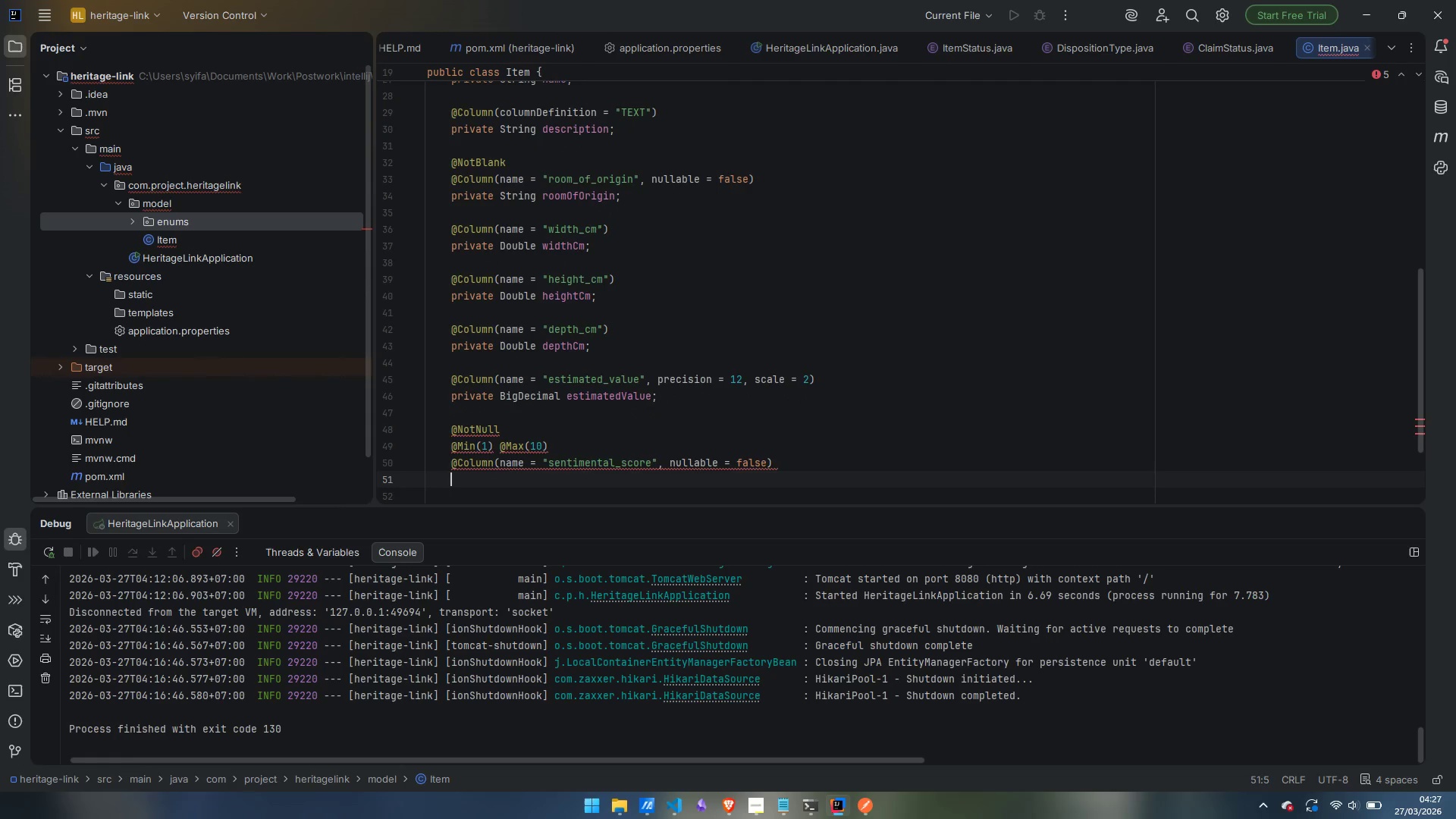 
type(private Integer sentimentalScore;)
 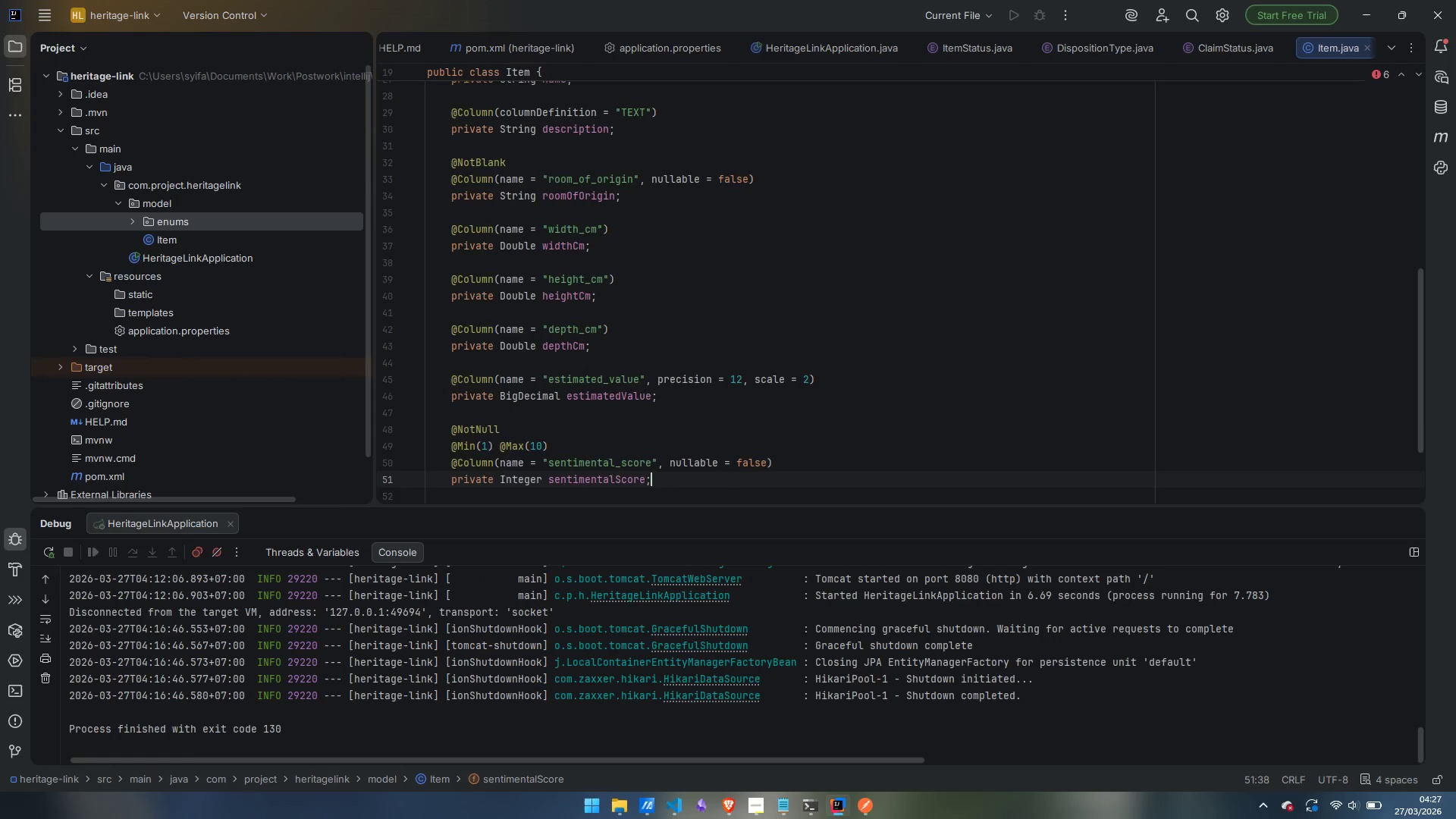 
key(Enter)
 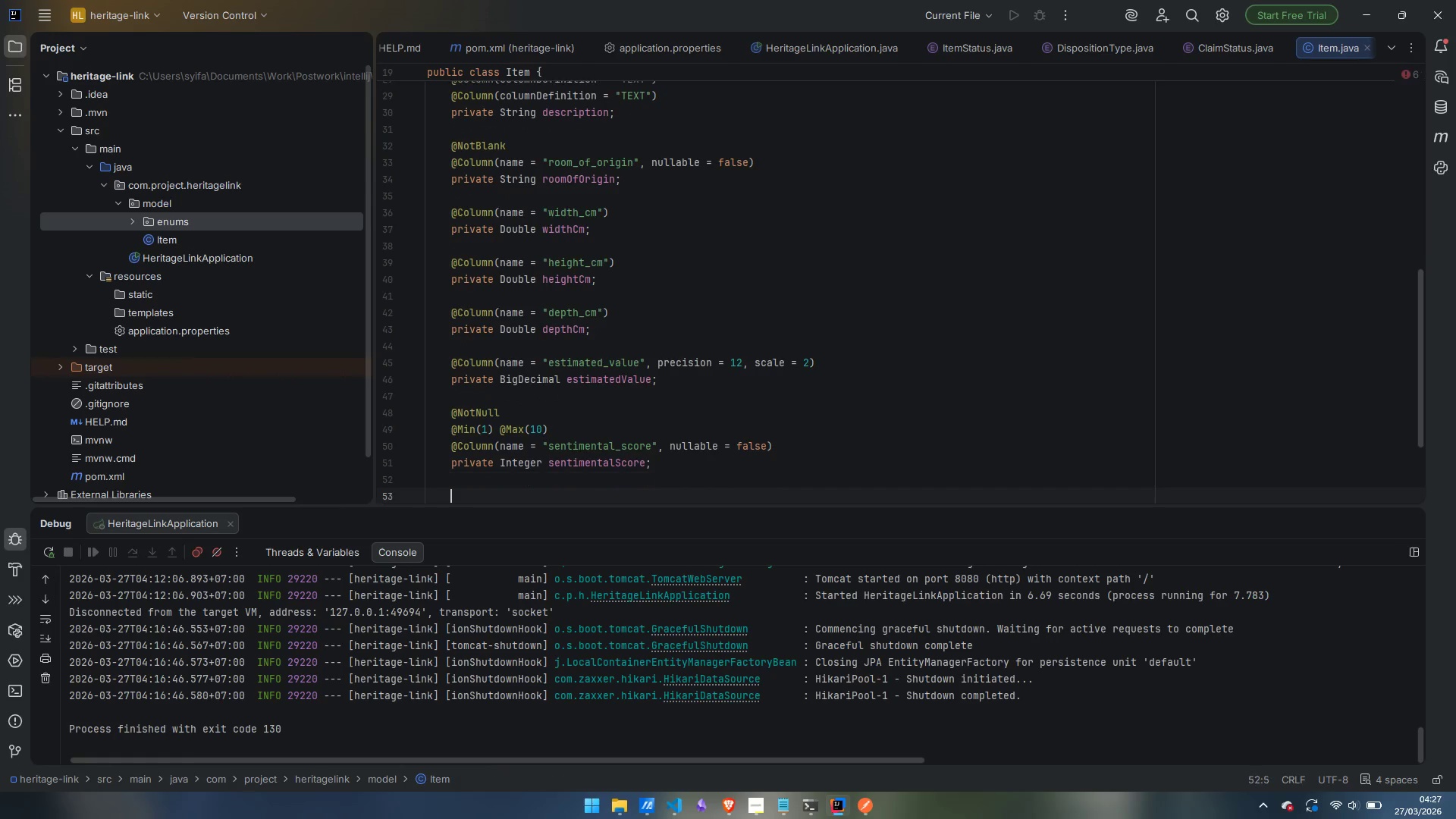 
key(Enter)
 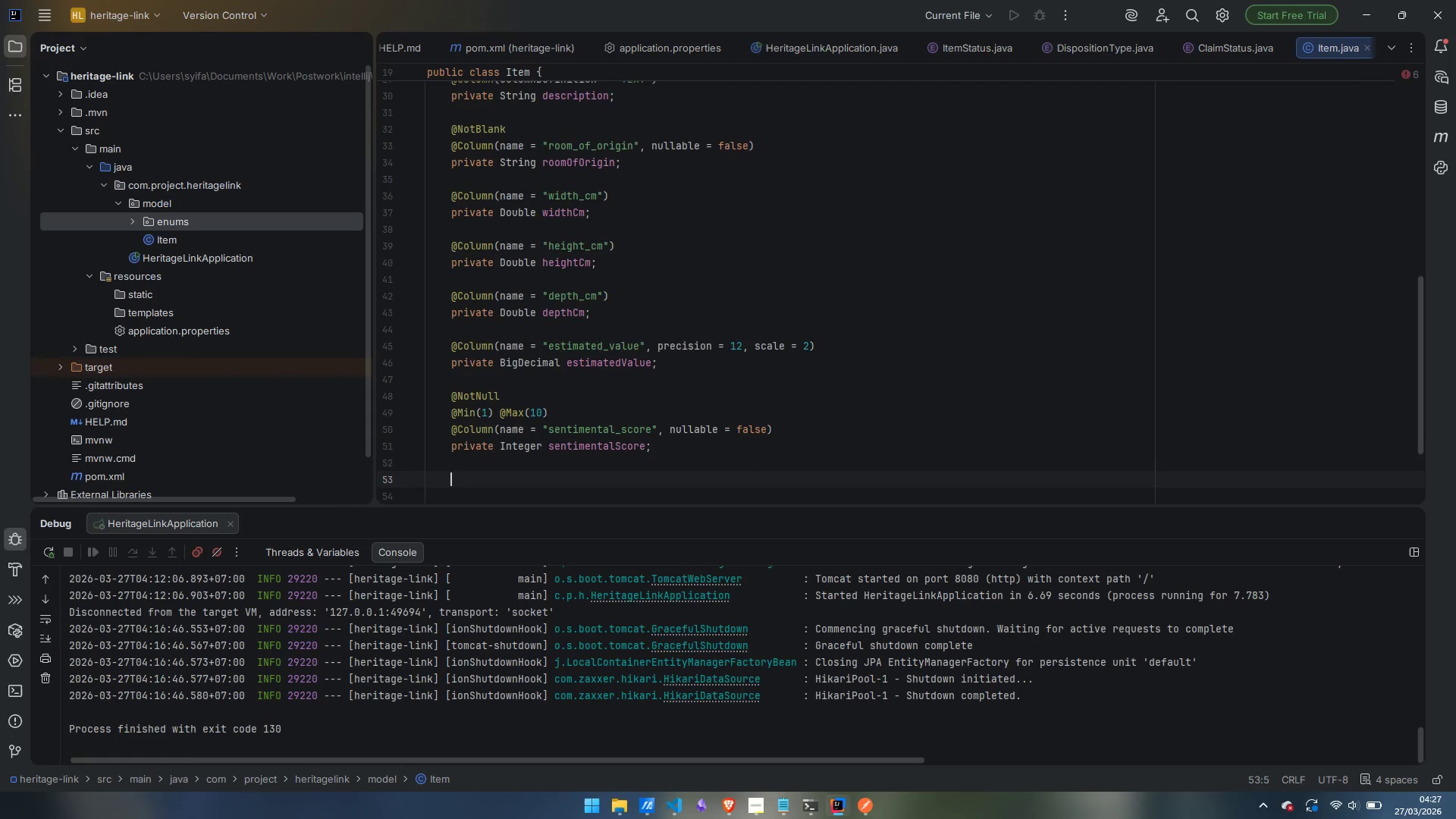 
type(@Enumerated(EnumRT)
key(Backspace)
key(Backspace)
type(Type)
 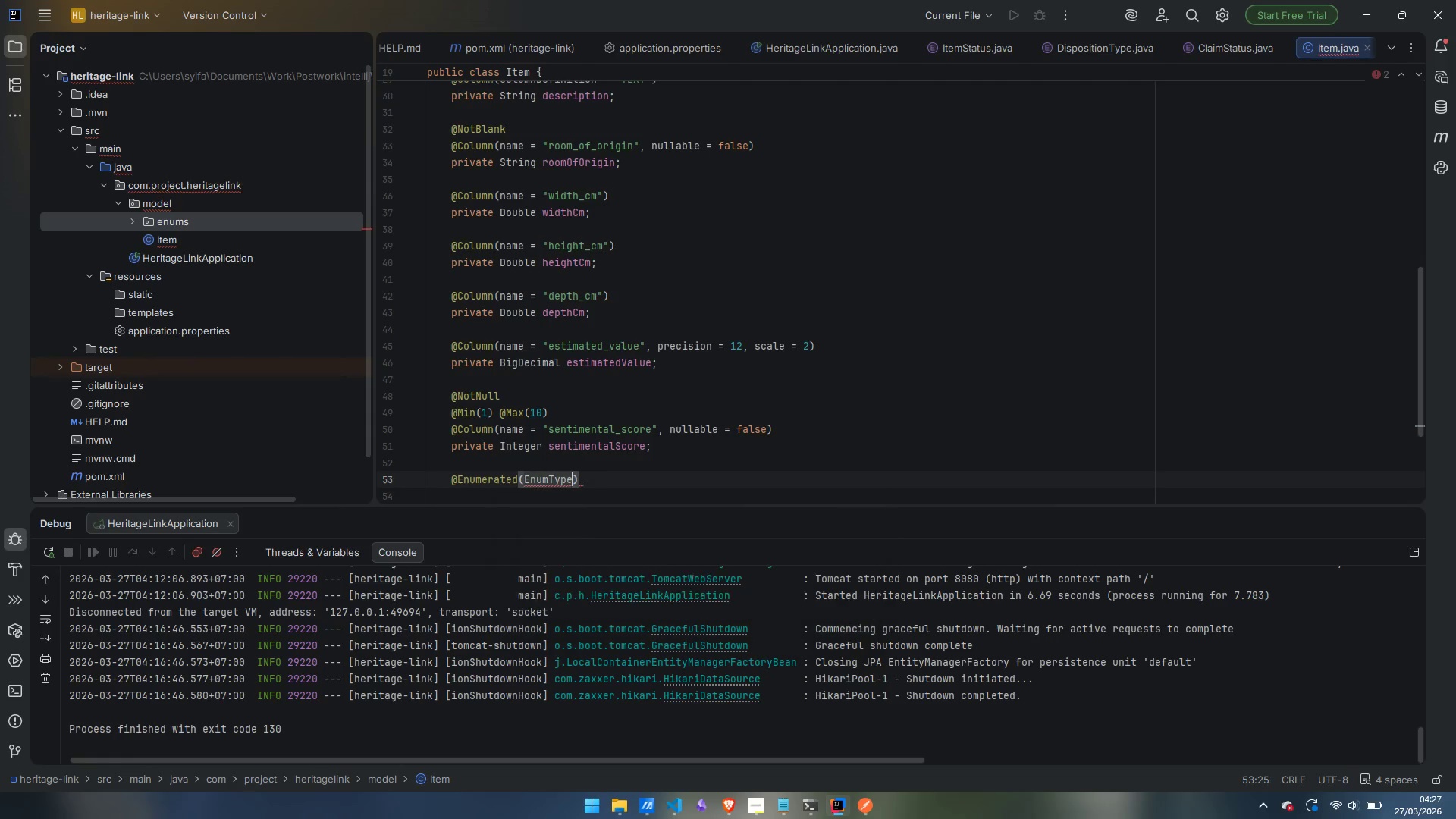 
 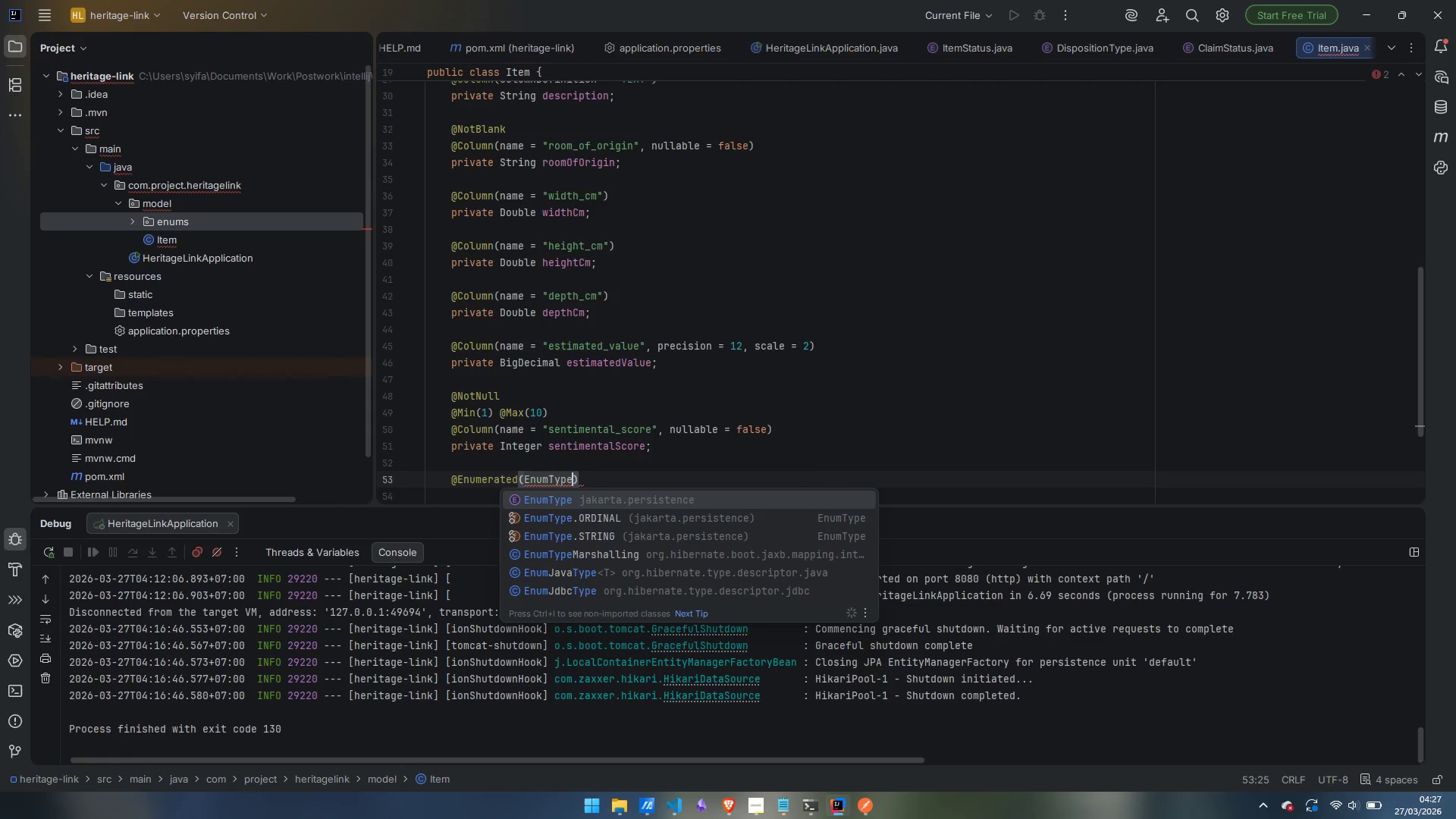 
key(Enter)
 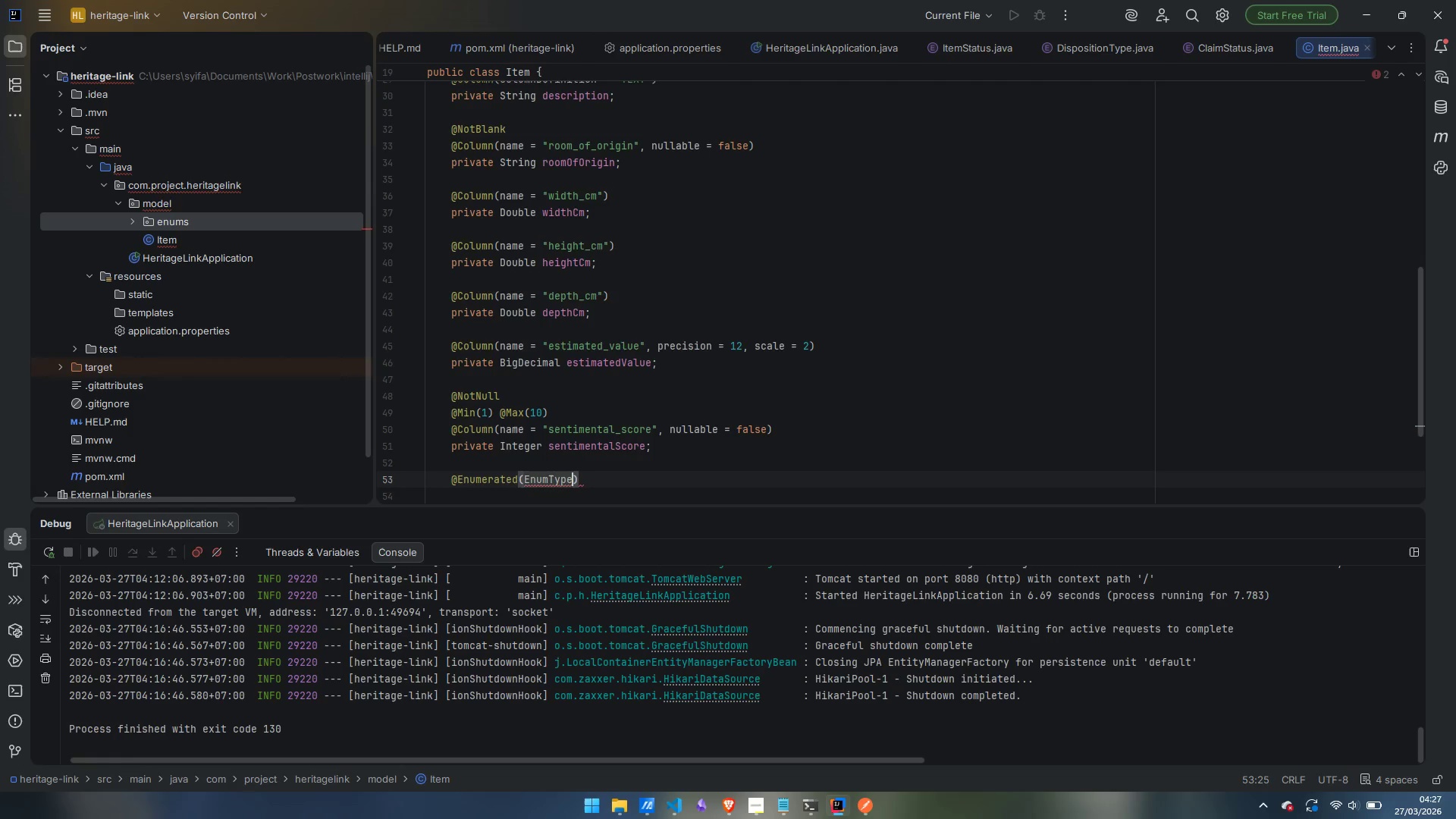 
type(.STRING)
 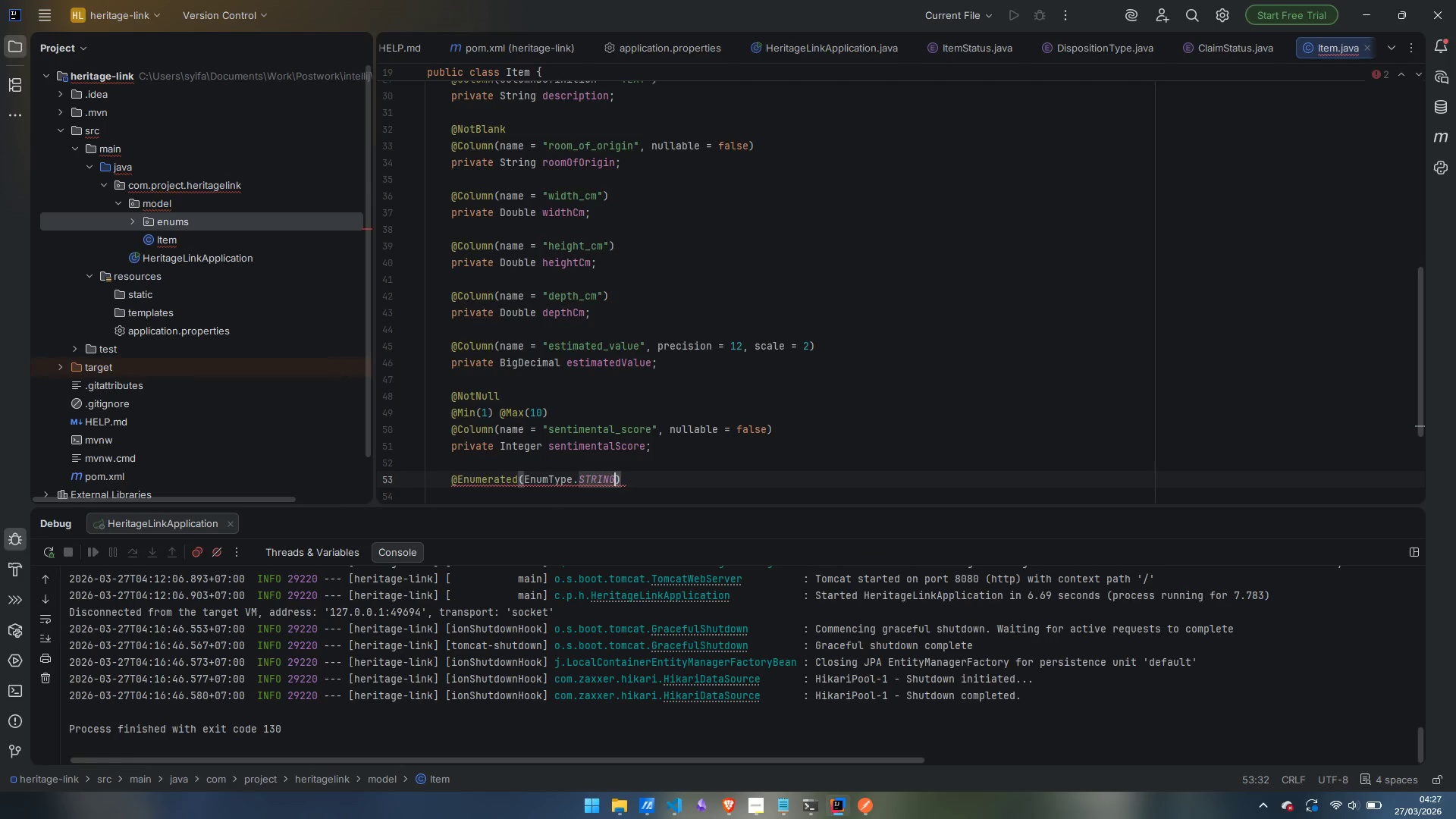 
key(ArrowRight)
 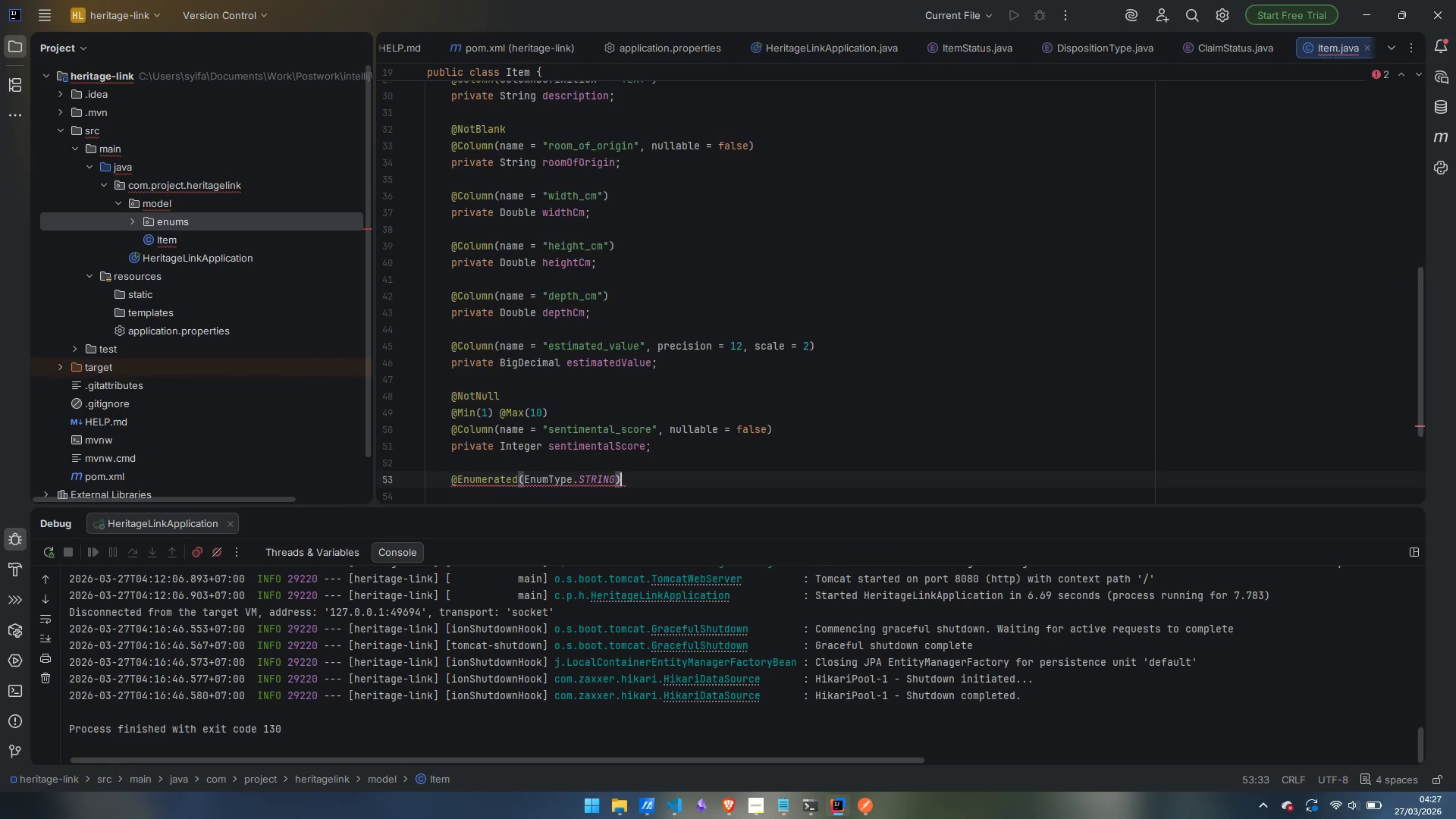 
key(Enter)
 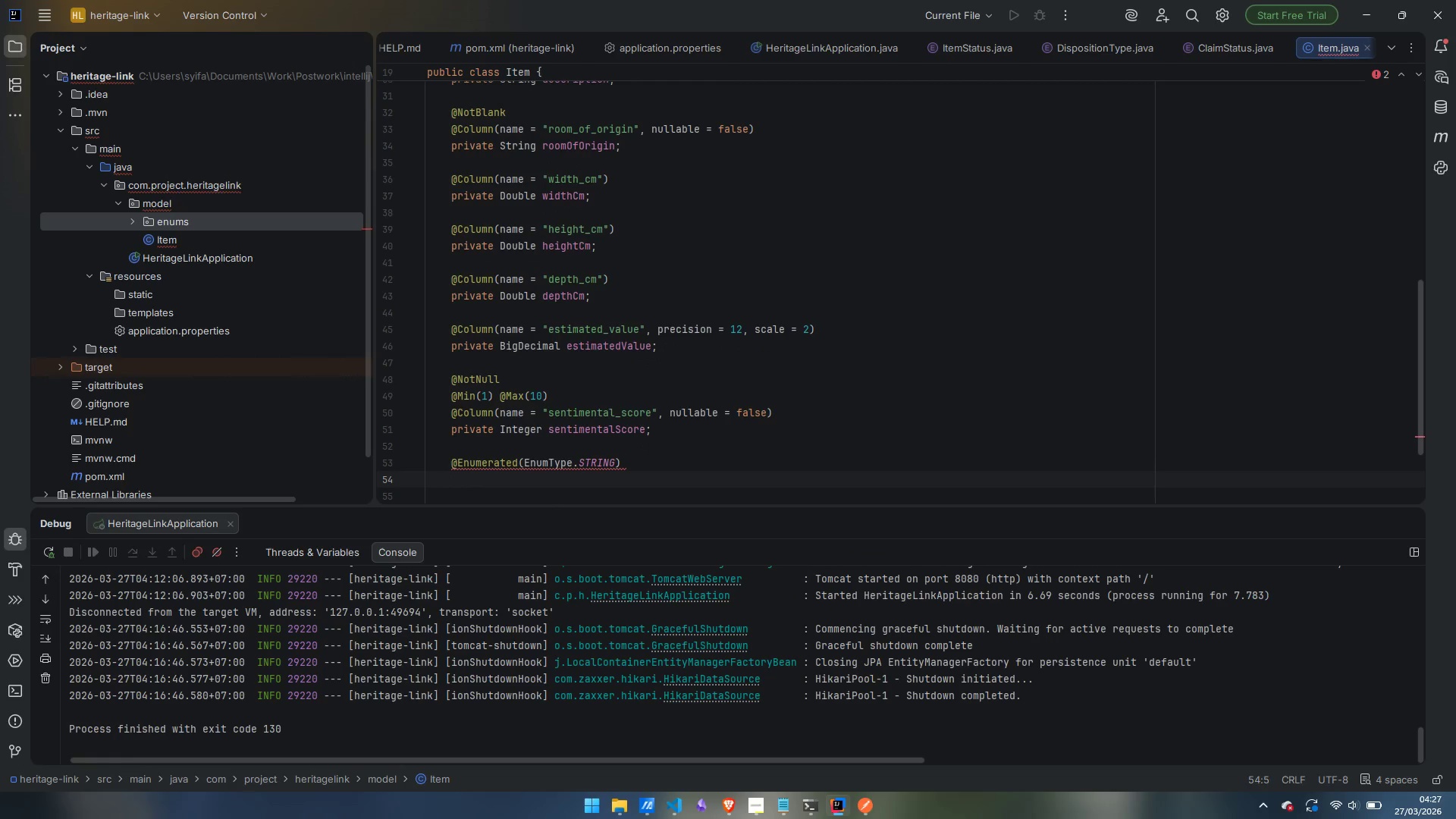 
type(@Column(nullable = fgals)
 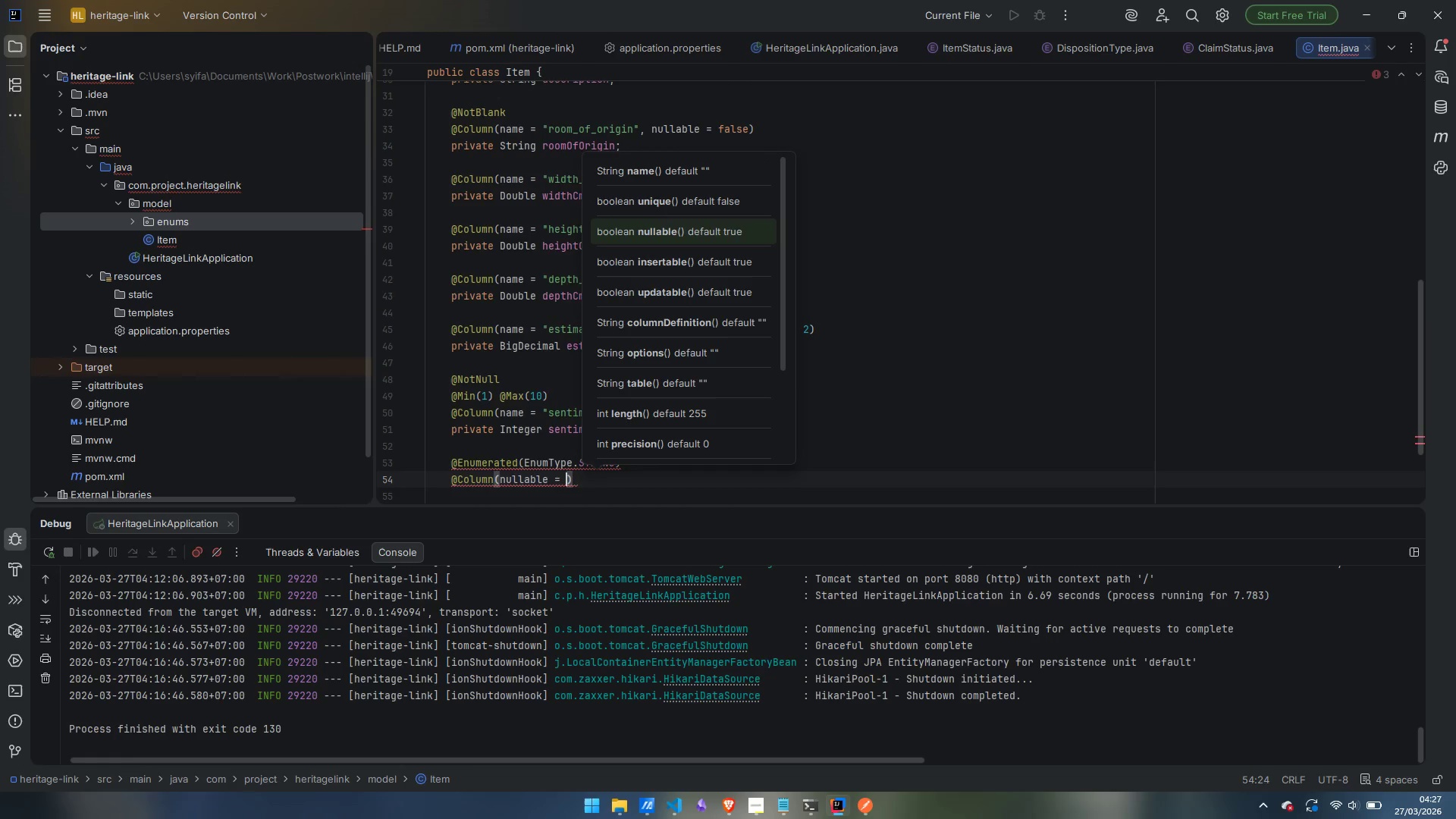 
 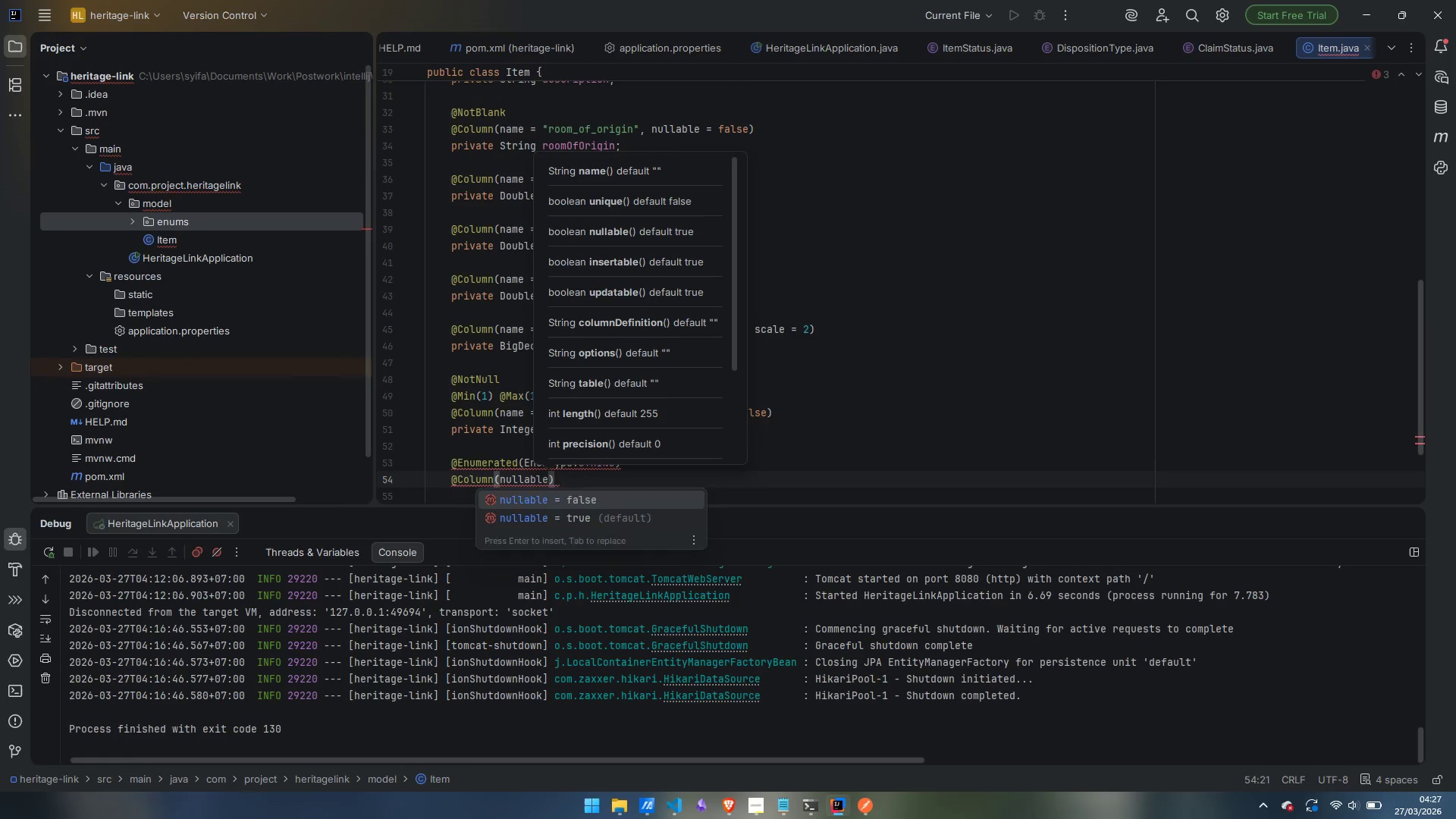 
key(Control+ControlLeft)
 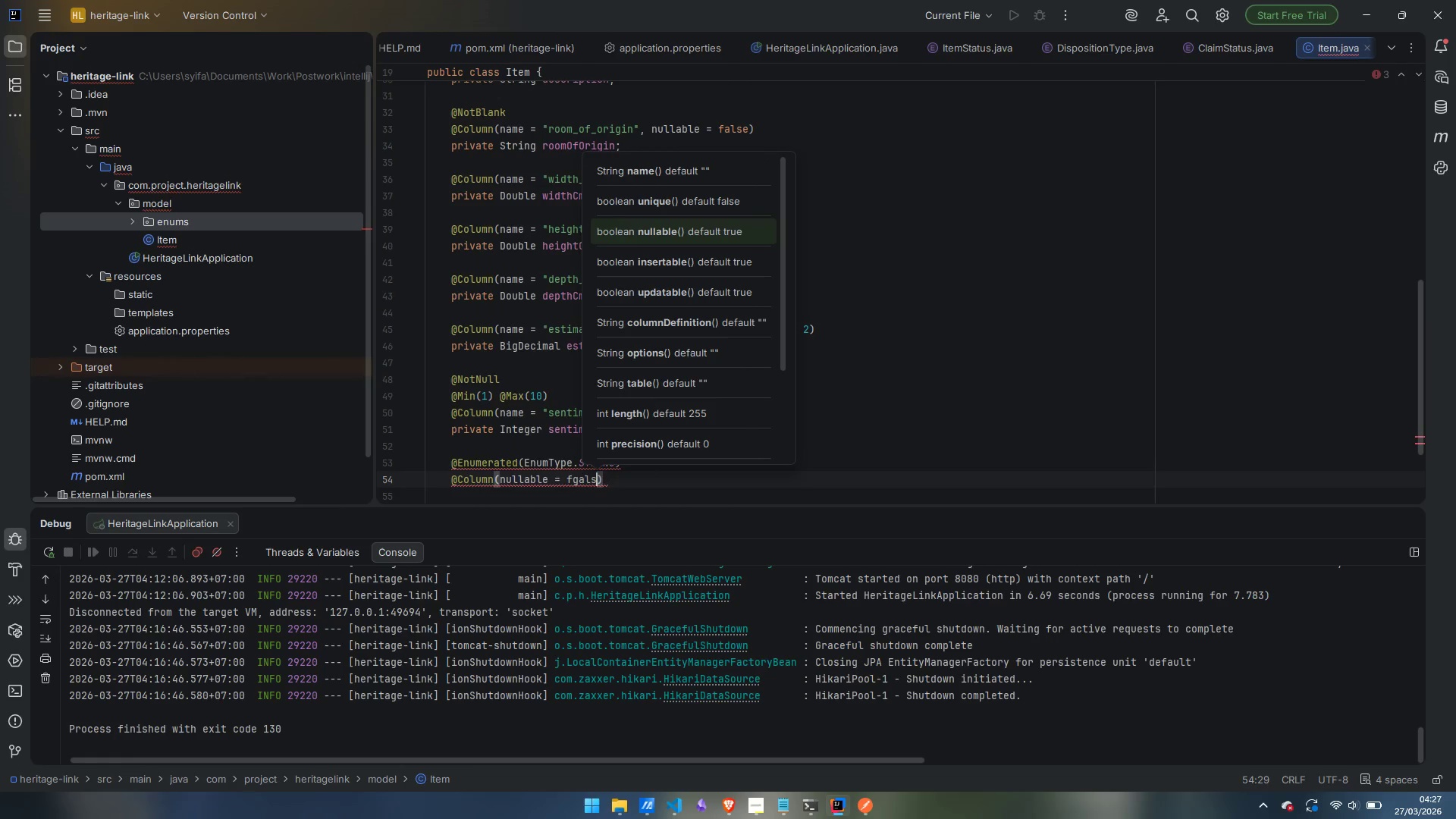 
key(Control+Backspace)
 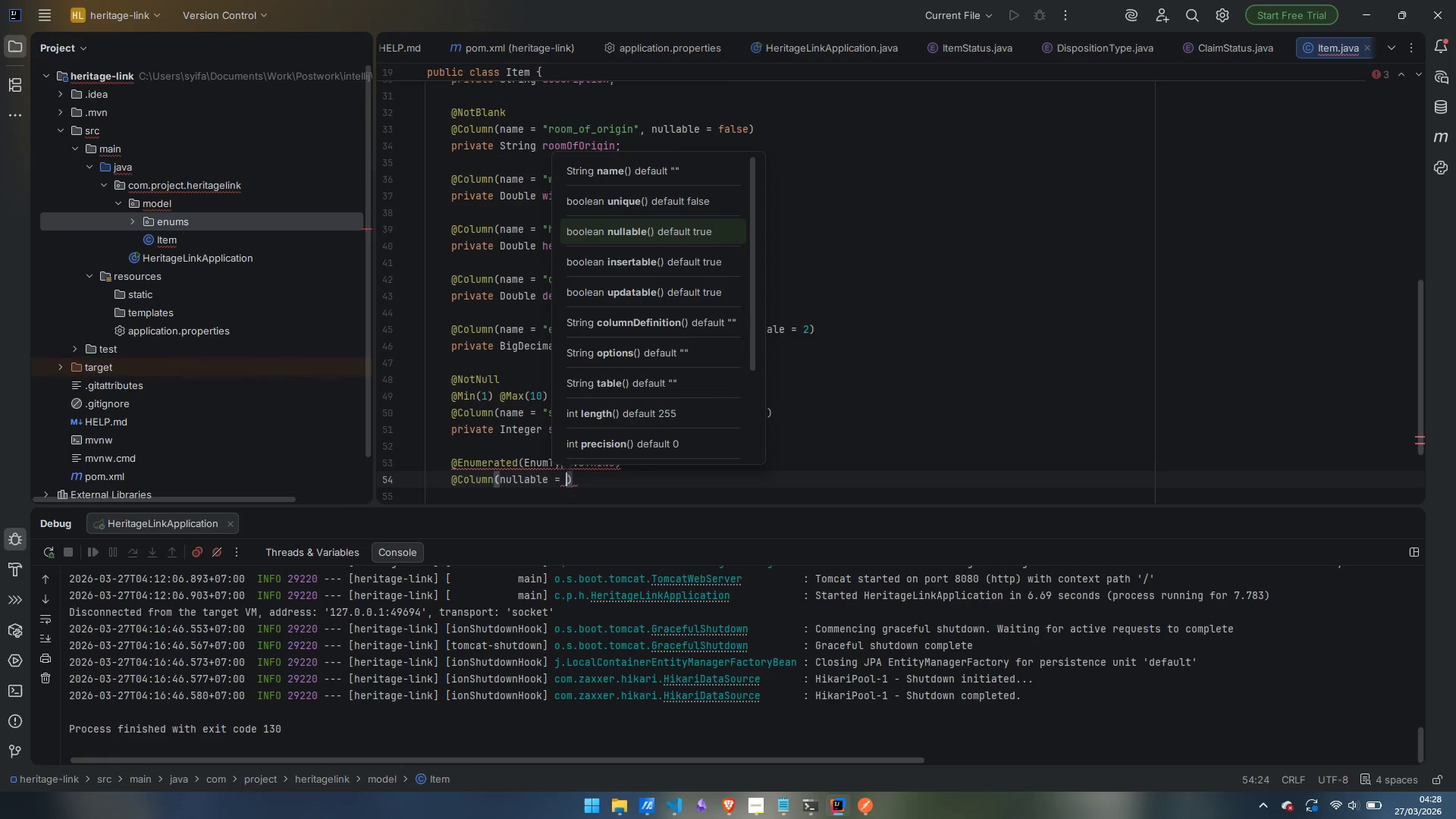 
type(fa;s)
key(Backspace)
key(Backspace)
type(lse)
 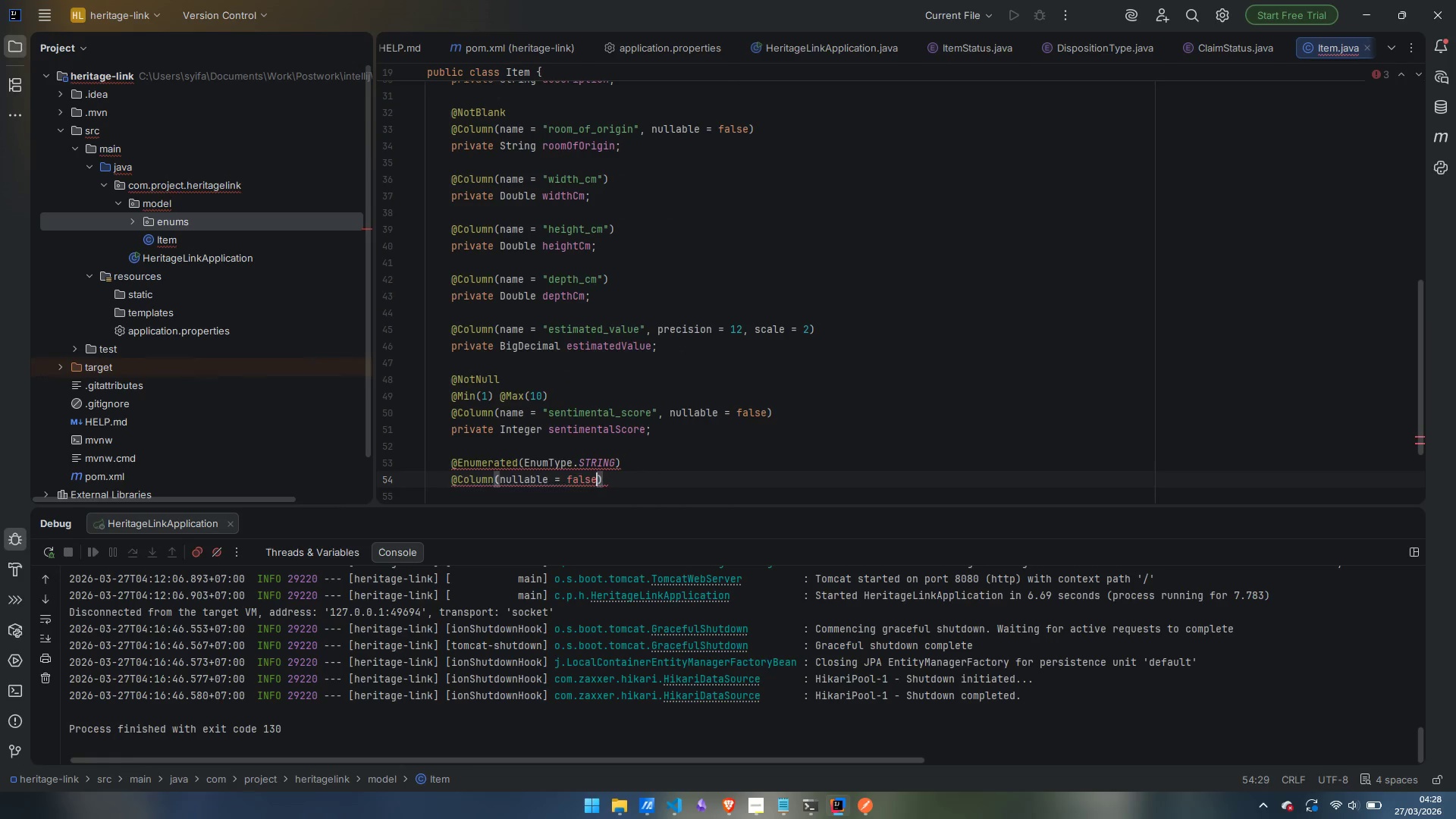 
key(ArrowRight)
 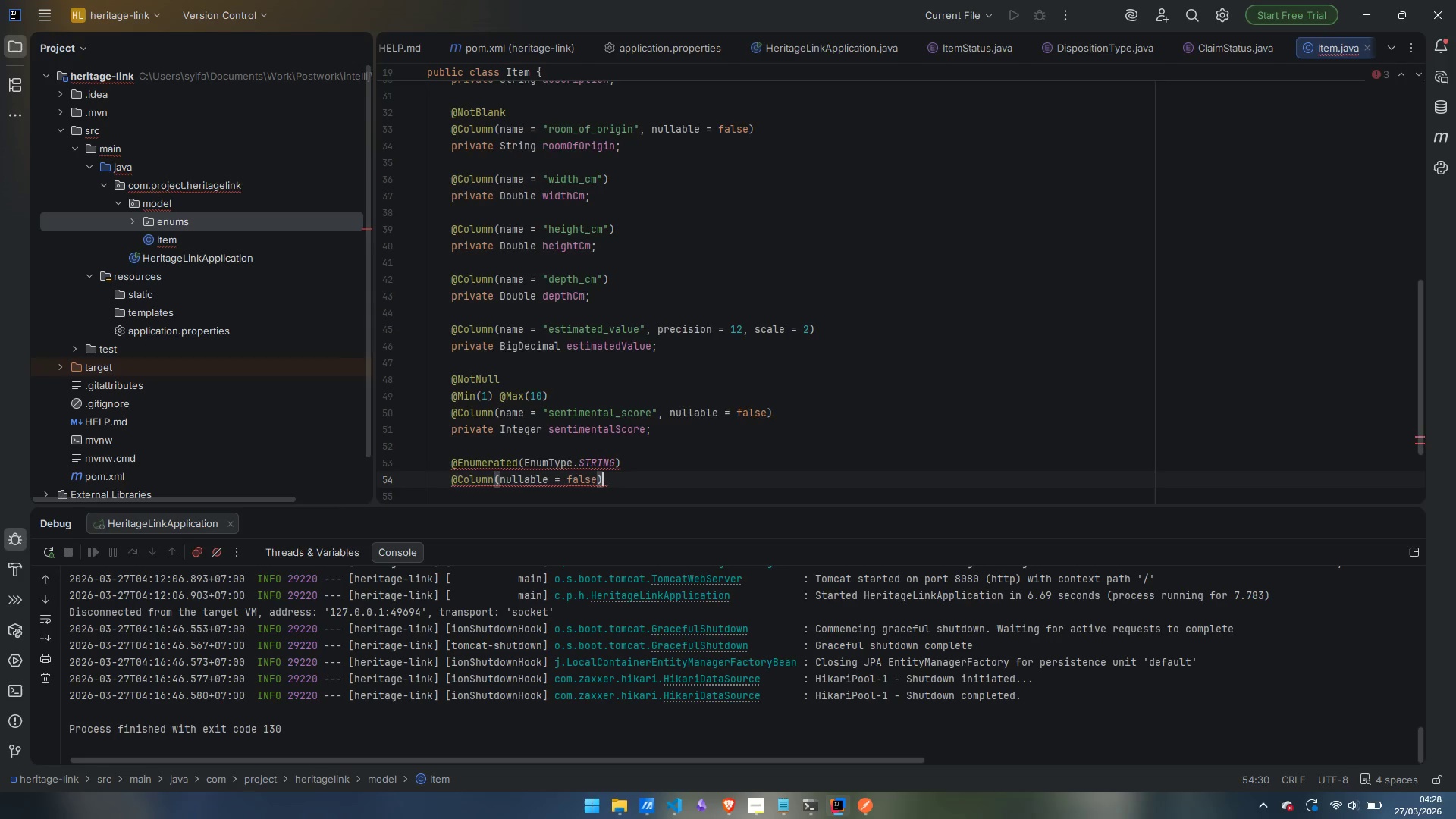 
key(Enter)
 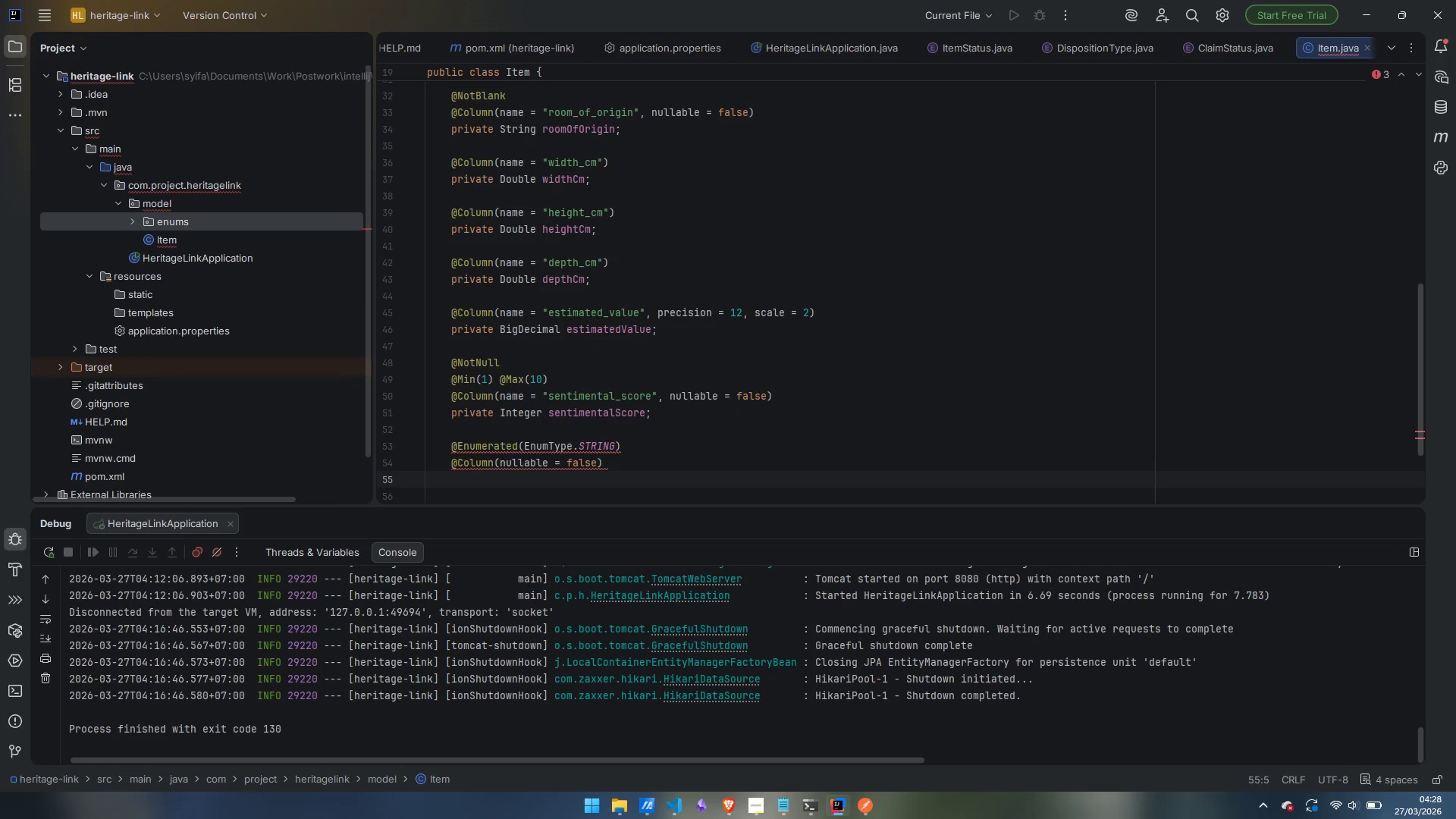 
type(@Builder.)
 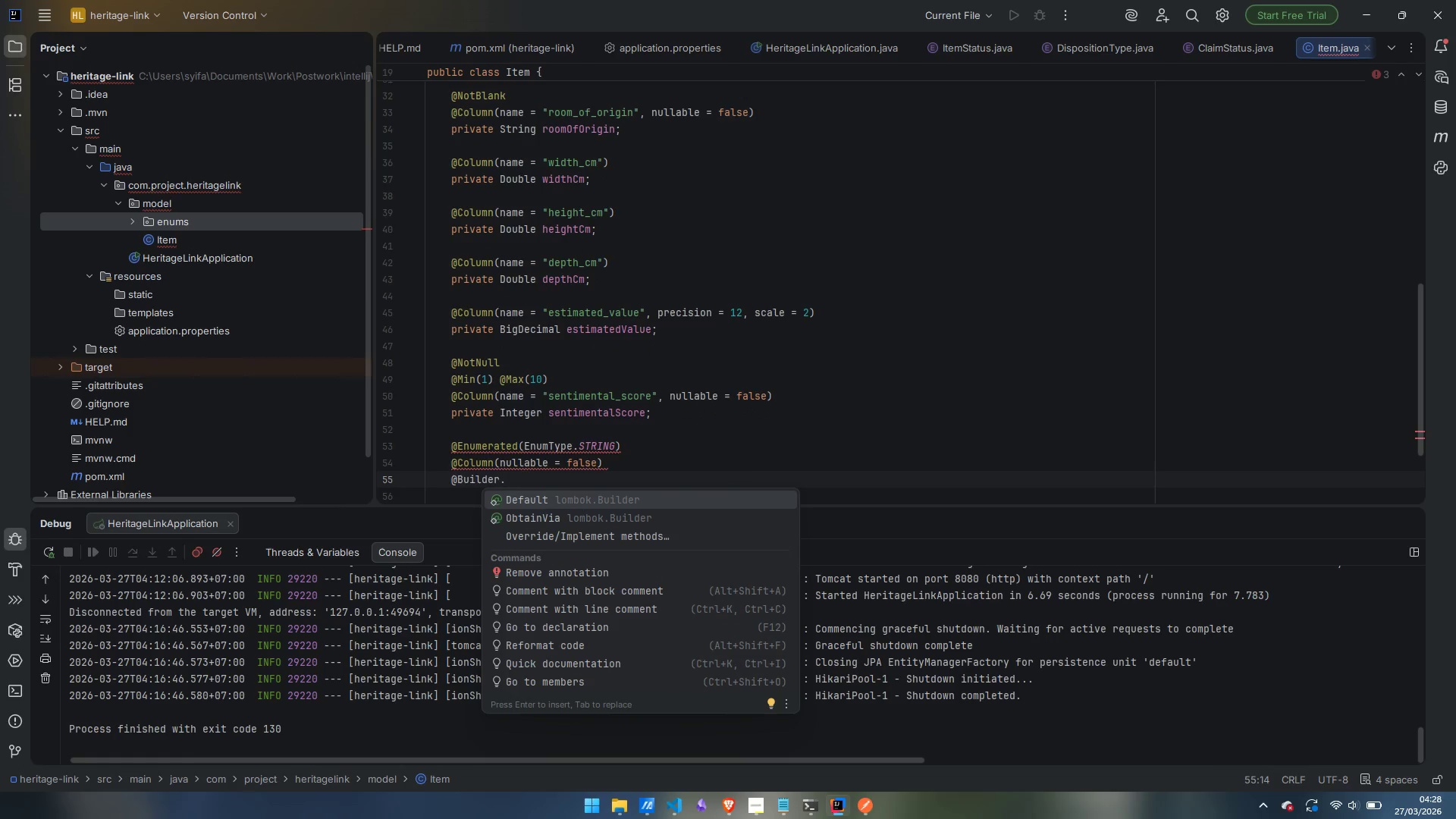 
key(Enter)
 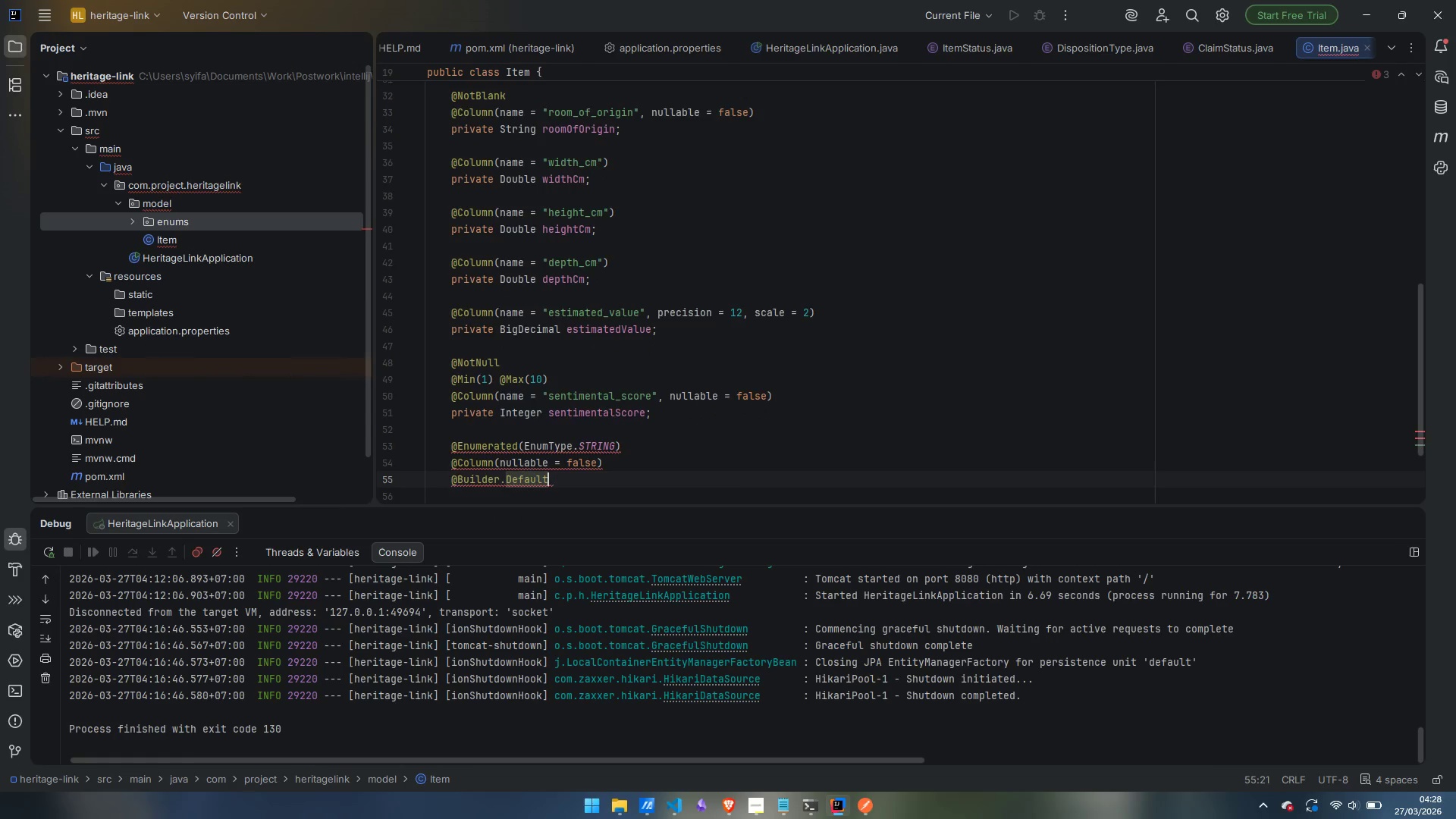 
key(Enter)
 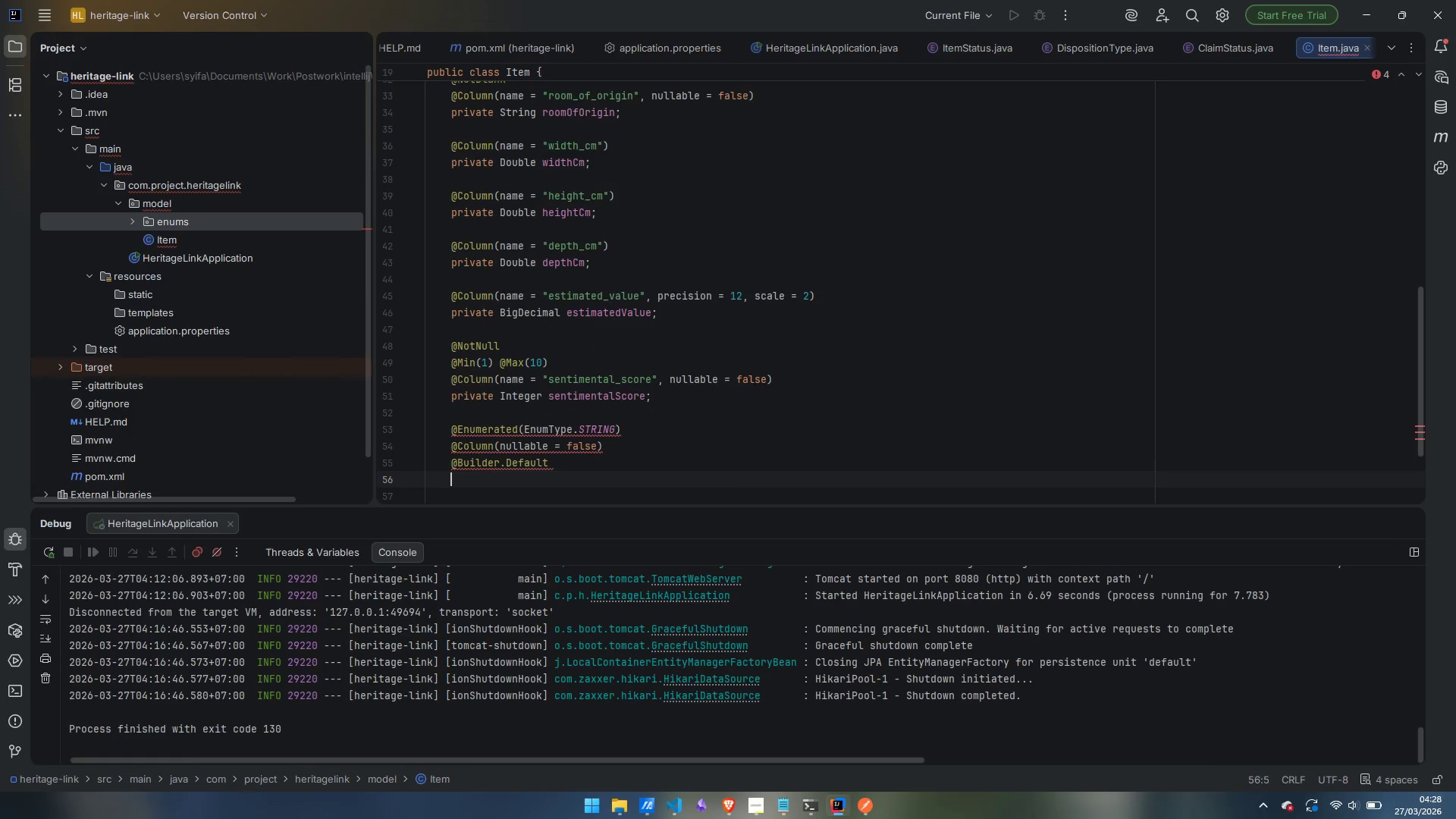 
type(private ItemStatus status = ItemStatus)
 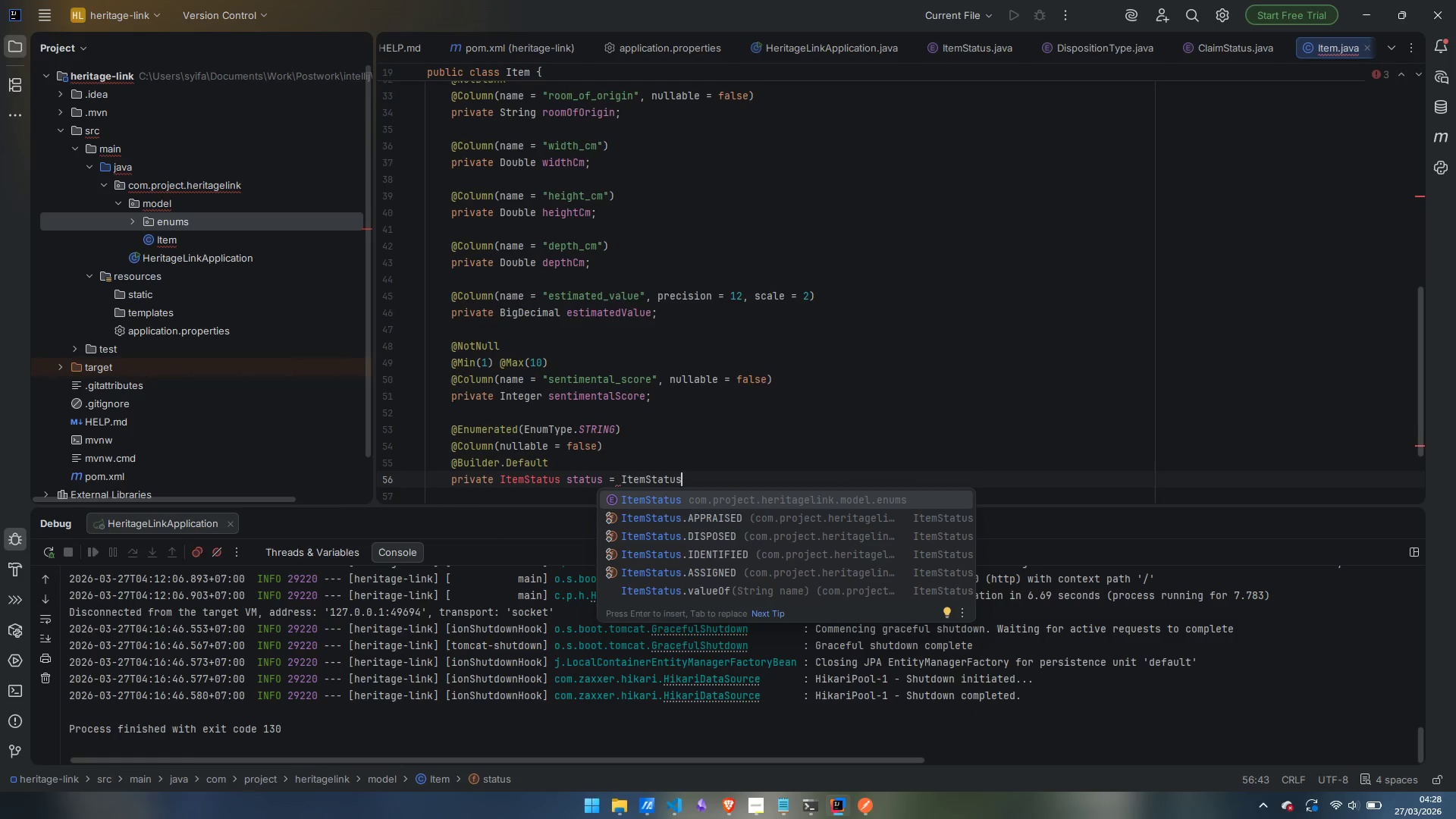 
key(Enter)
 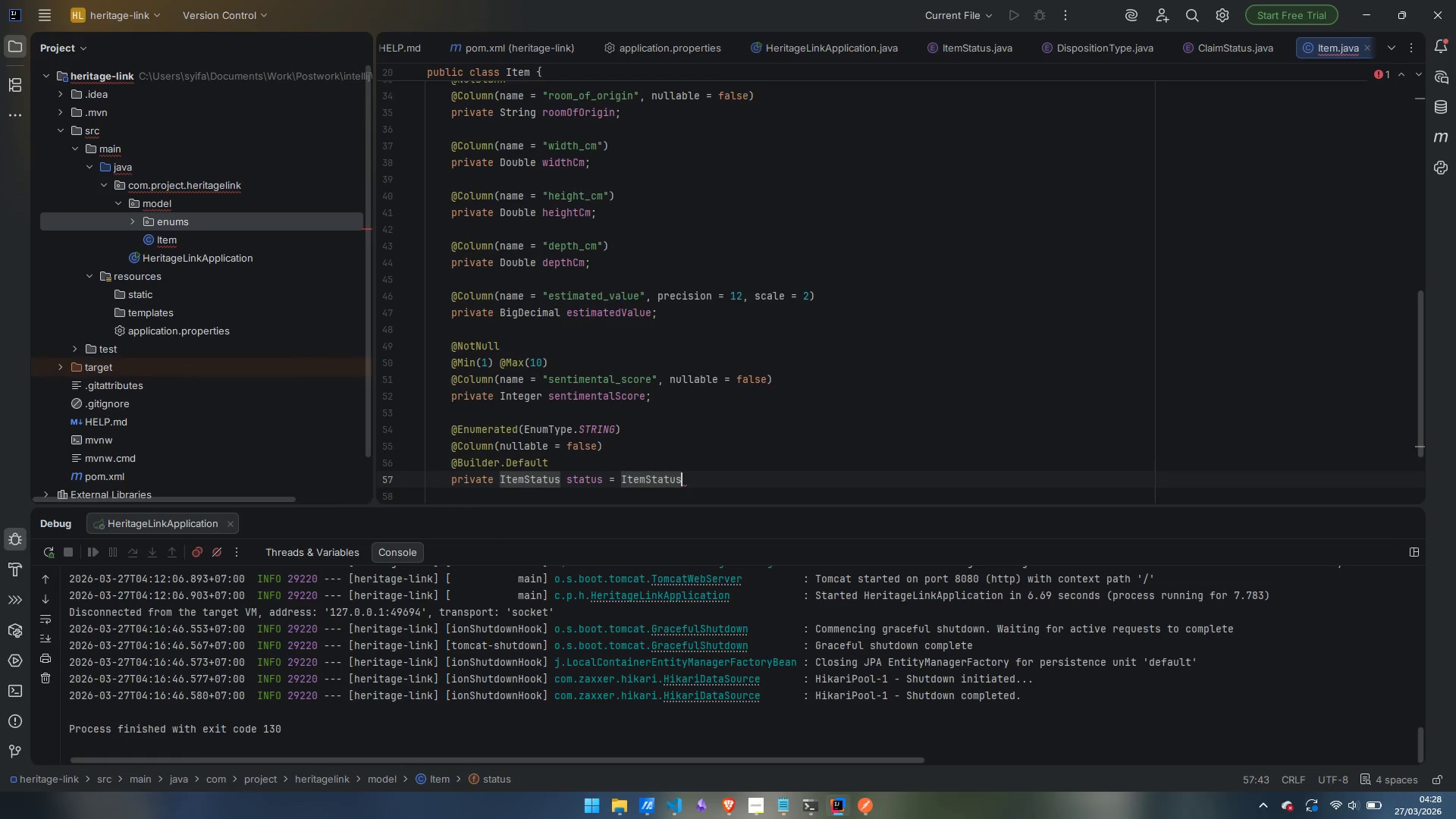 
type(.IDENTIT)
key(Backspace)
type(FIED;)
 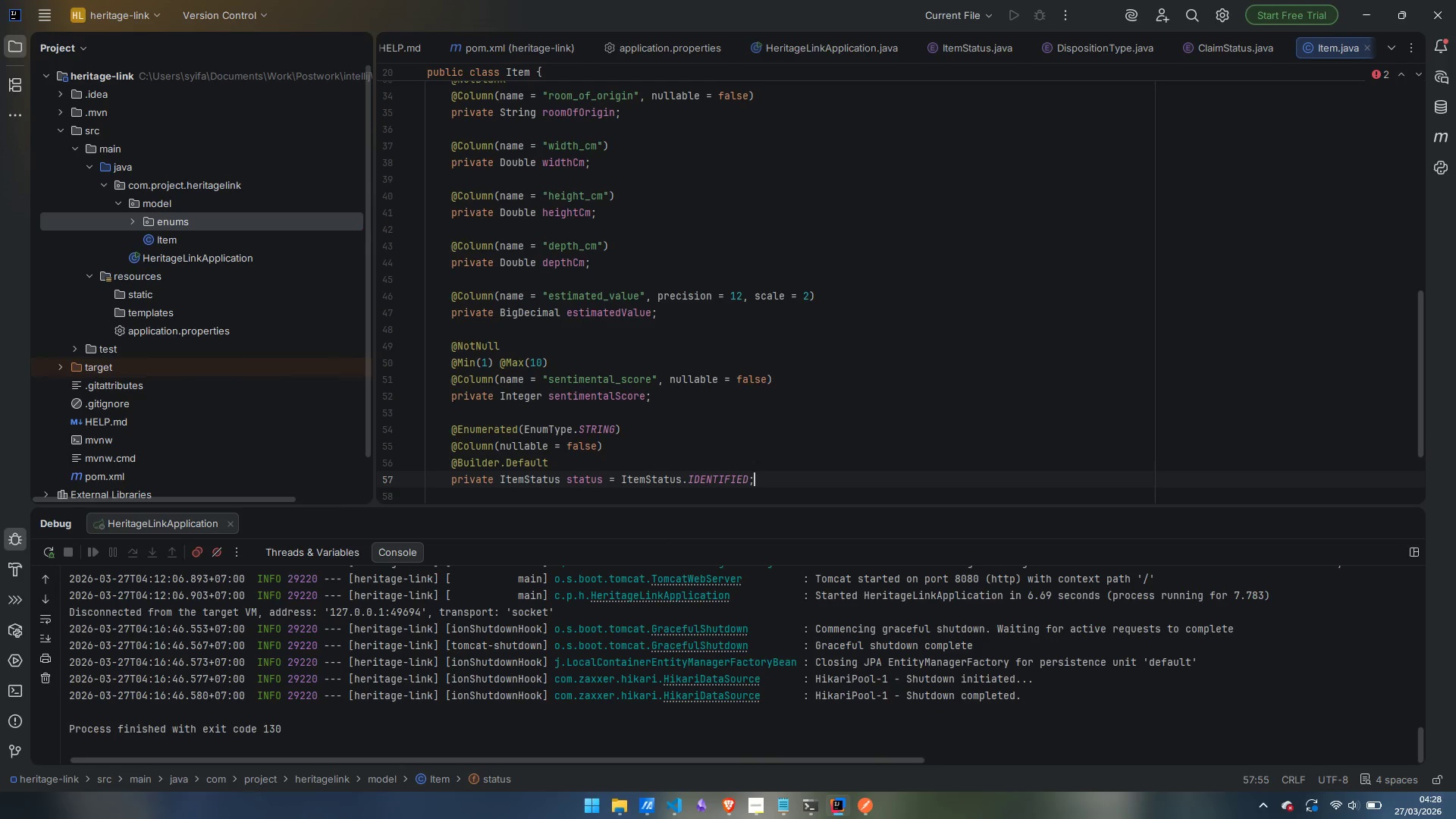 
key(Enter)
 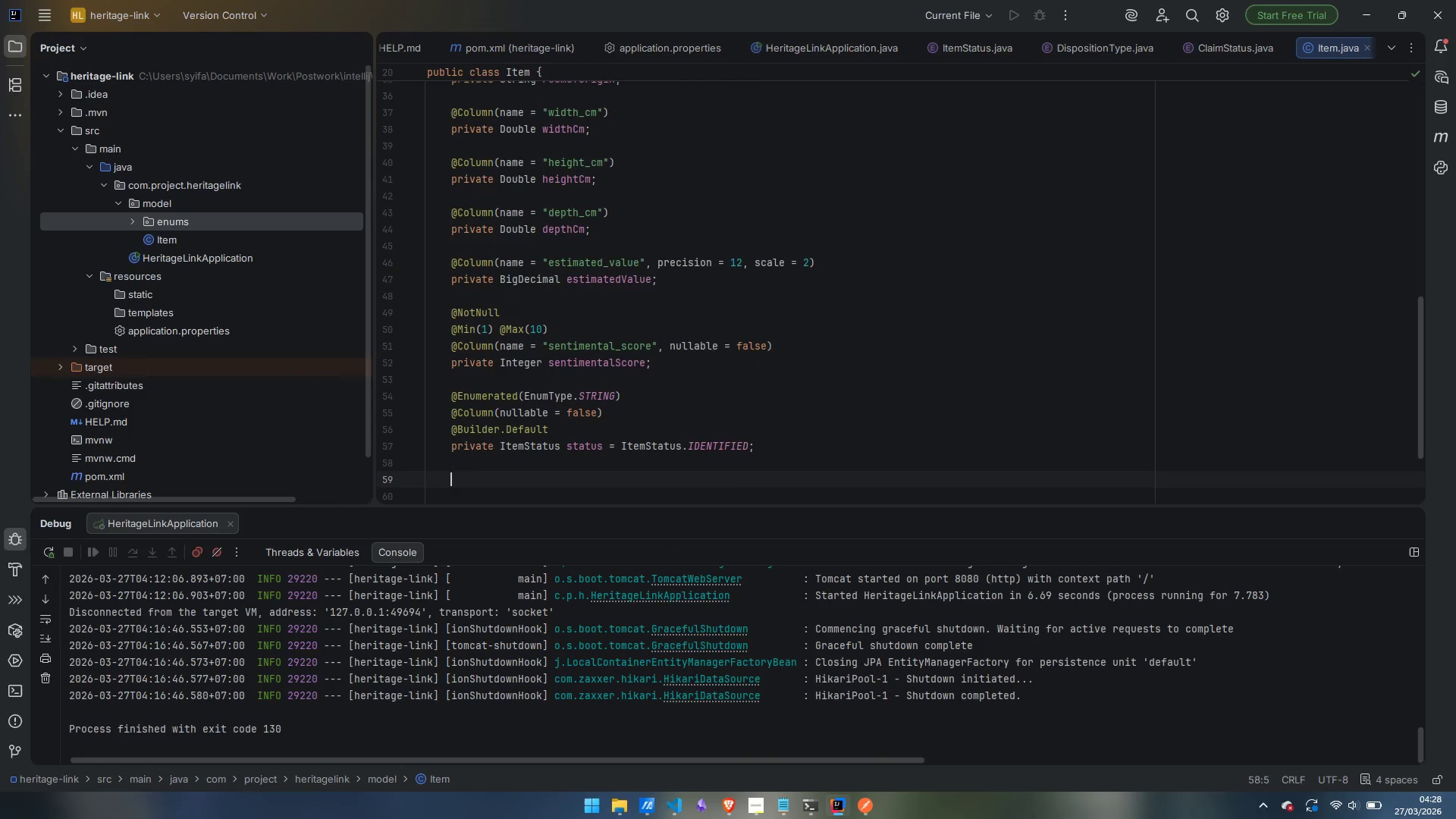 
key(Enter)
 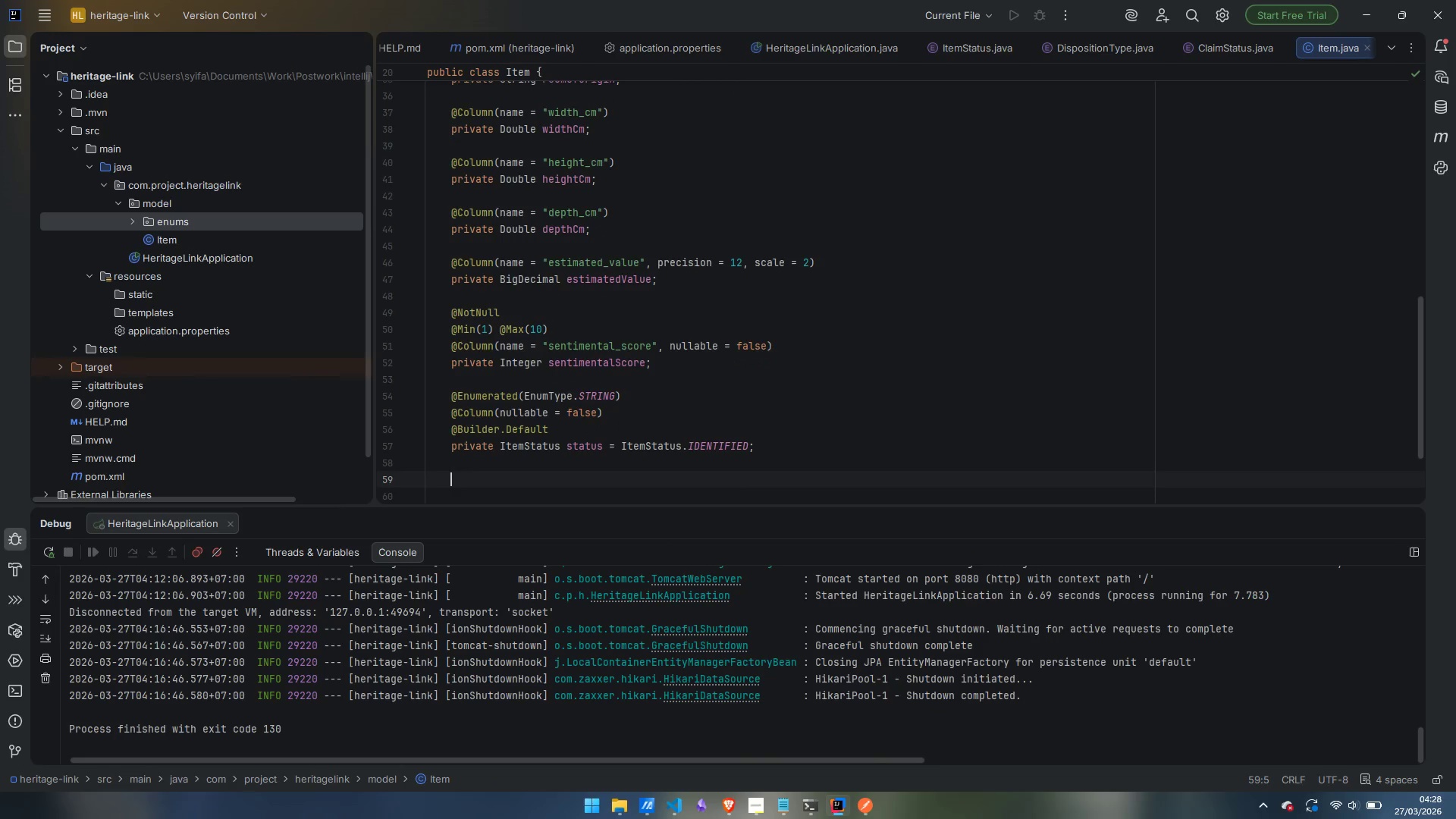 
type(@Enumerated)
 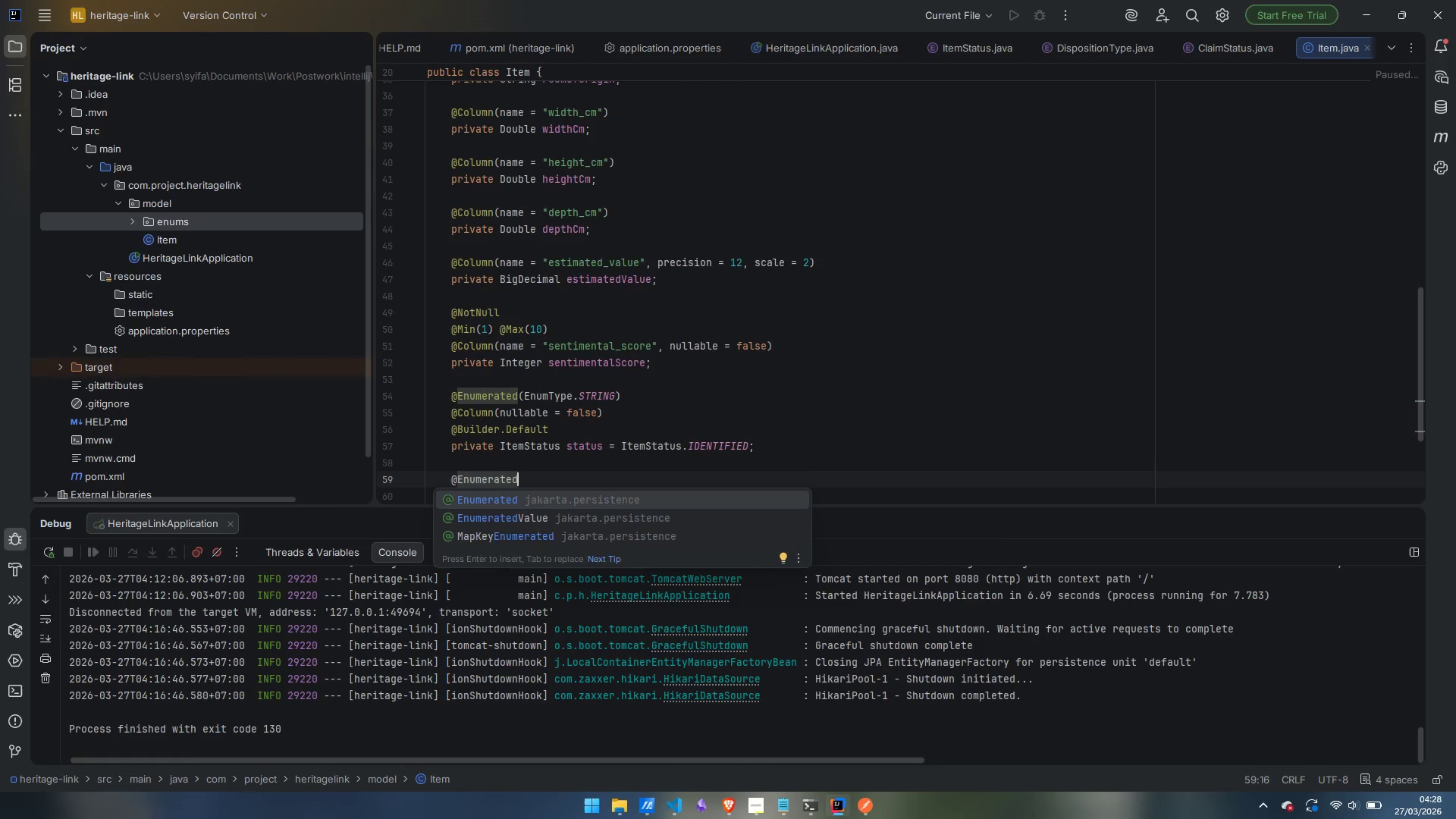 
key(Enter)
 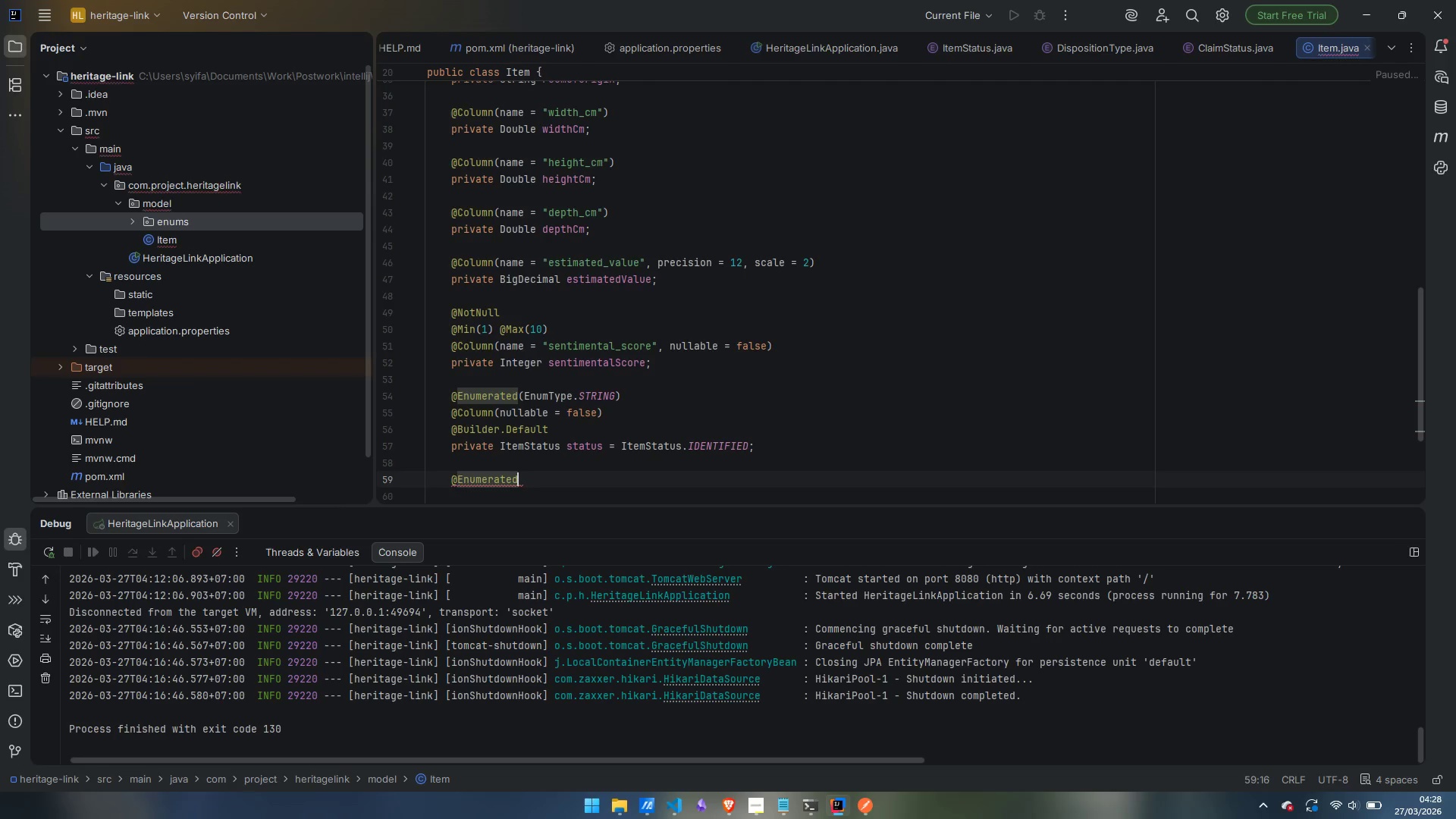 
type((EnumType.STRING)
 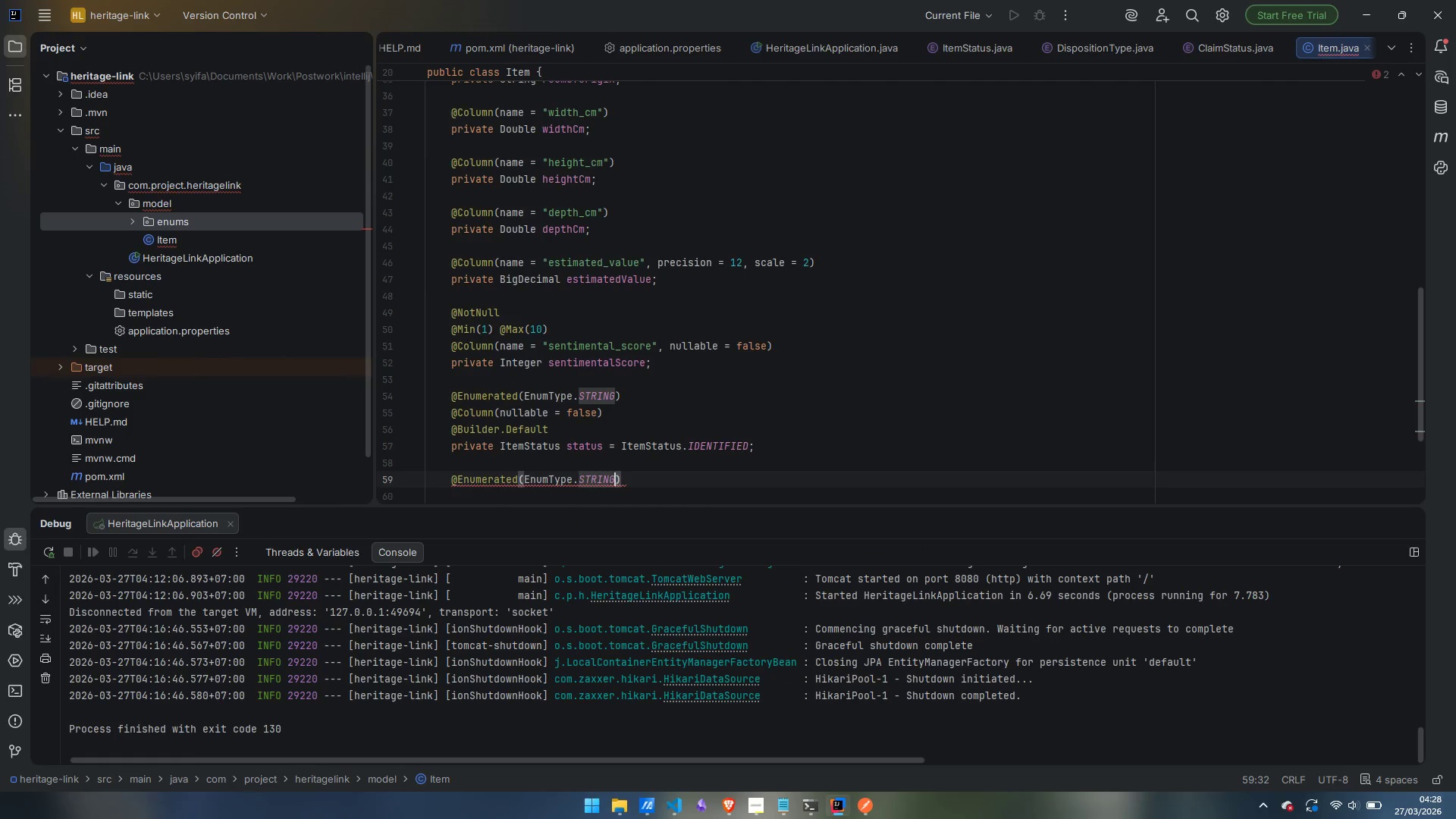 
key(ArrowRight)
 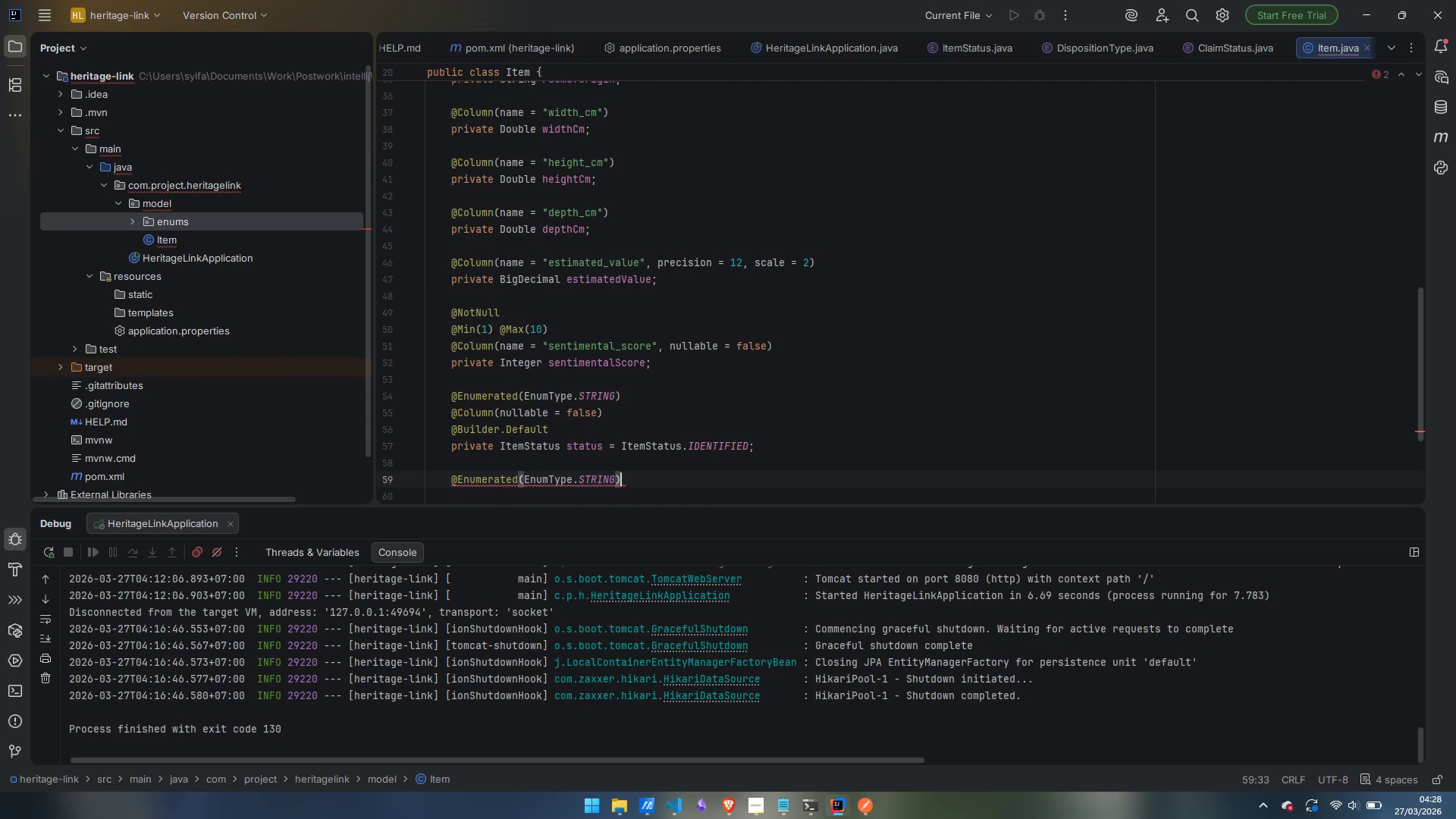 
key(Enter)
 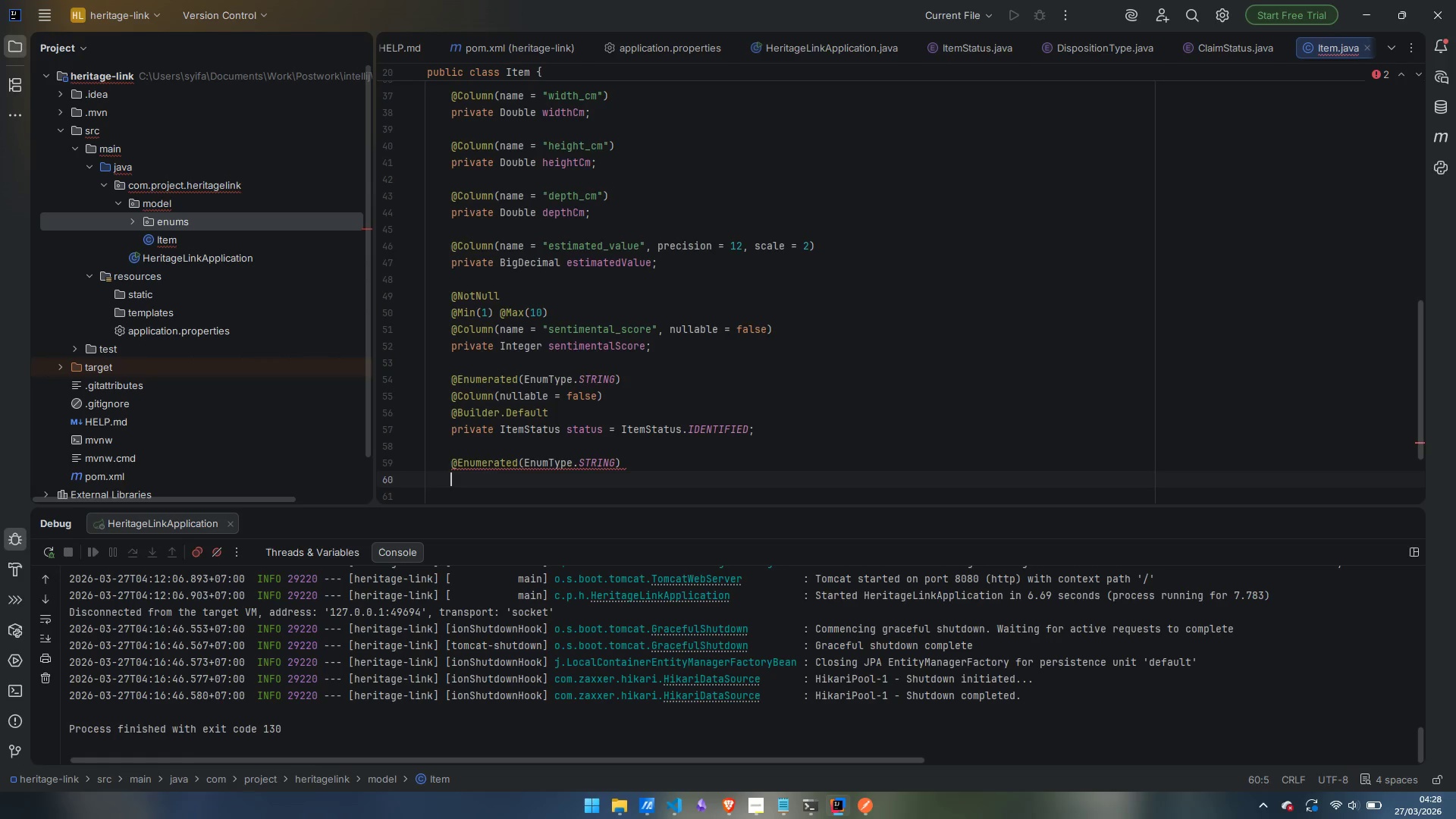 
wait(6.19)
 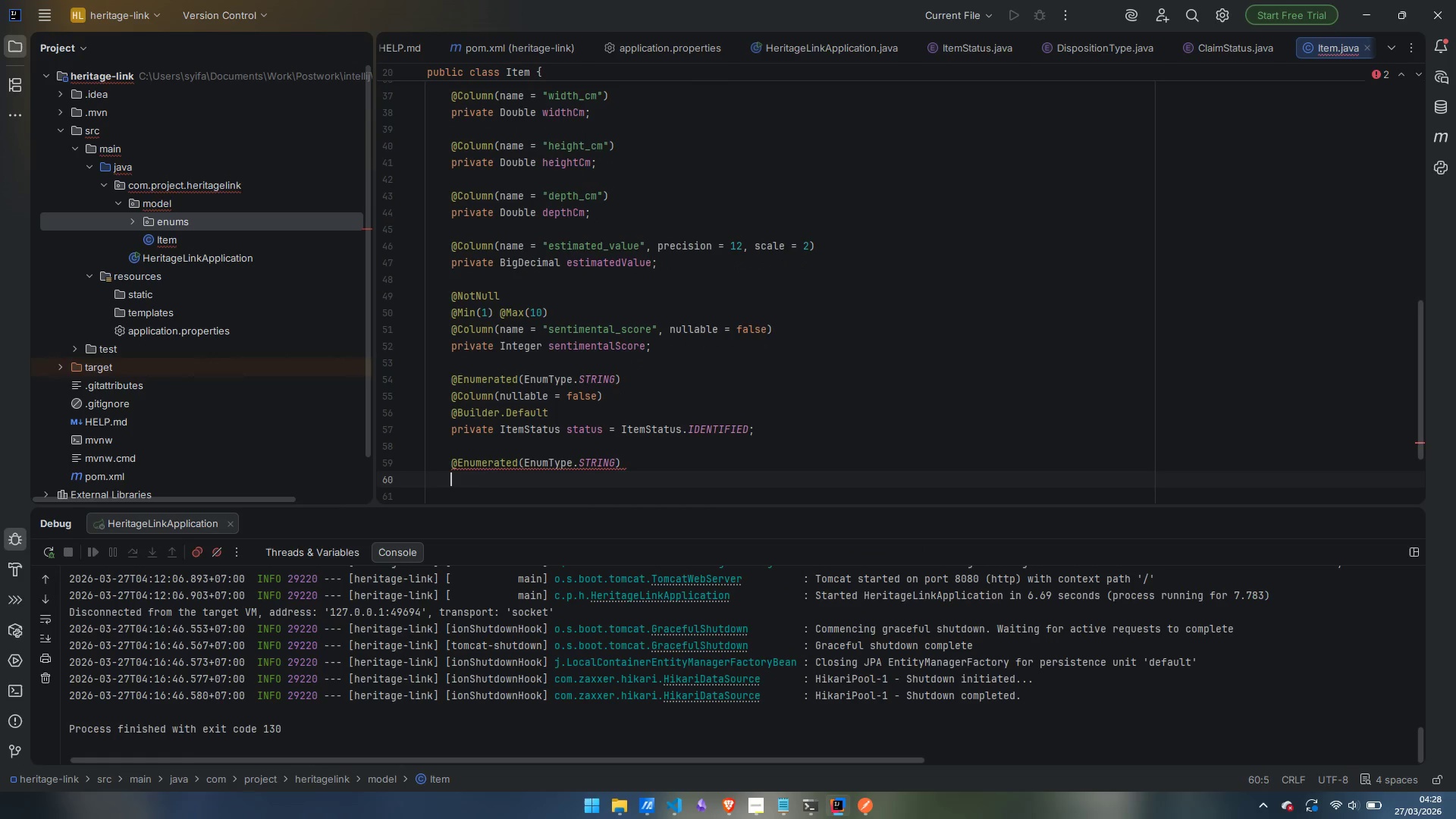 
type(@Colun)
key(Backspace)
type(mn(name)
 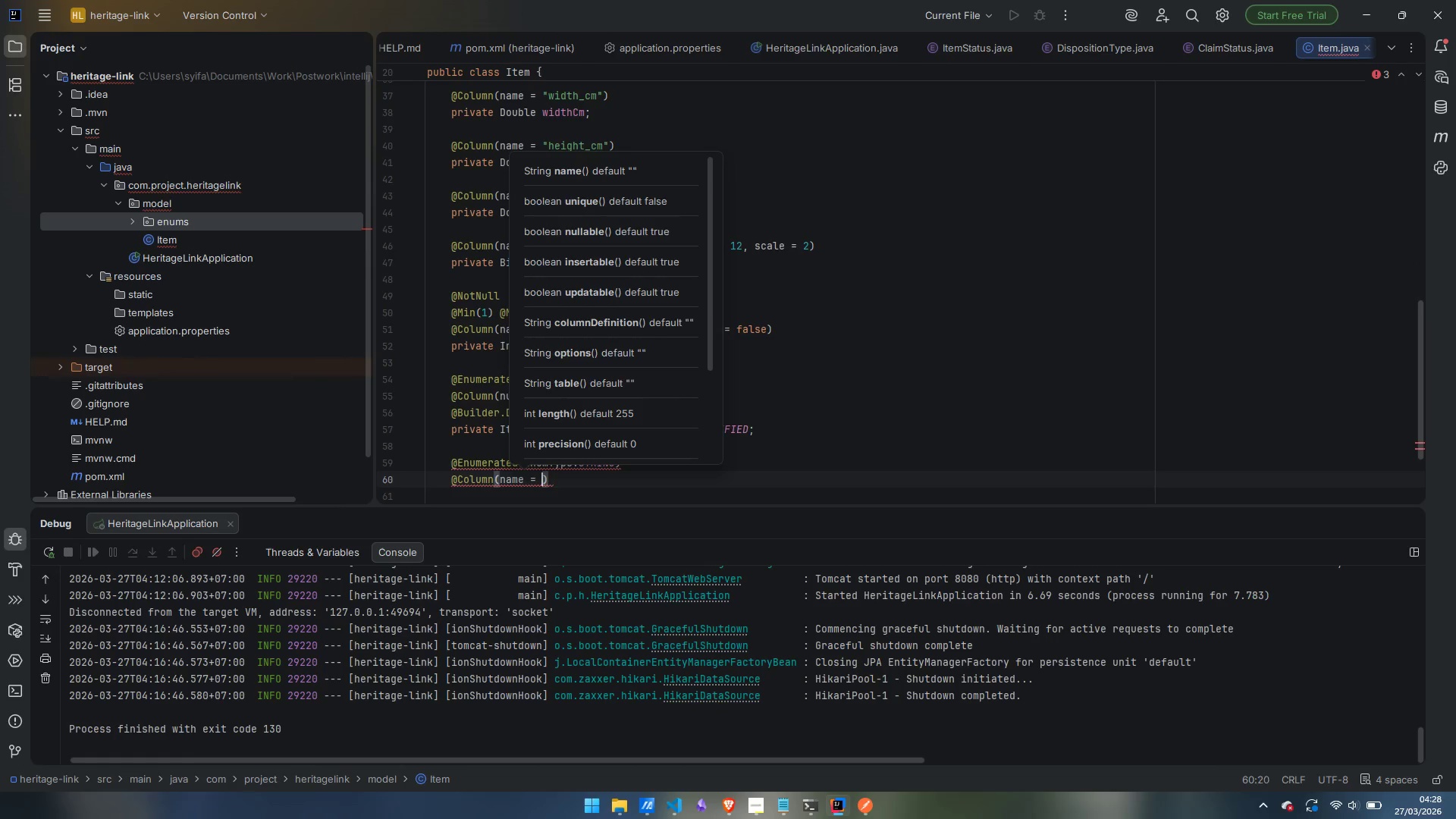 
 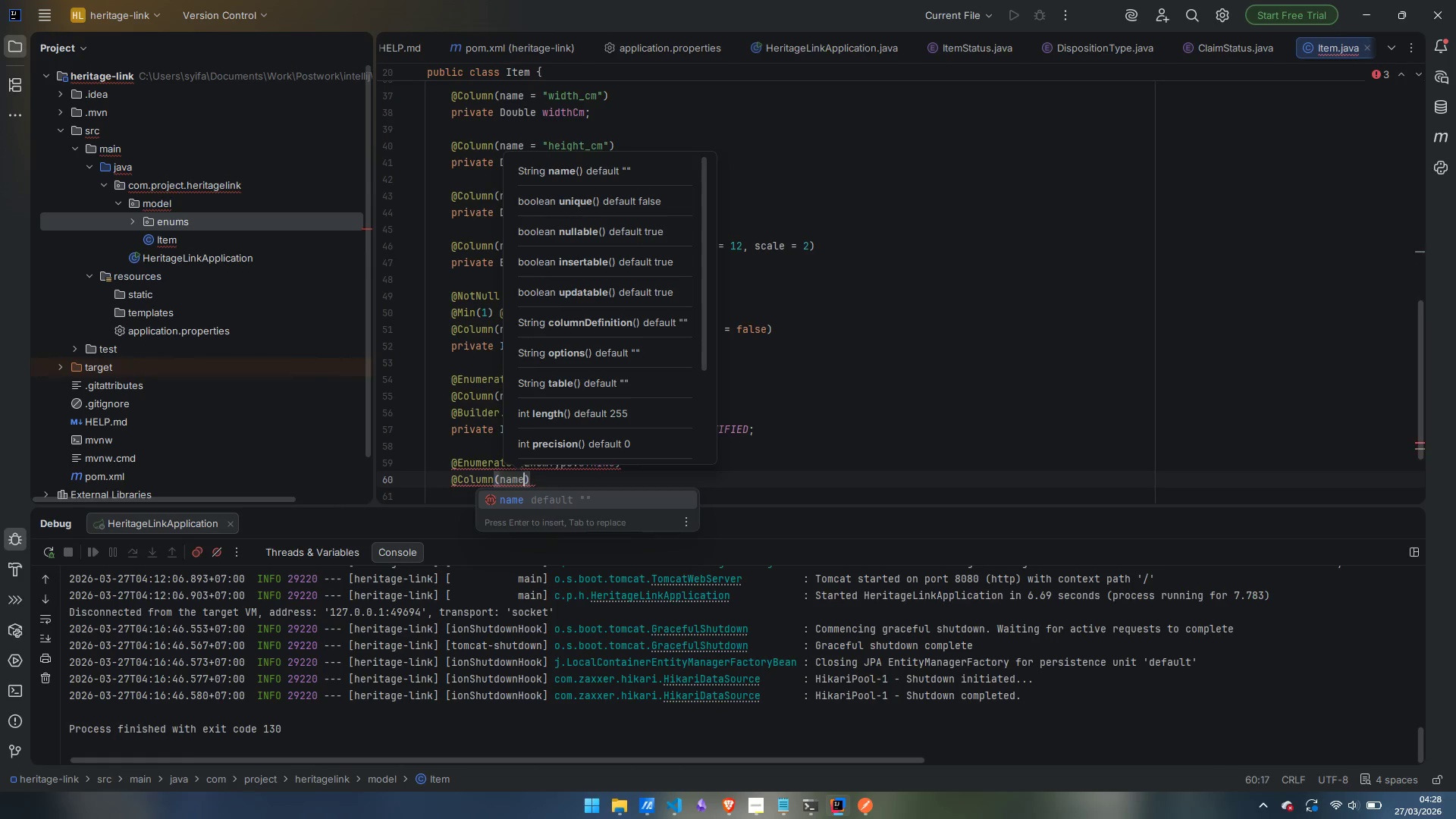 
key(Enter)
 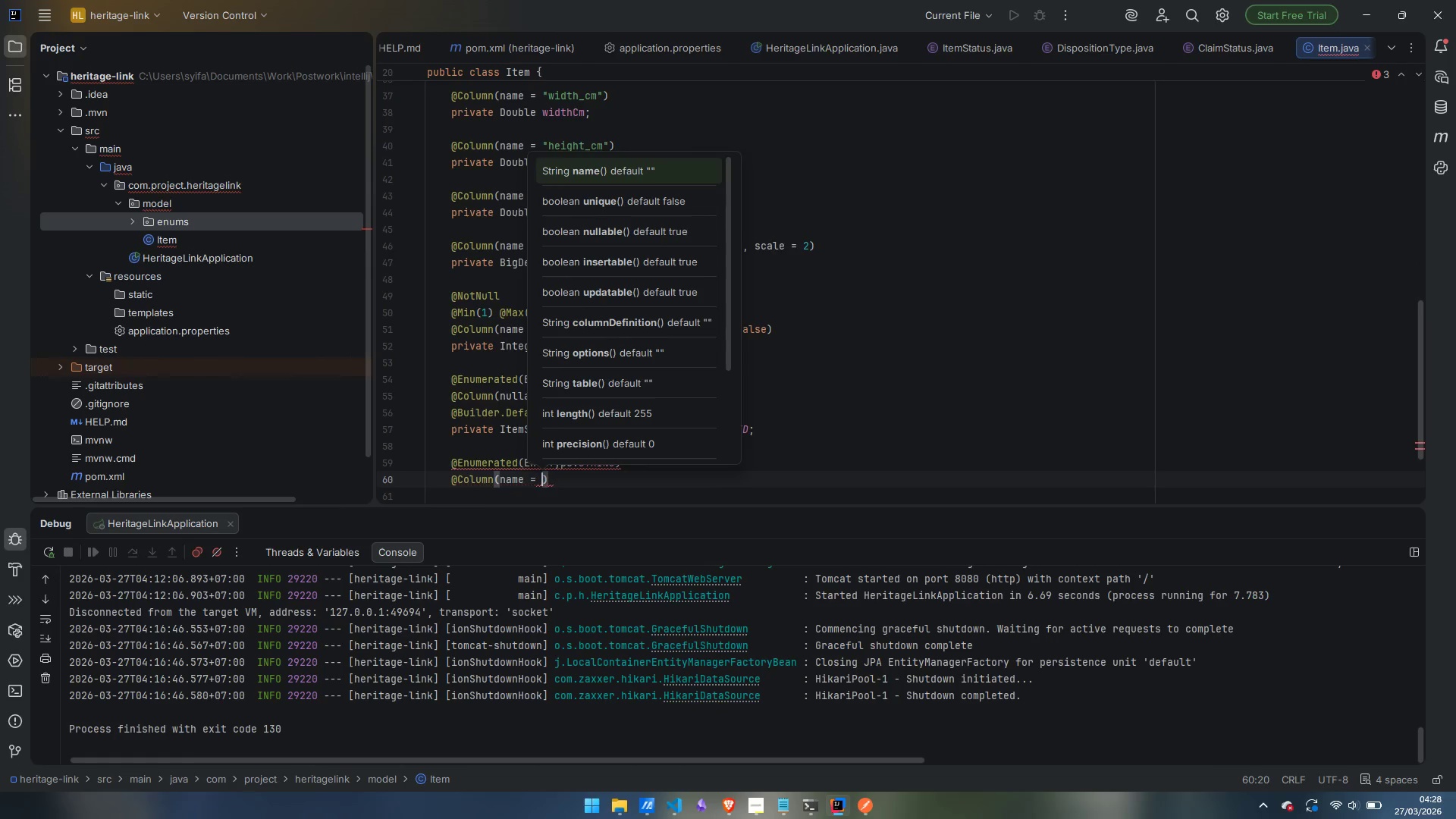 
type("disposition_type)
 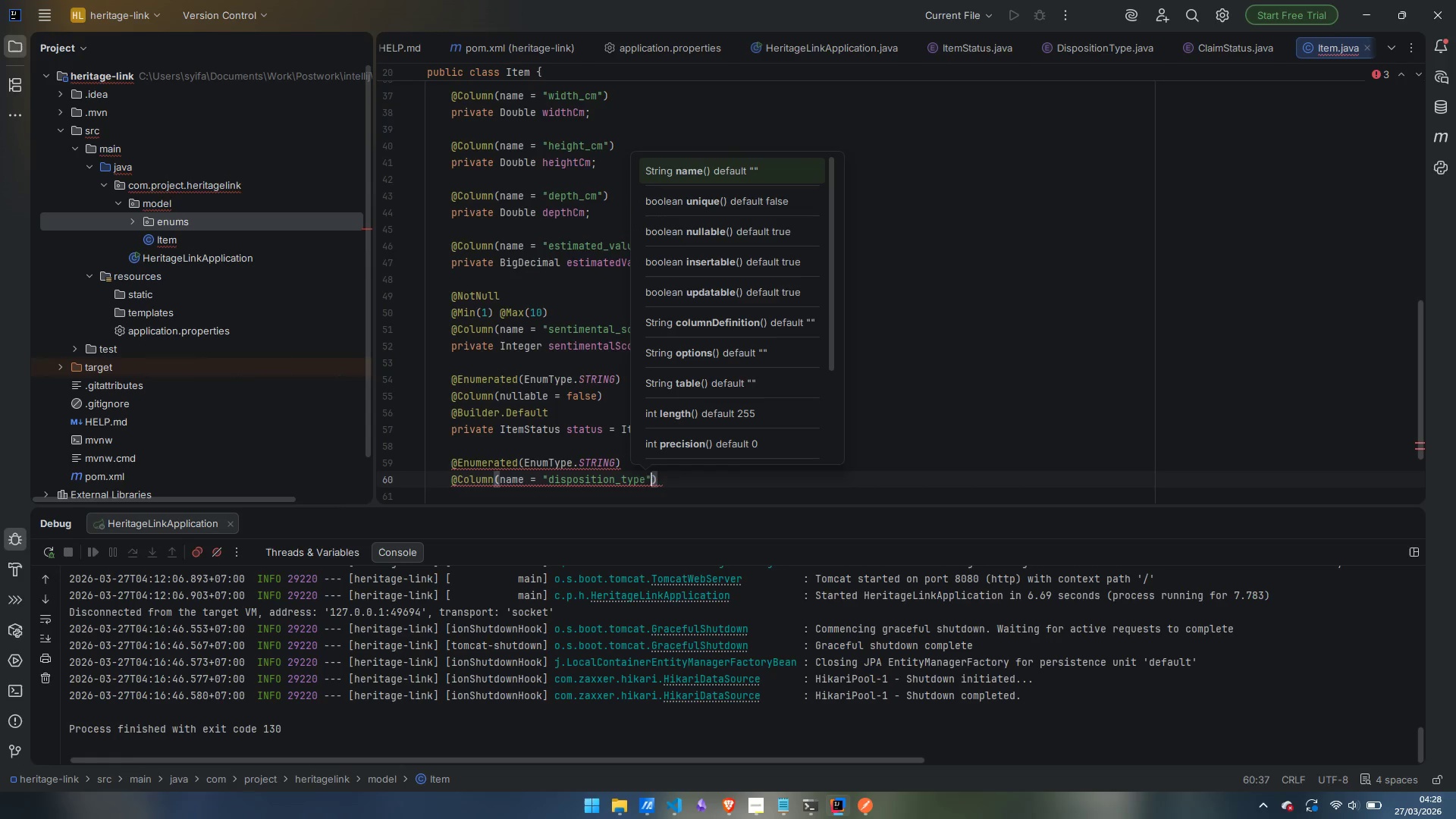 
 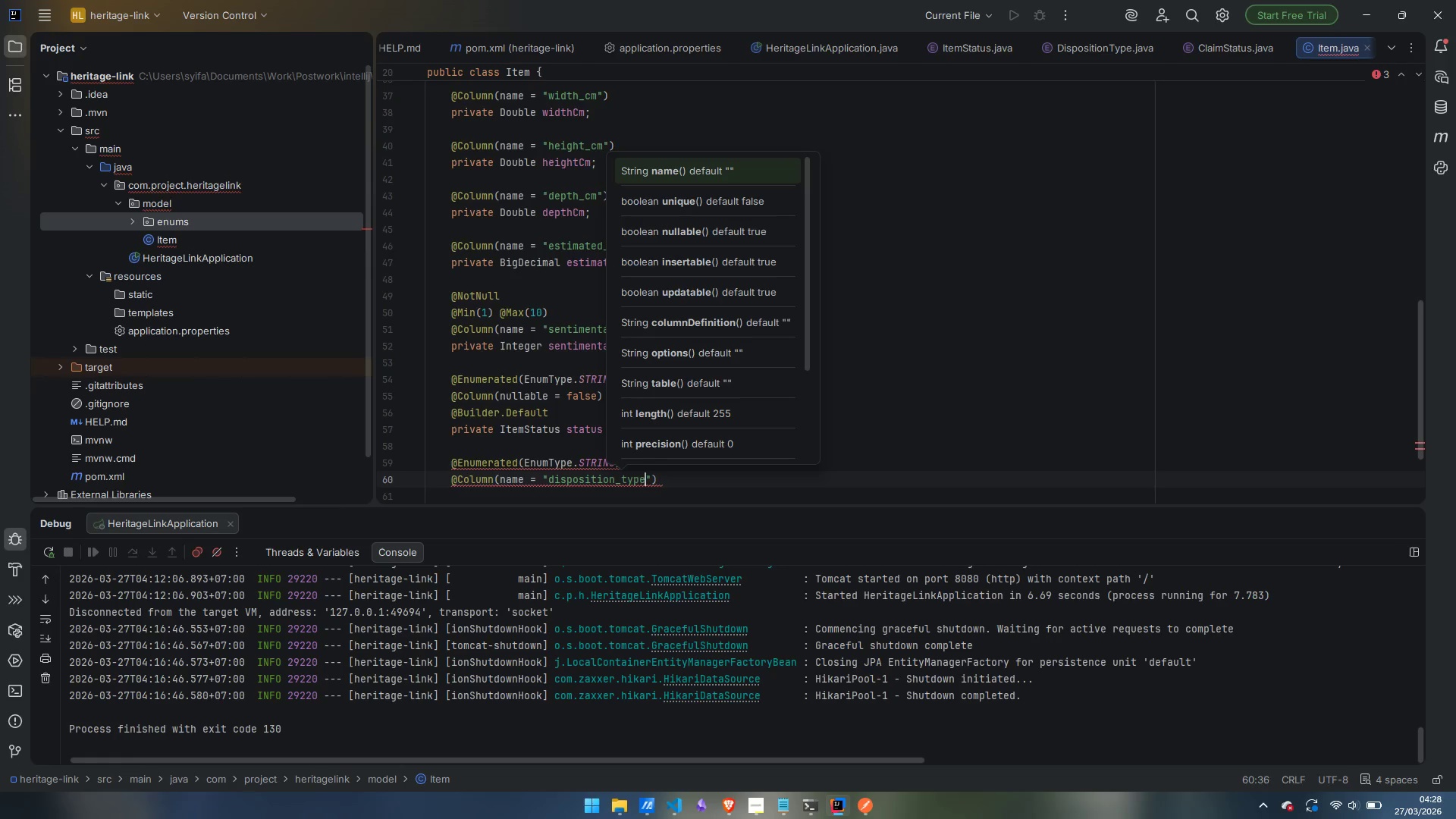 
key(ArrowRight)
 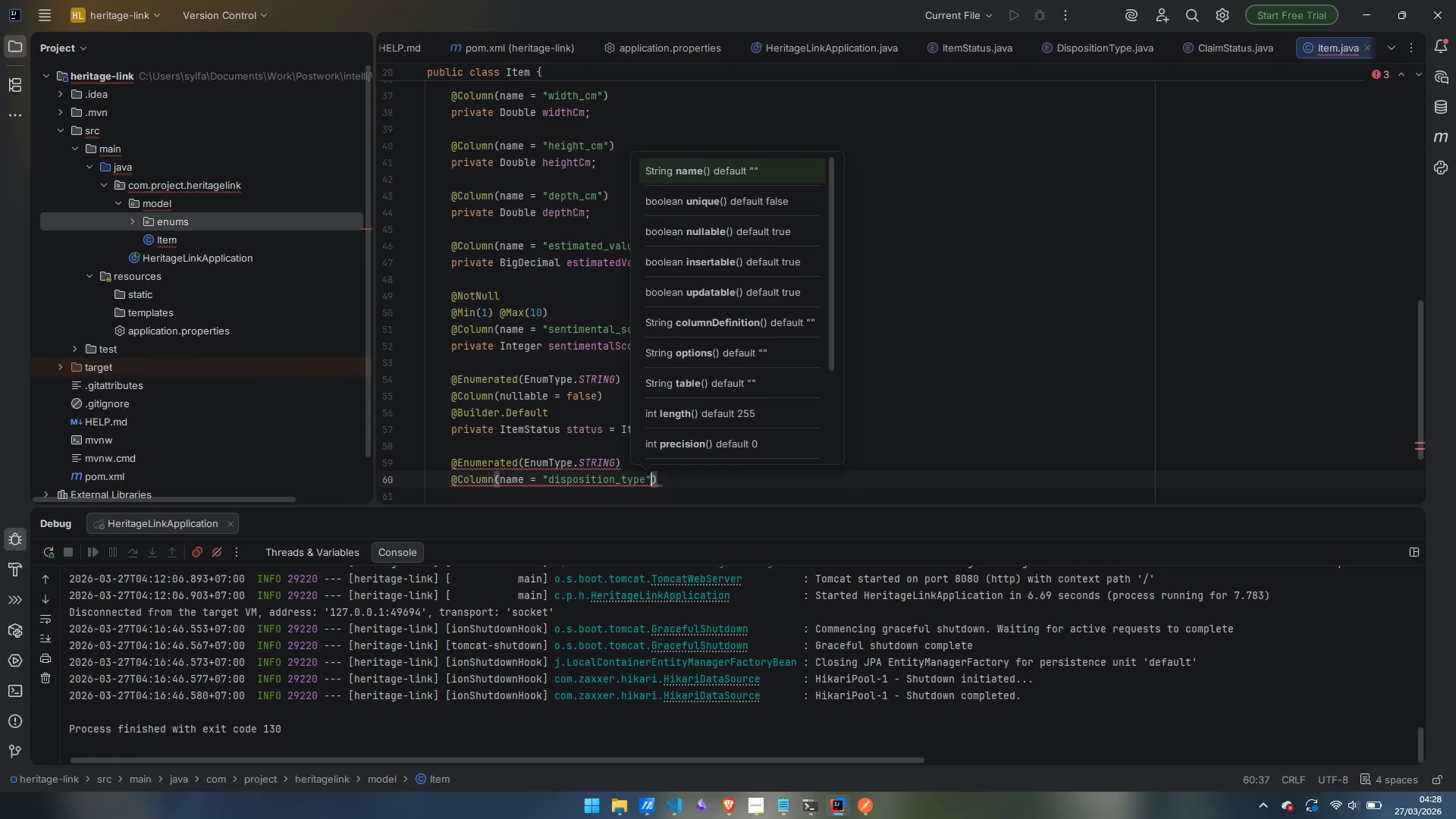 
key(ArrowRight)
 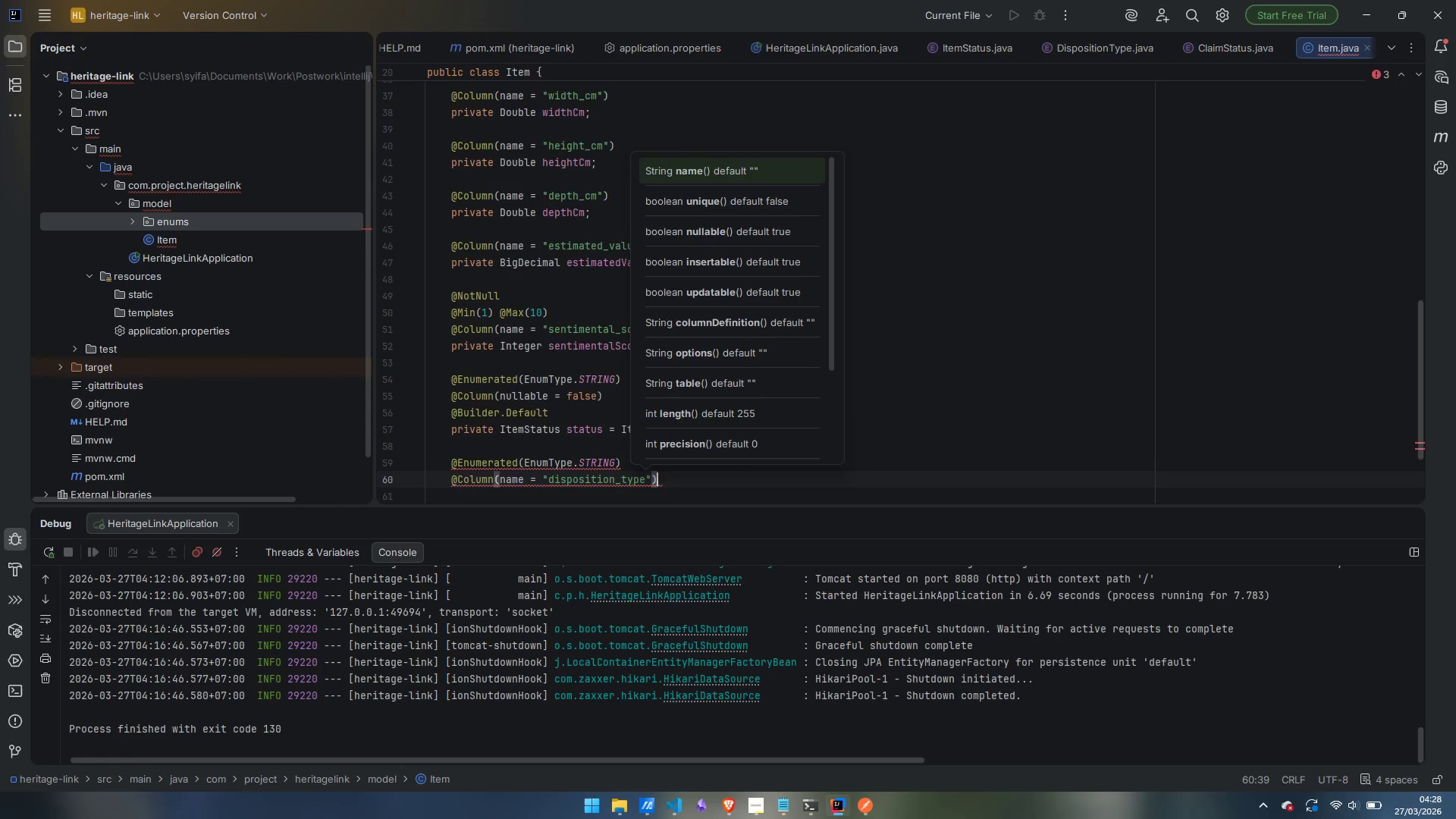 
key(Enter)
 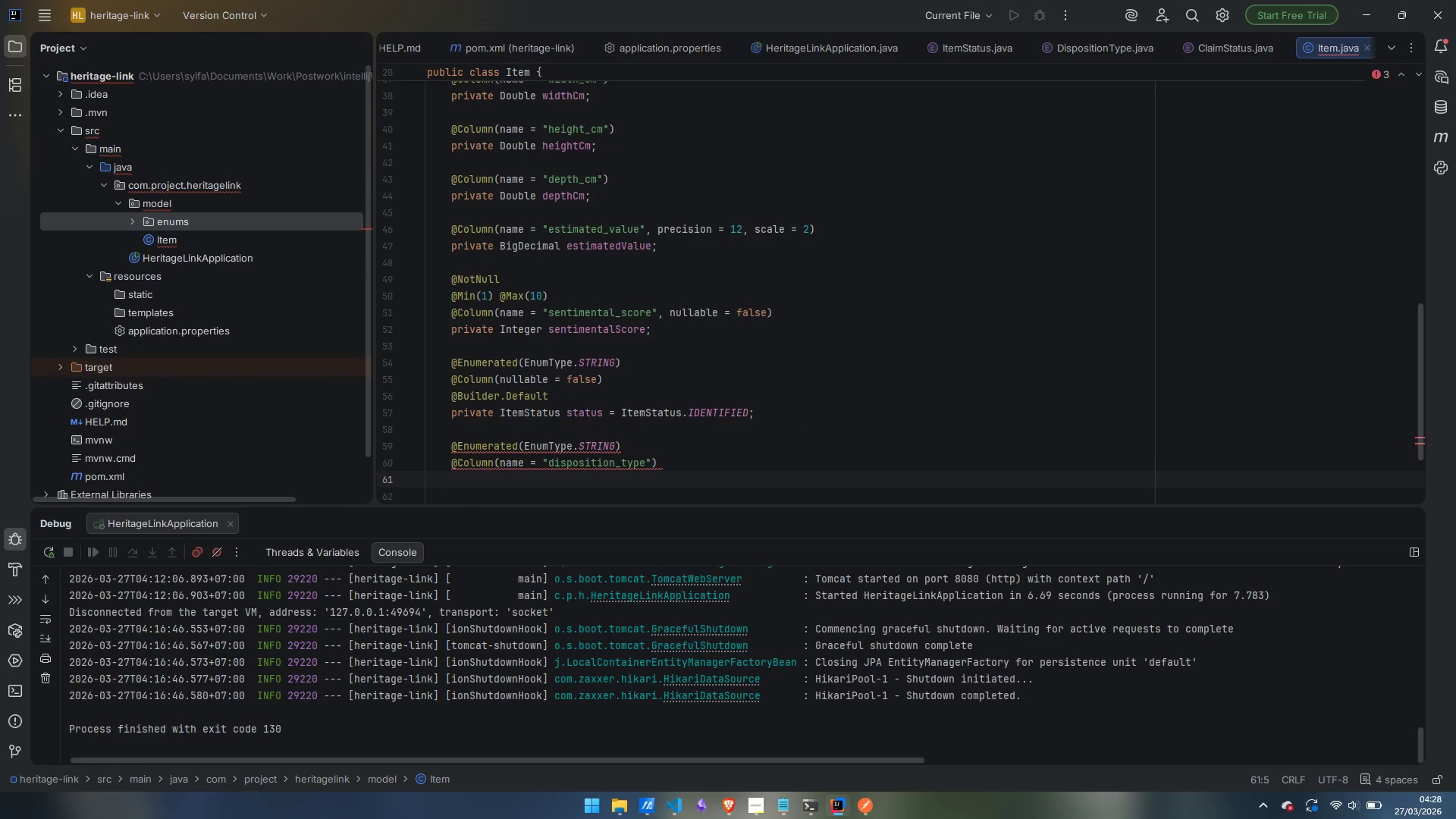 
type(private DispositionType)
 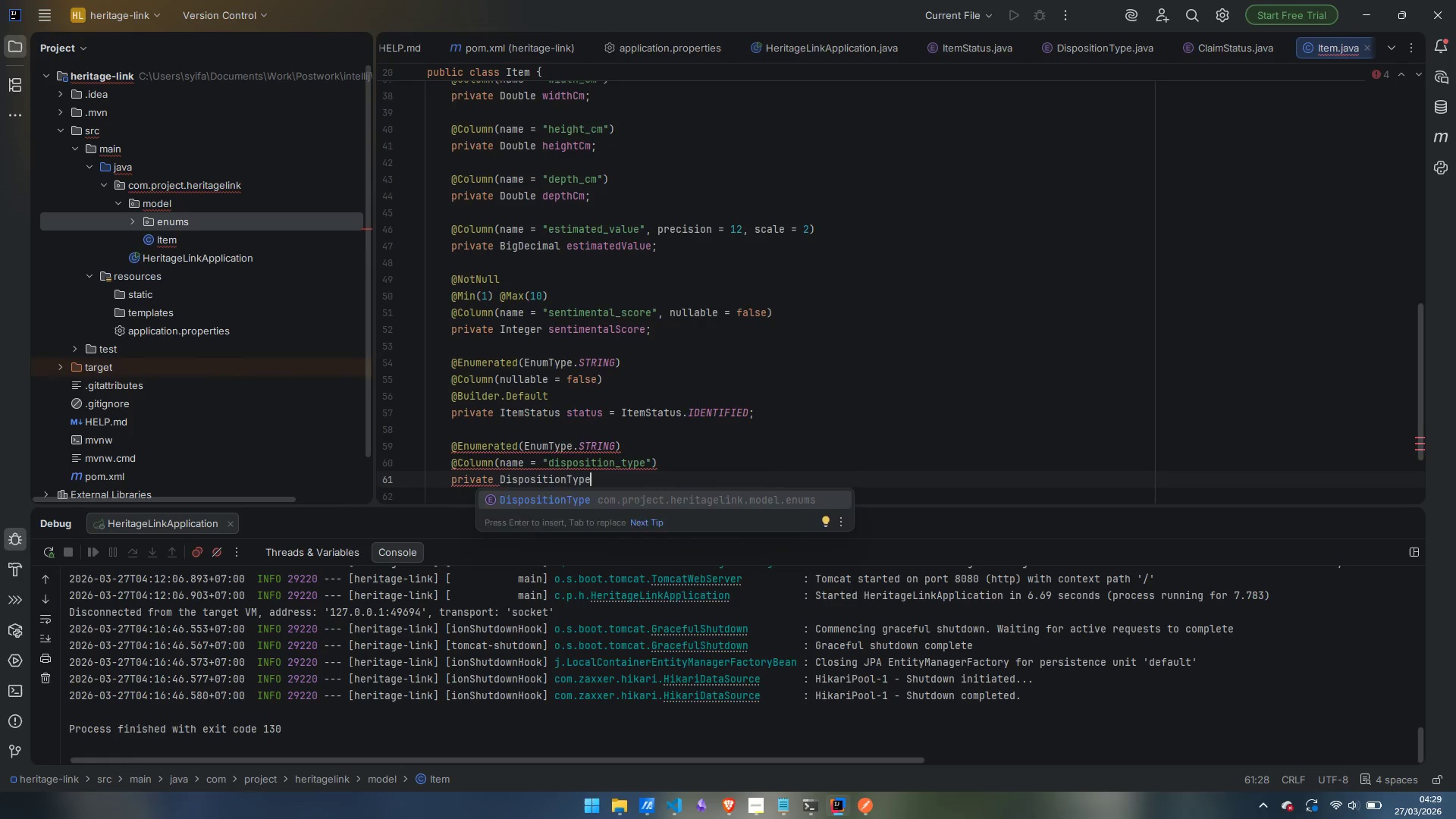 
key(Enter)
 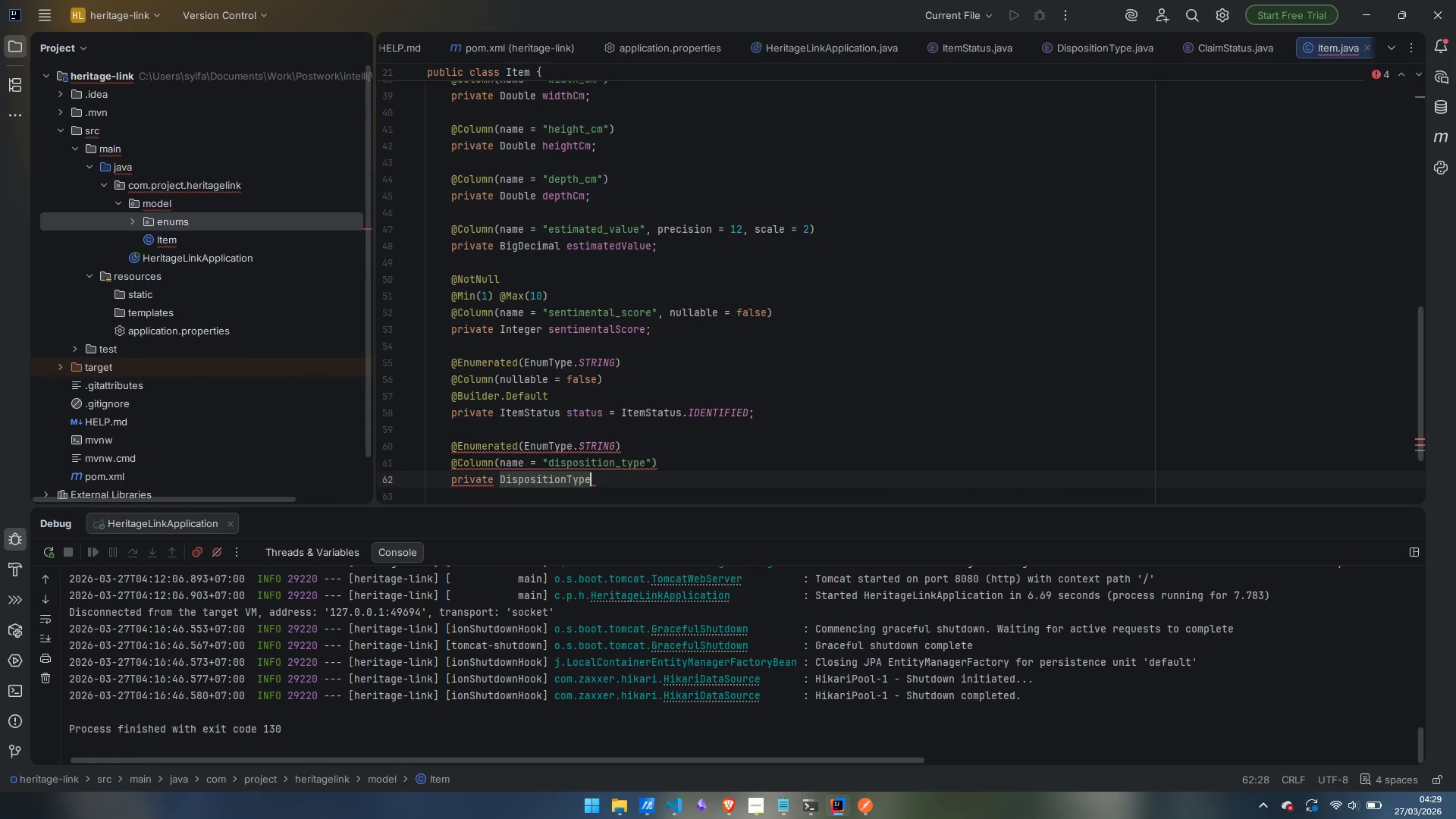 
type( dispo)
 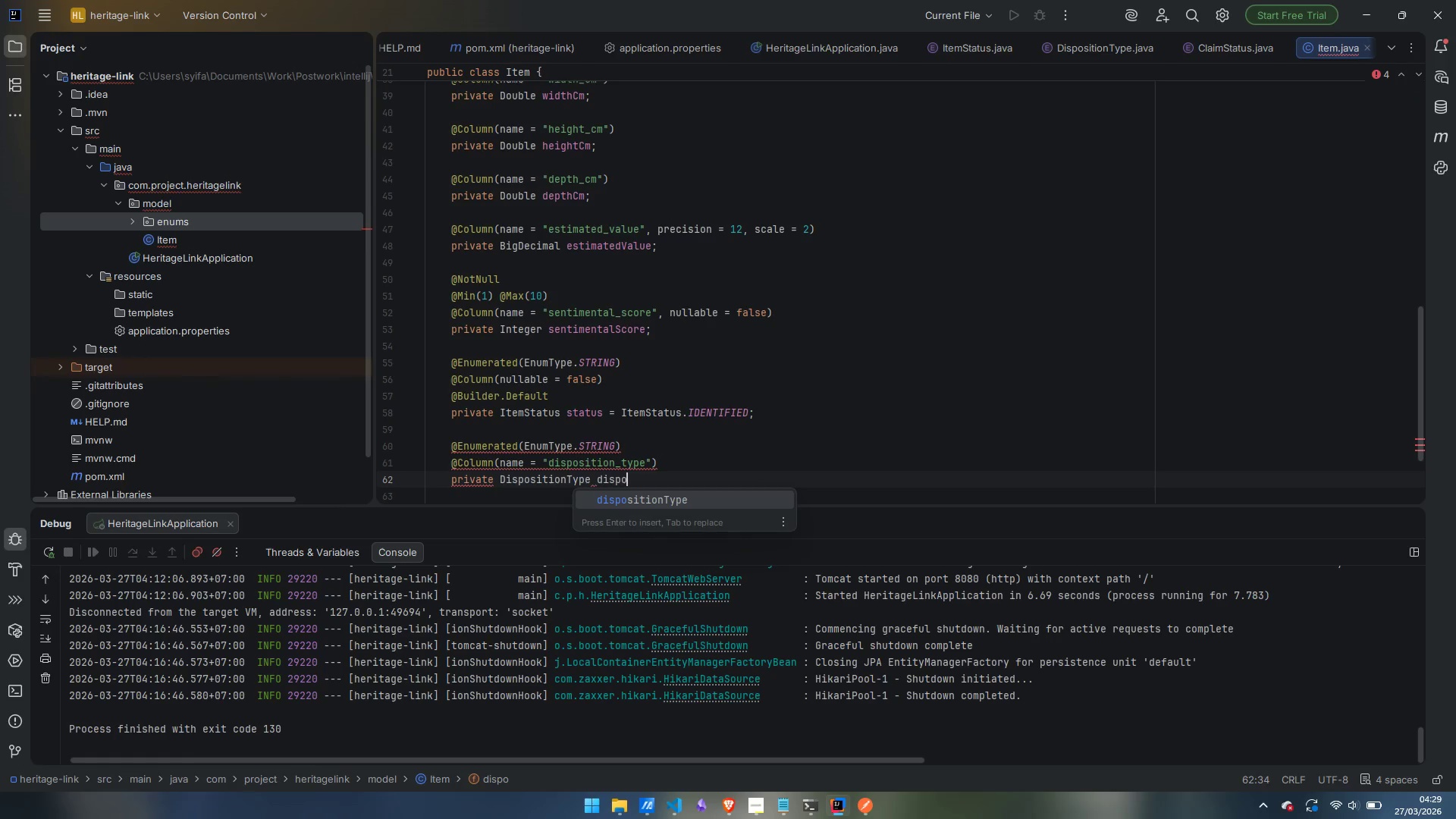 
key(Enter)
 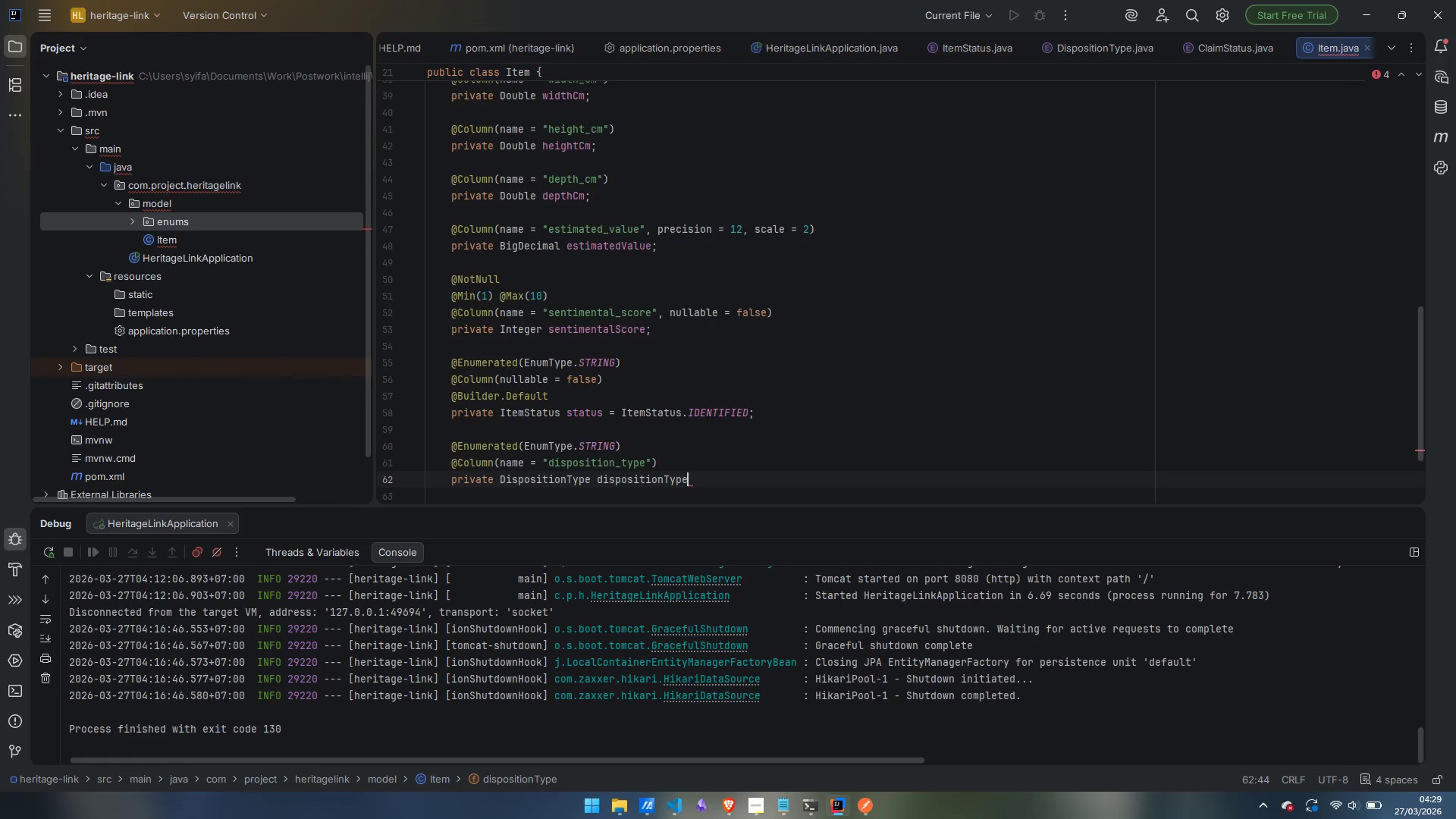 
key(Semicolon)
 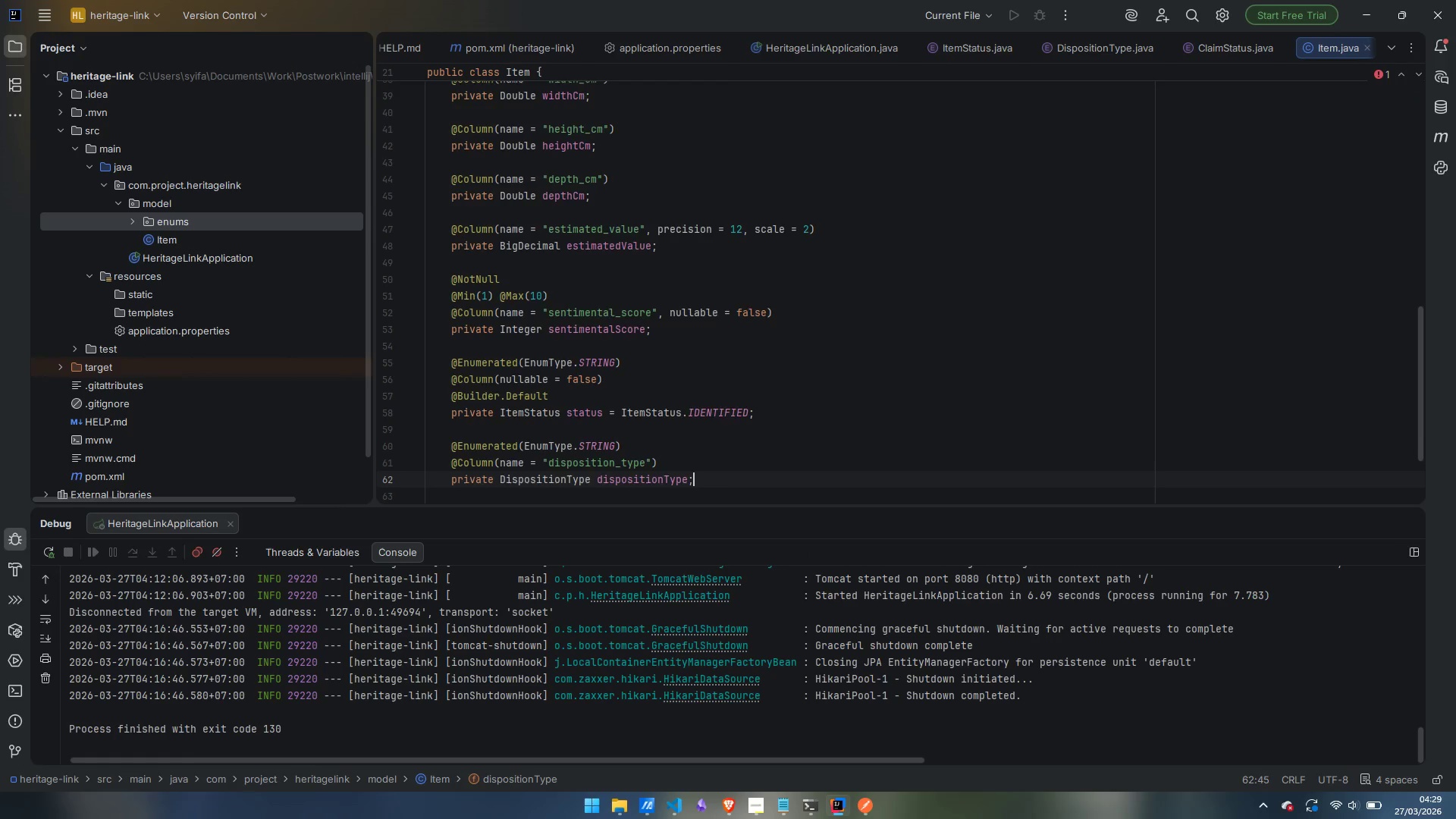 
key(Enter)
 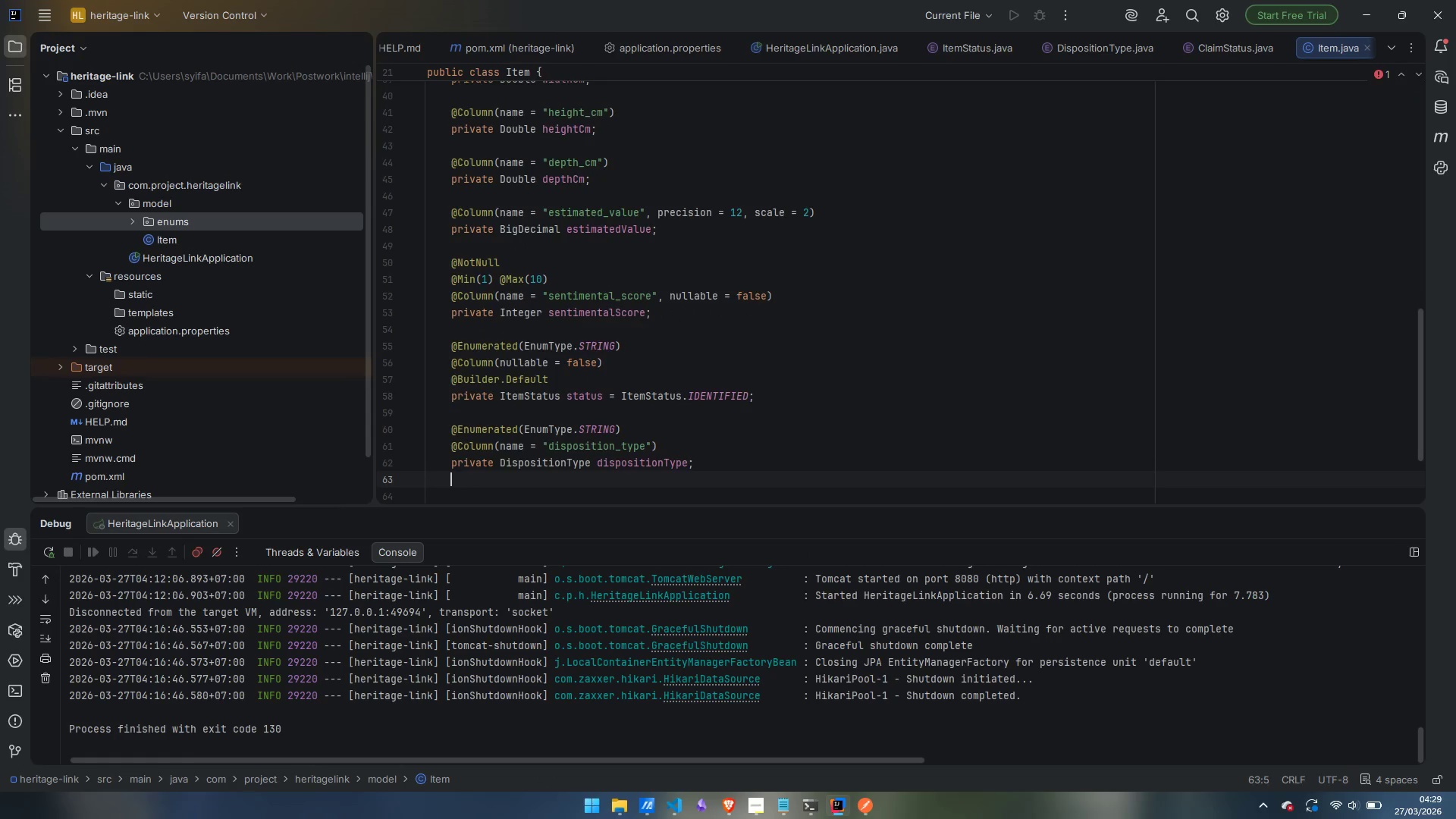 
key(Enter)
 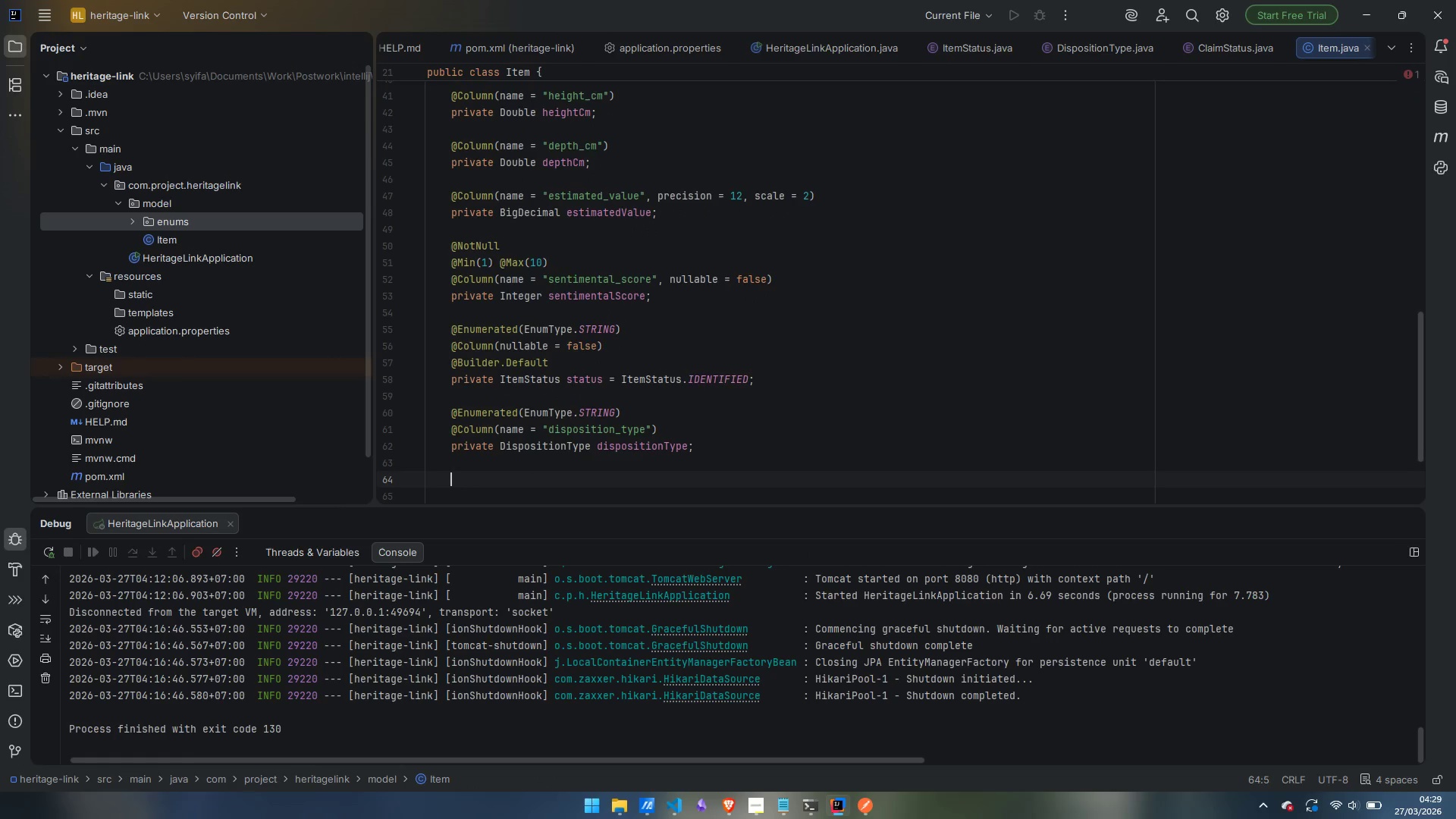 
type(@Column(nullable = false)
 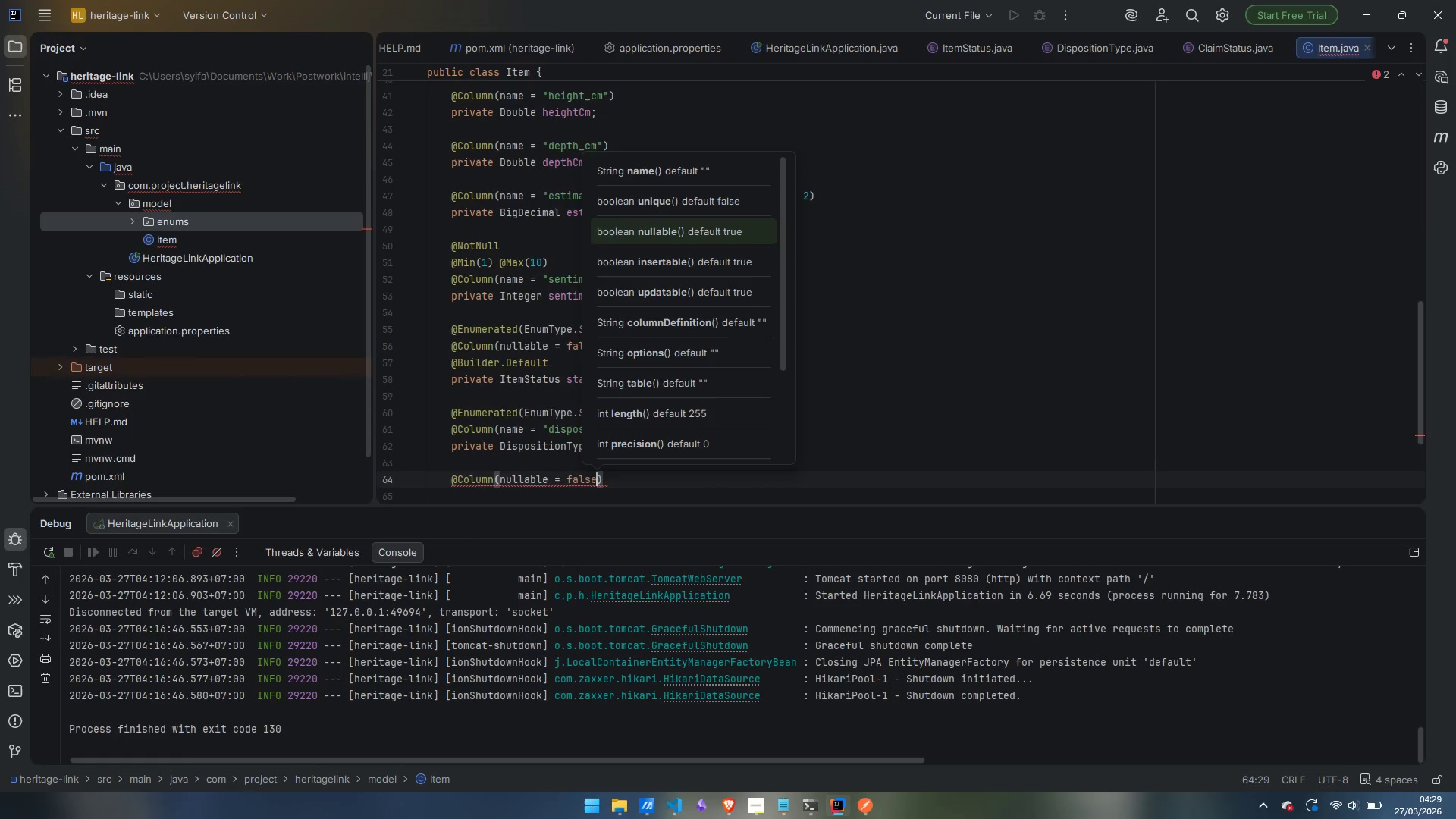 
key(ArrowRight)
 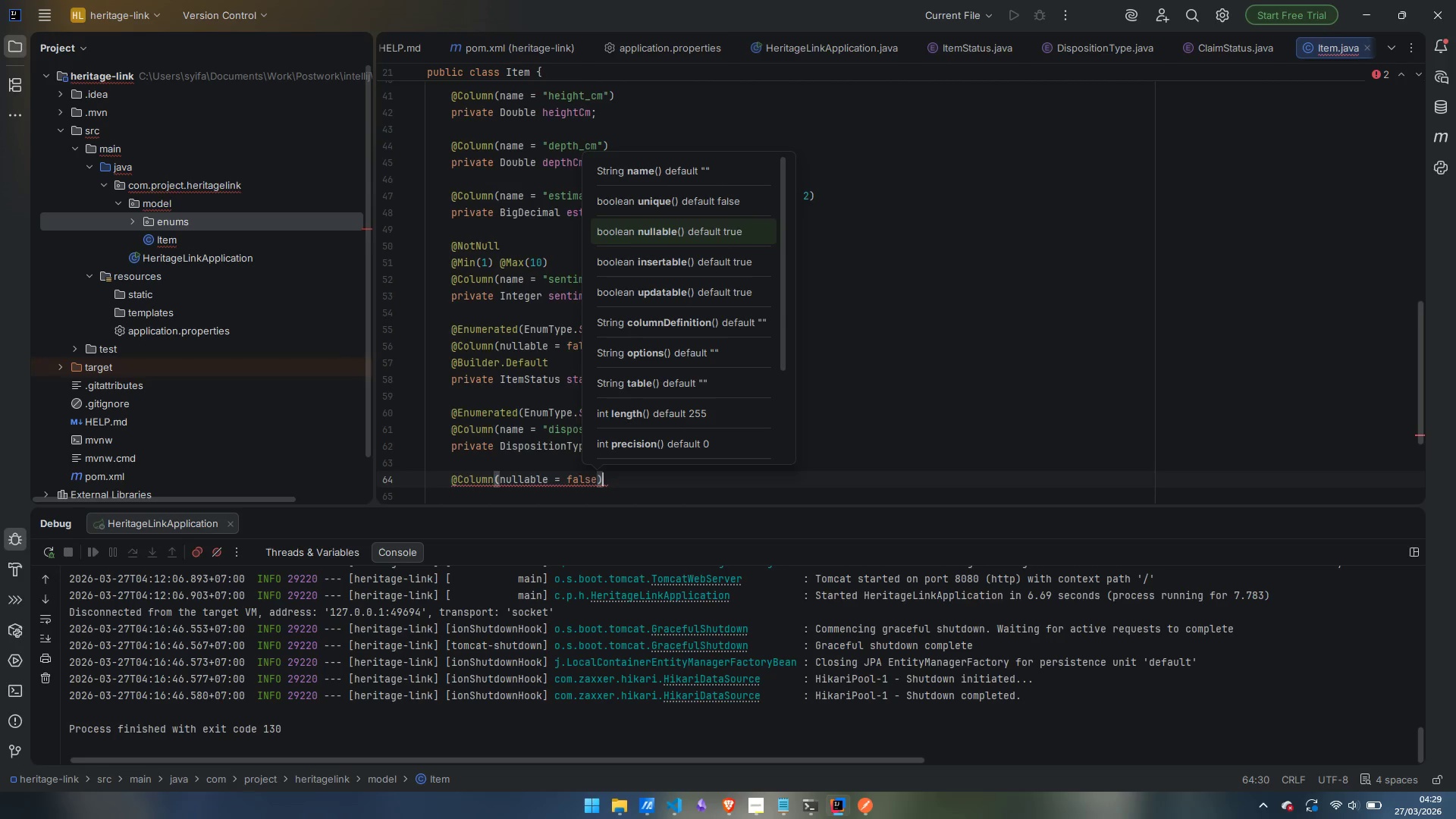 
key(Enter)
 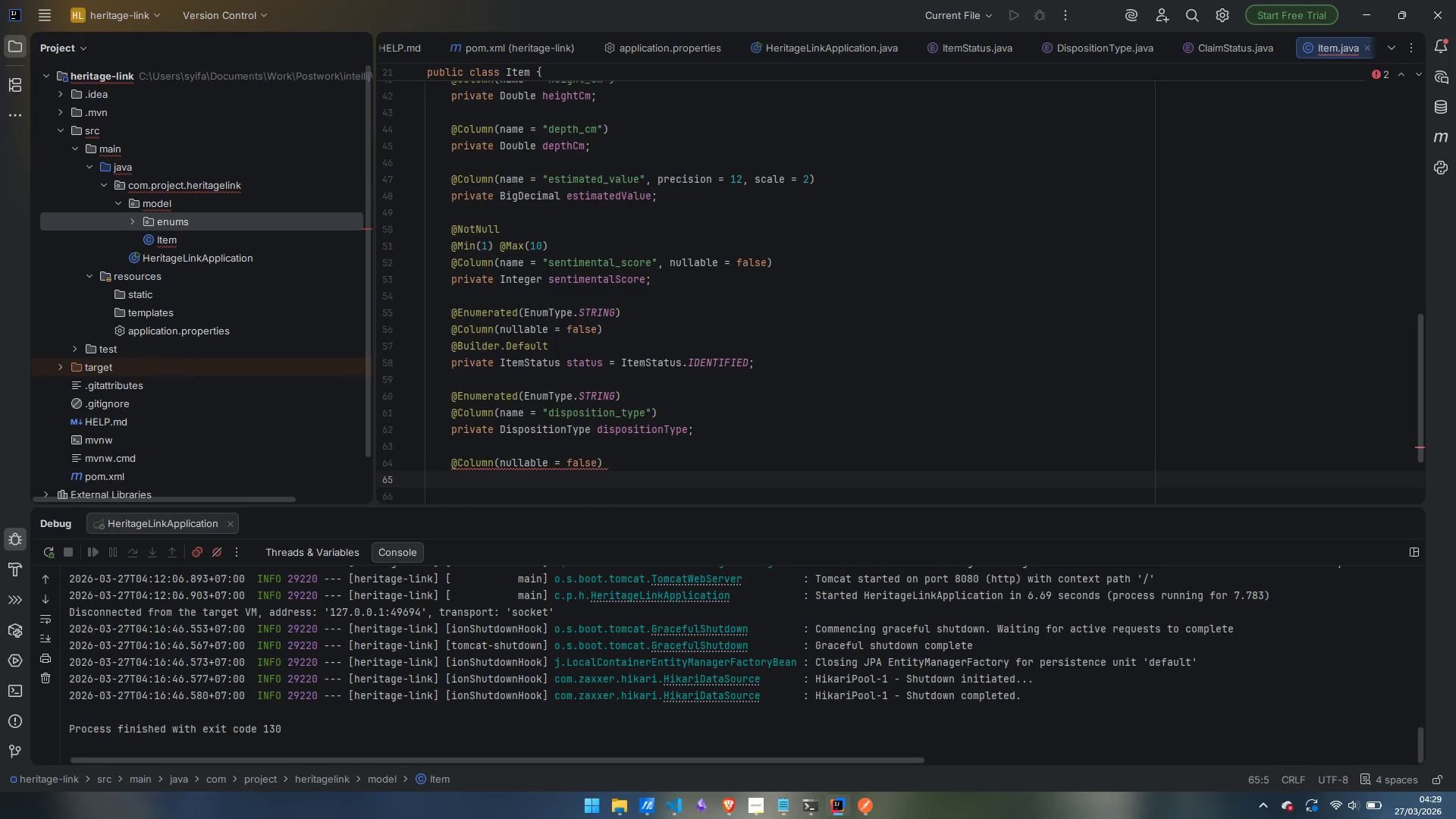 
type(@Builder.DEFA)
 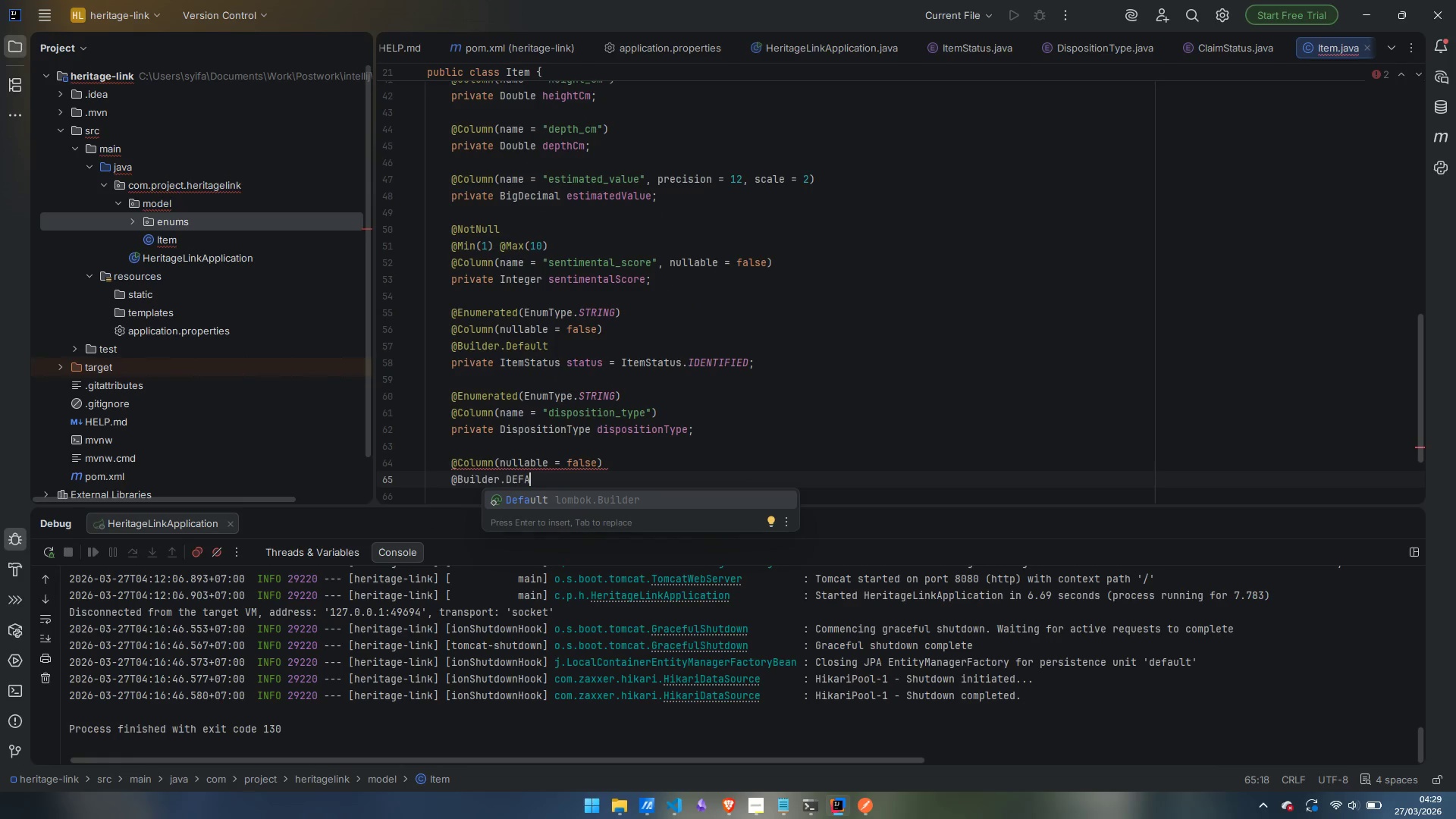 
key(Enter)
 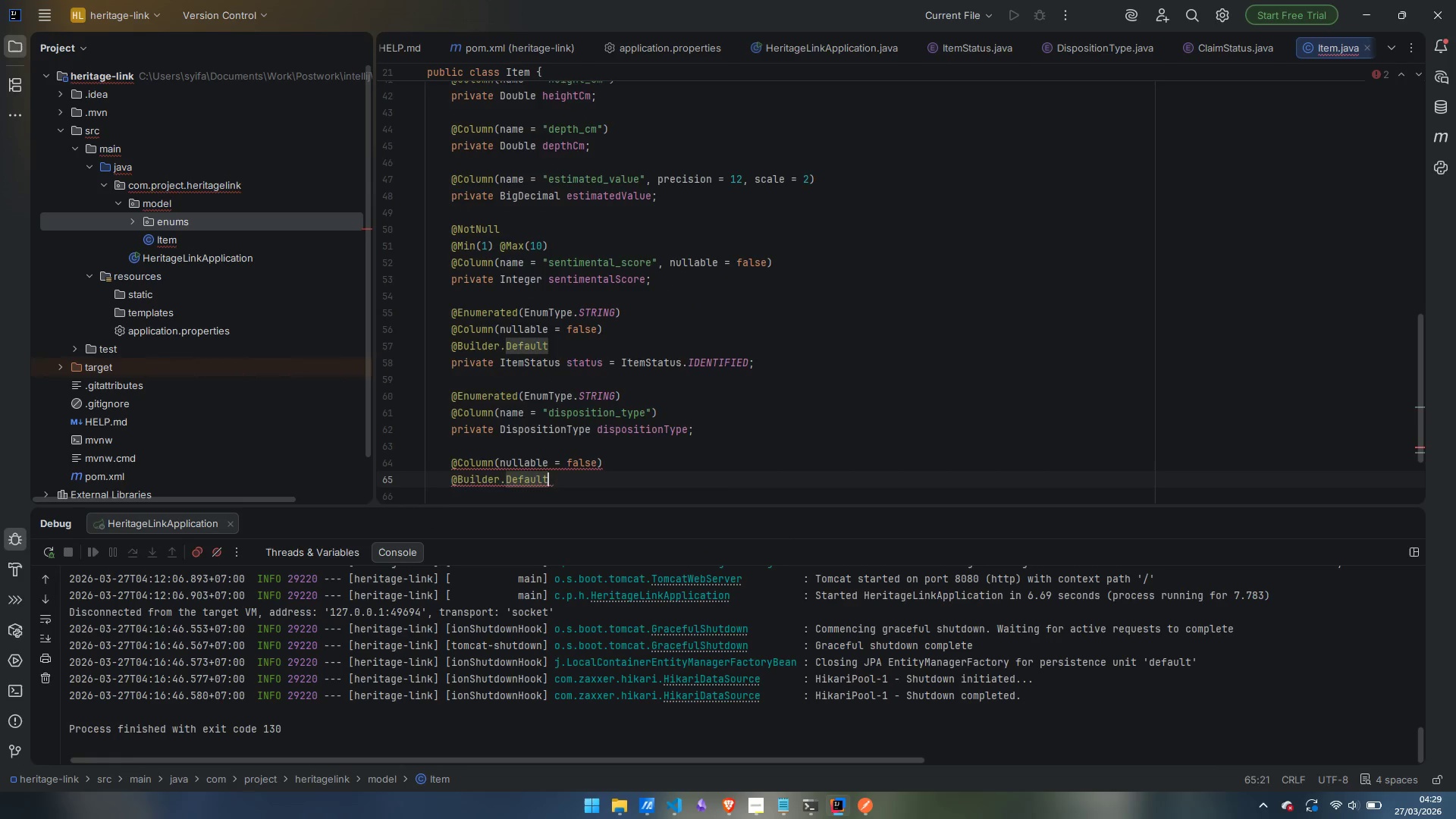 
key(Enter)
 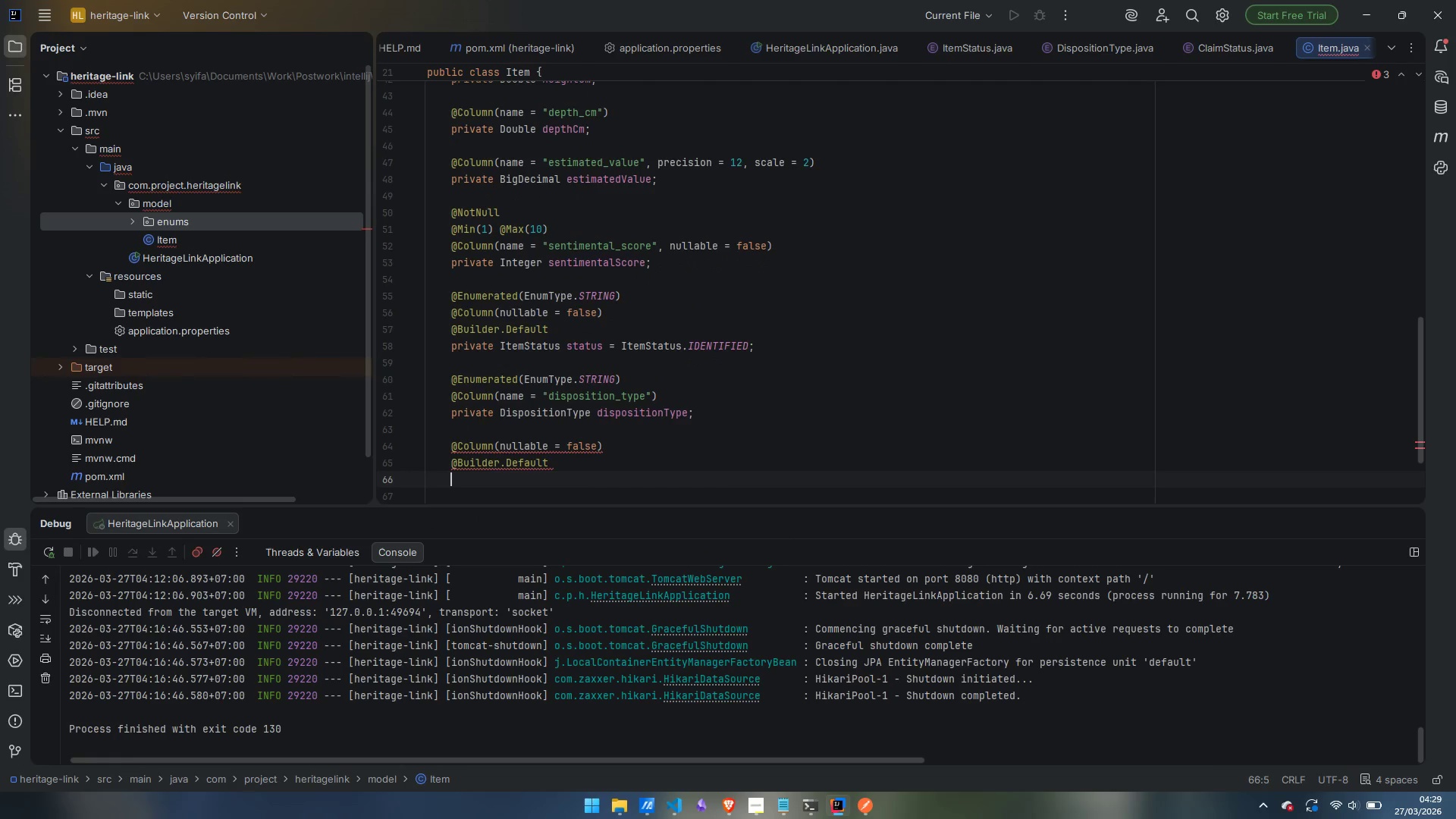 
type(private Boolean fragile = false;)
 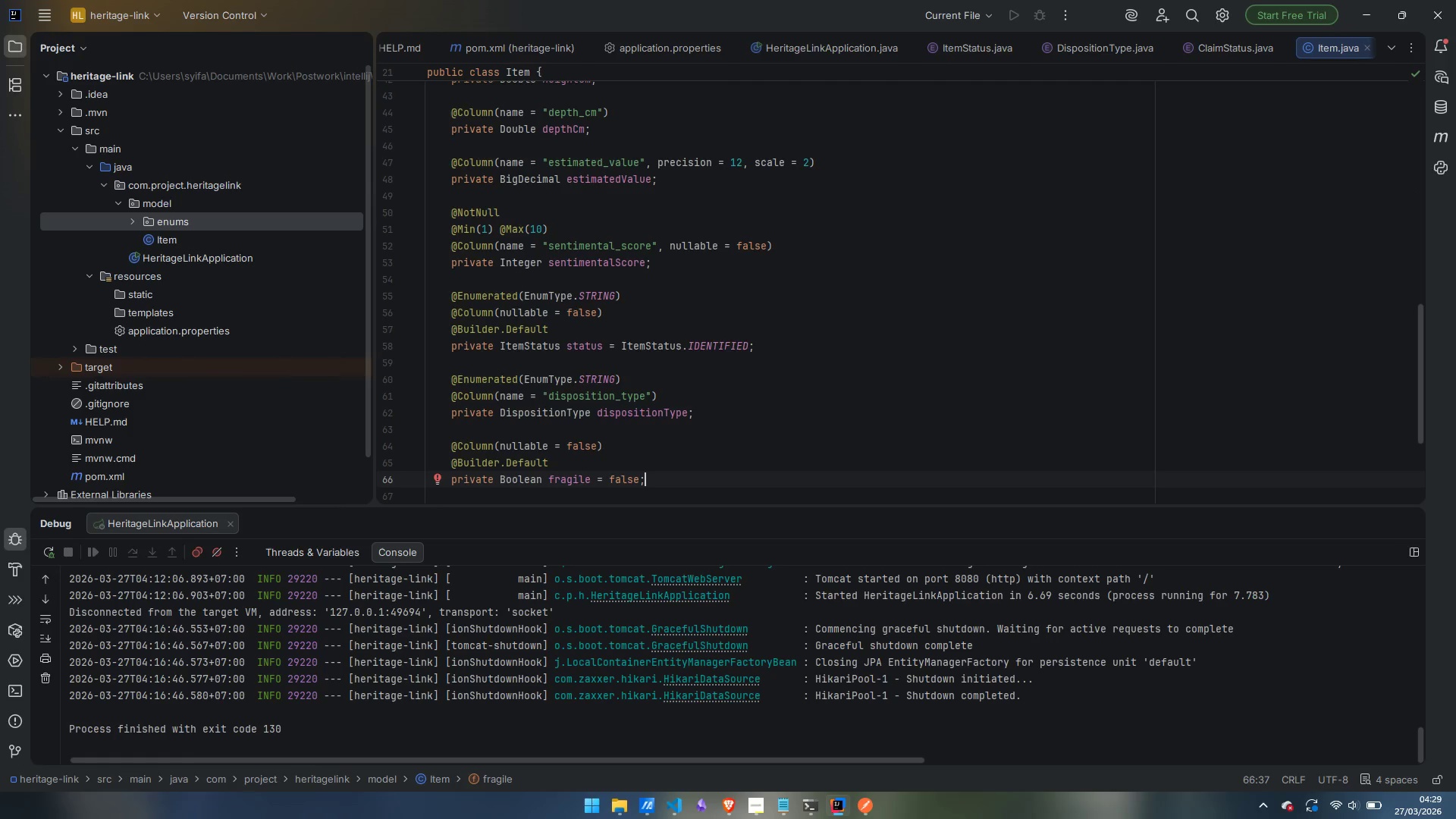 
key(Enter)
 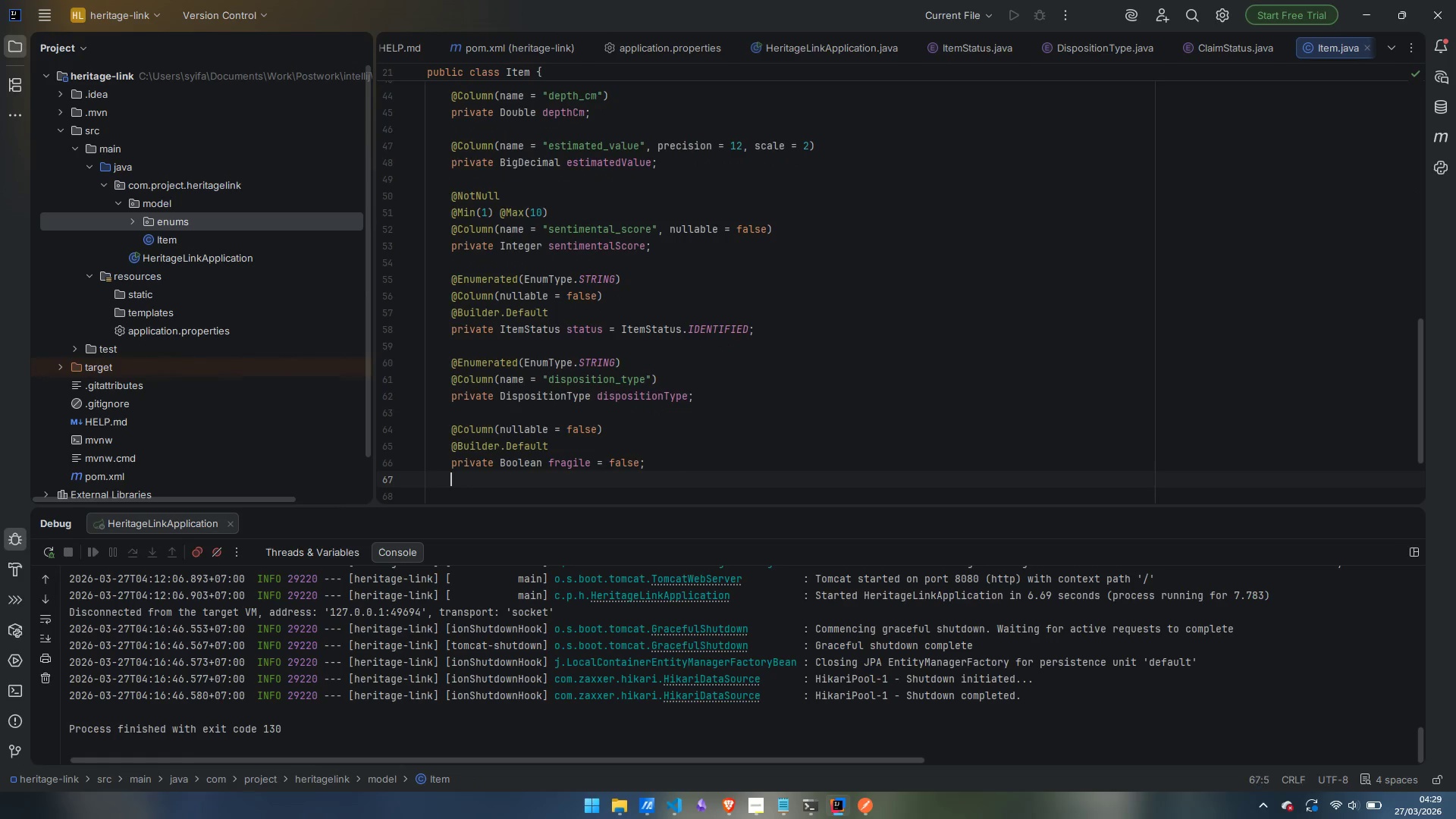 
key(Enter)
 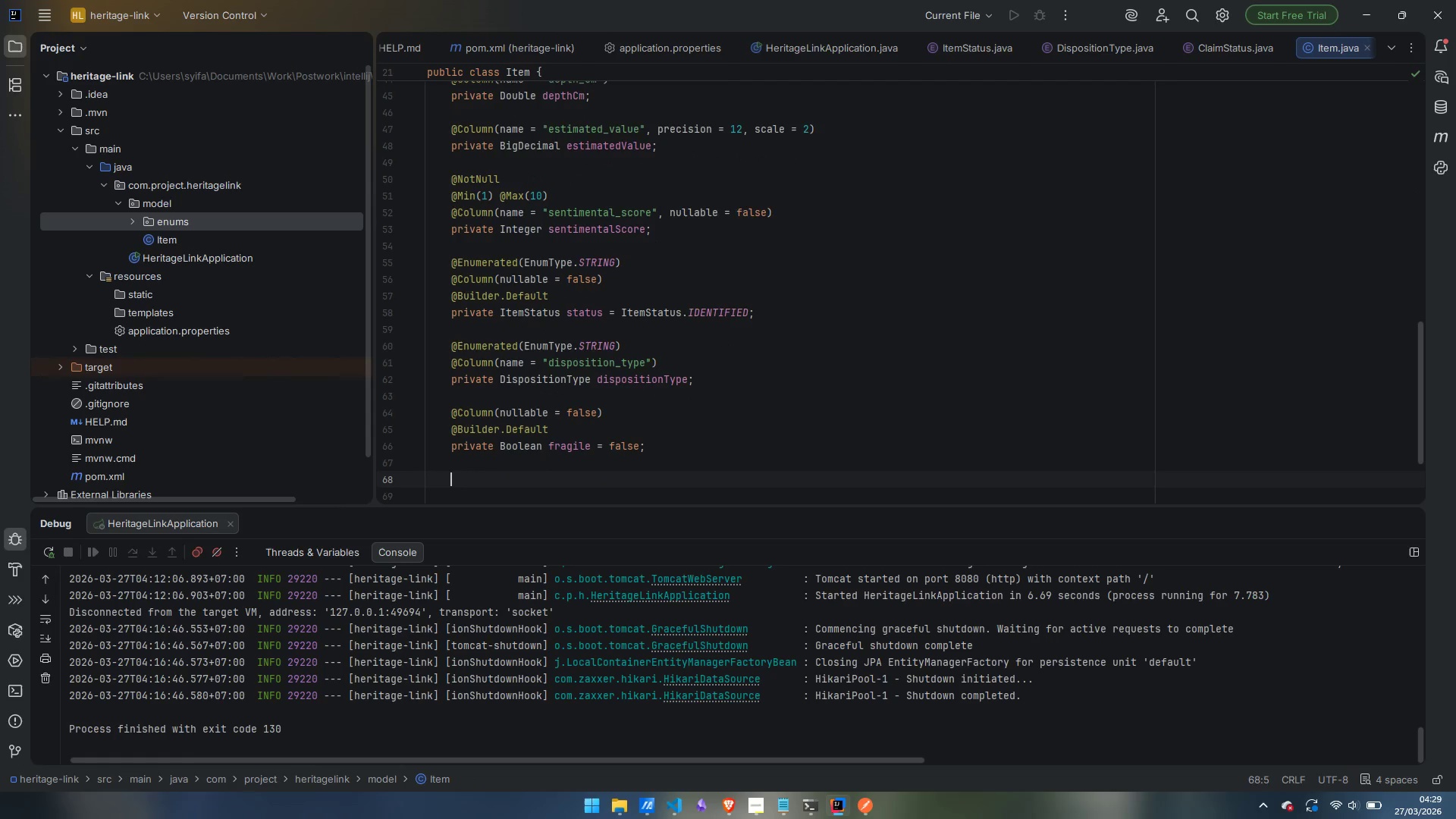 
hold_key(key=ShiftLeft, duration=0.42)
 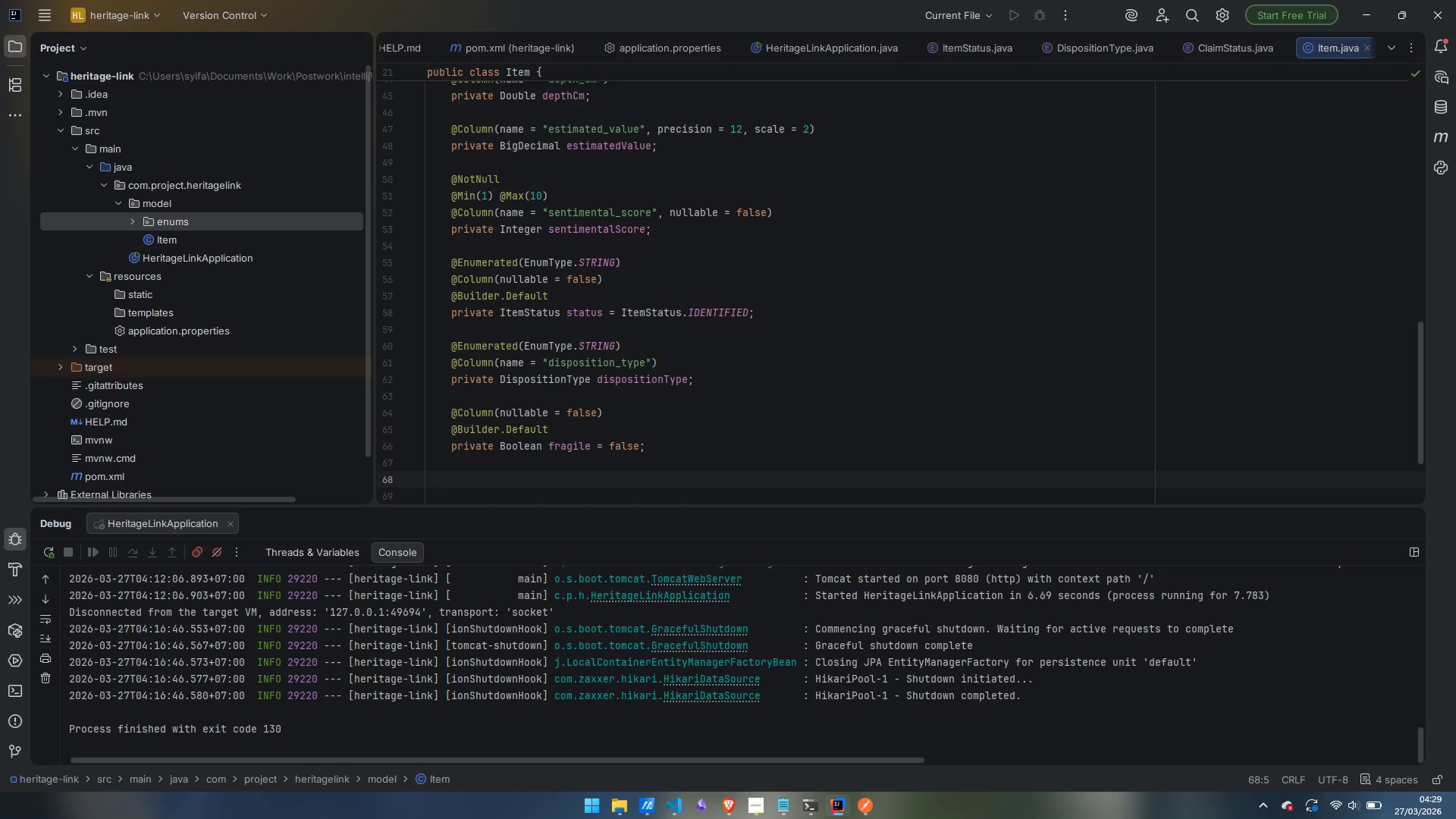 
type(@Column(name = "special_handling_notes)
 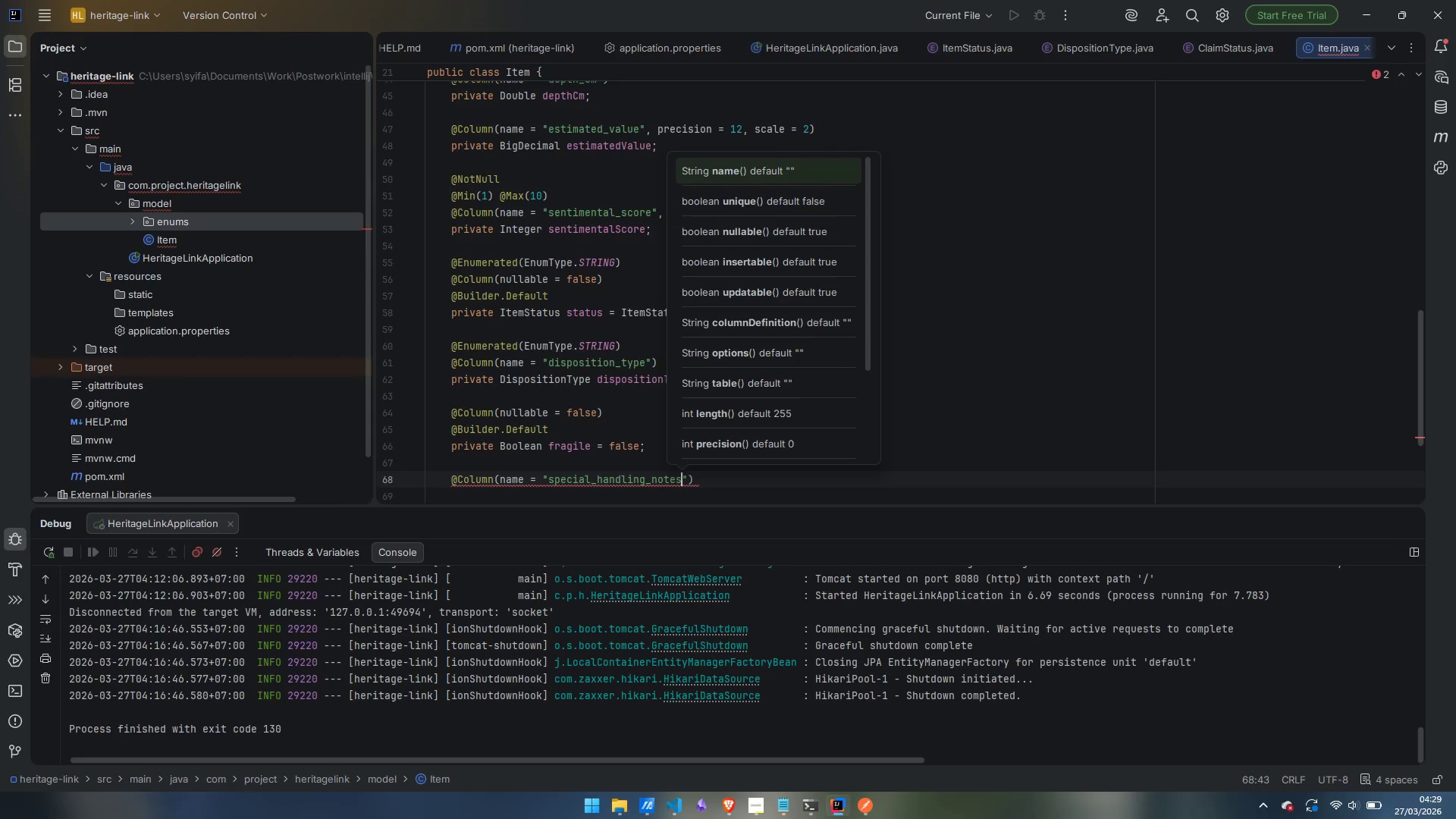 
key(ArrowRight)
 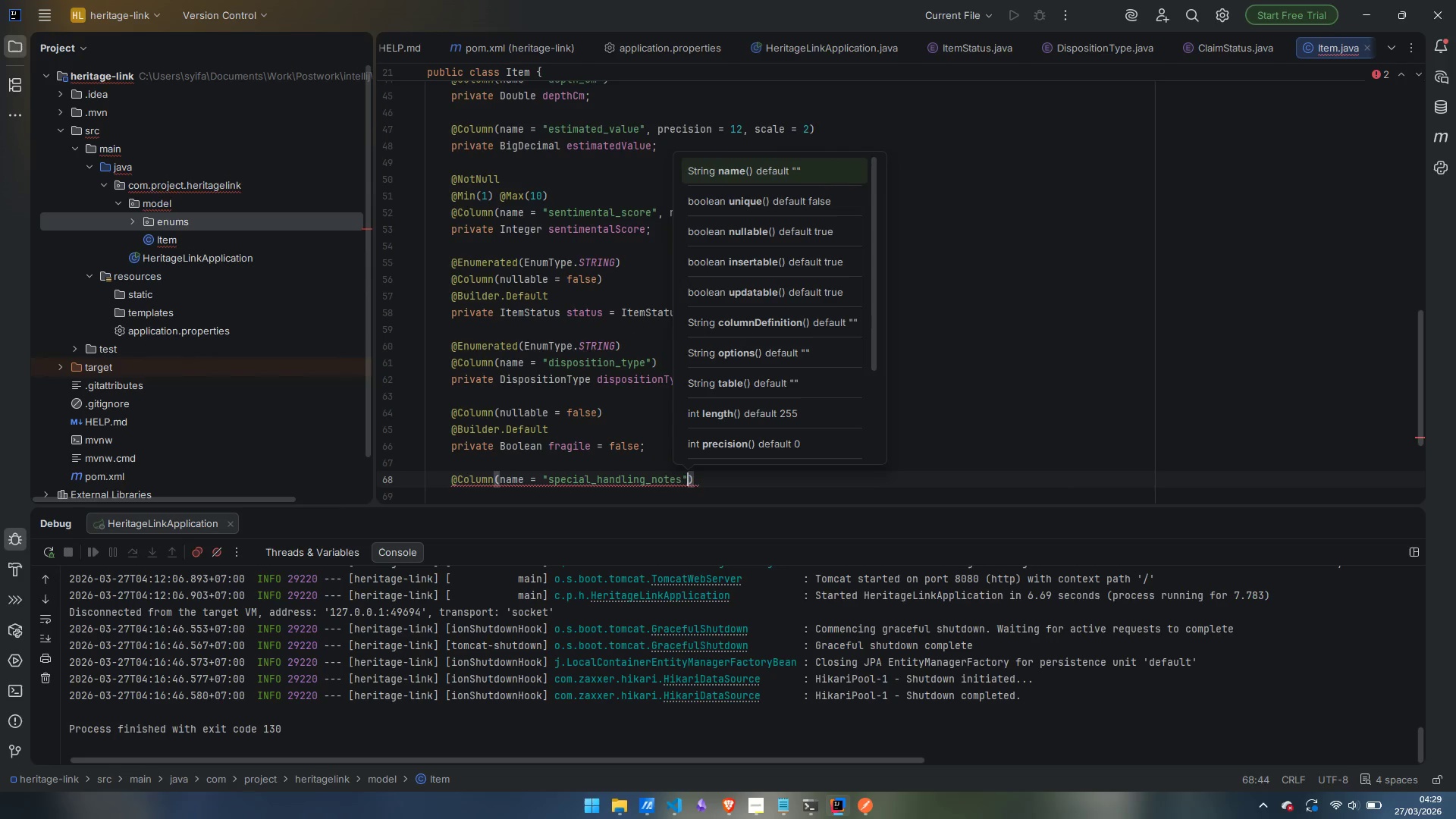 
type(, columnDefinition = :)
key(Backspace)
type("TEXT)
 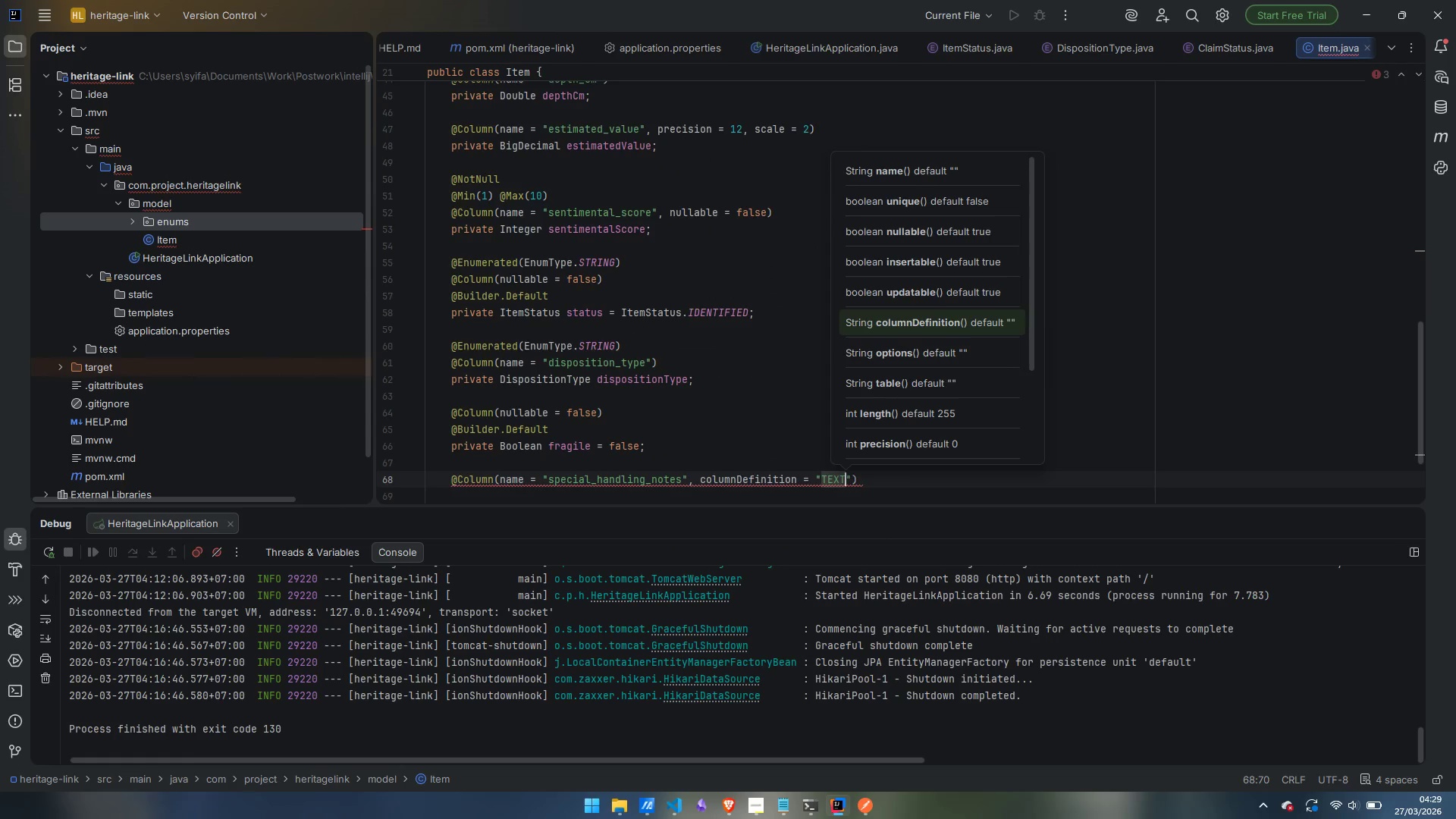 
key(ArrowRight)
 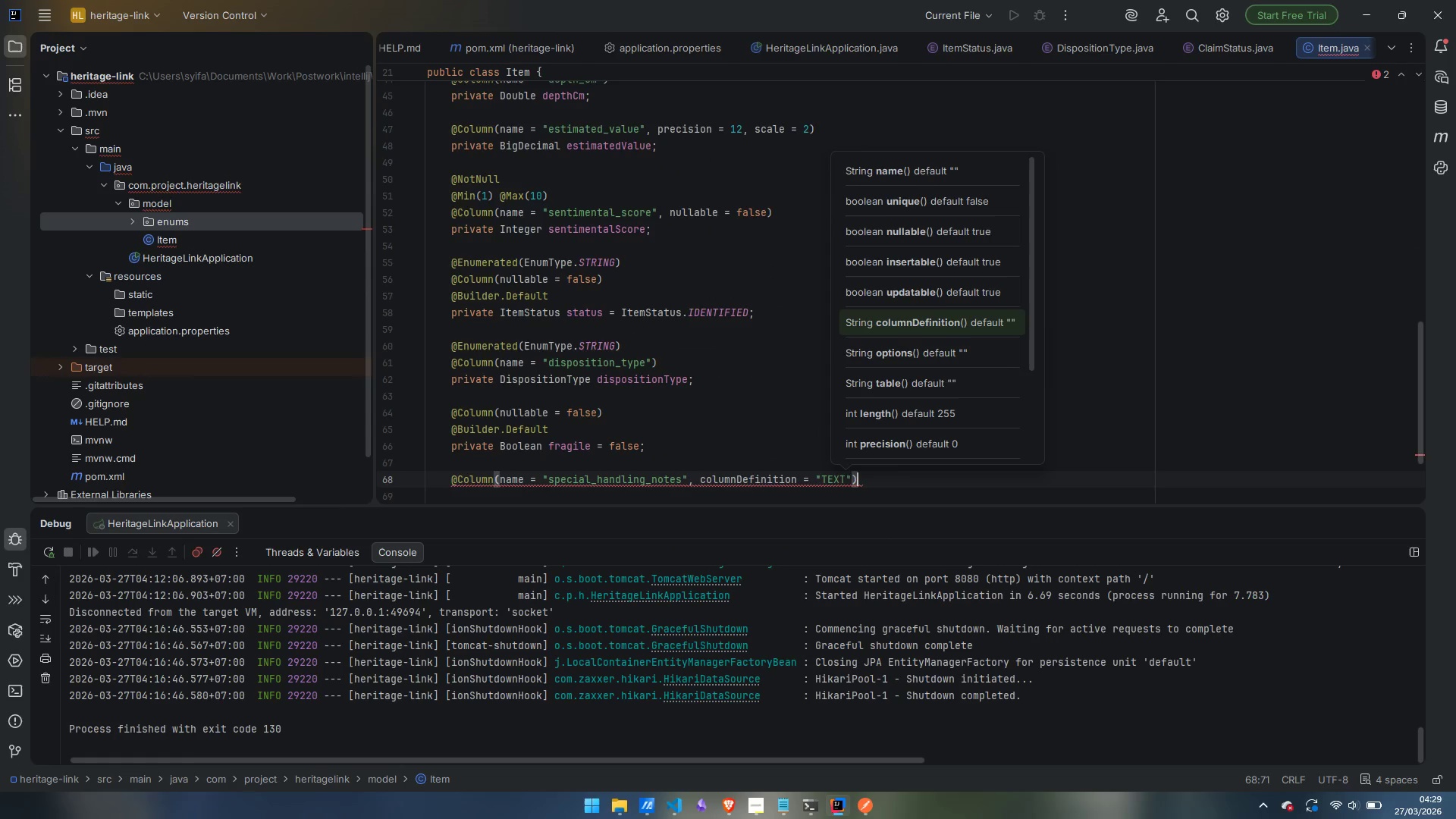 
key(ArrowRight)
 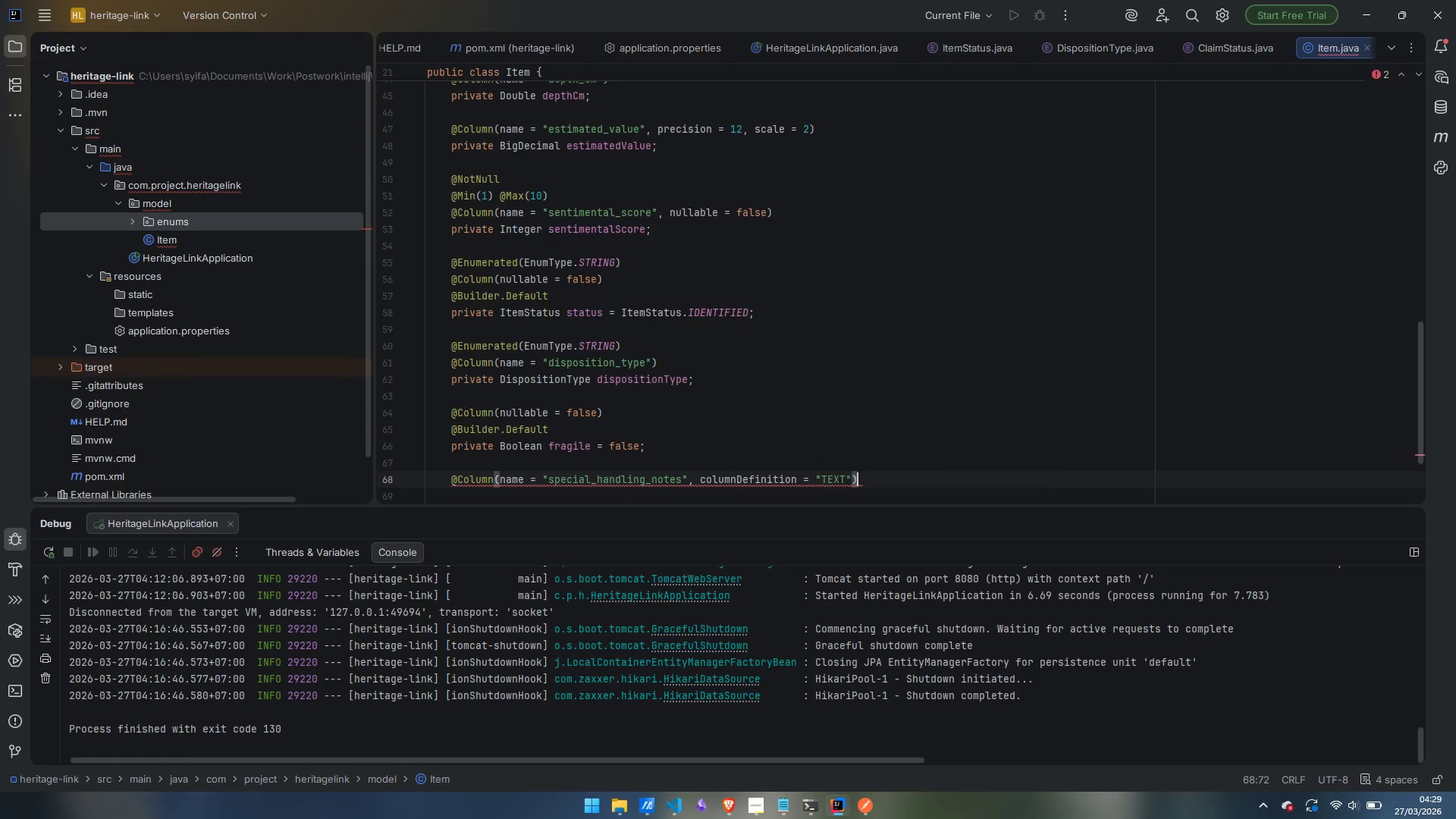 
key(Enter)
 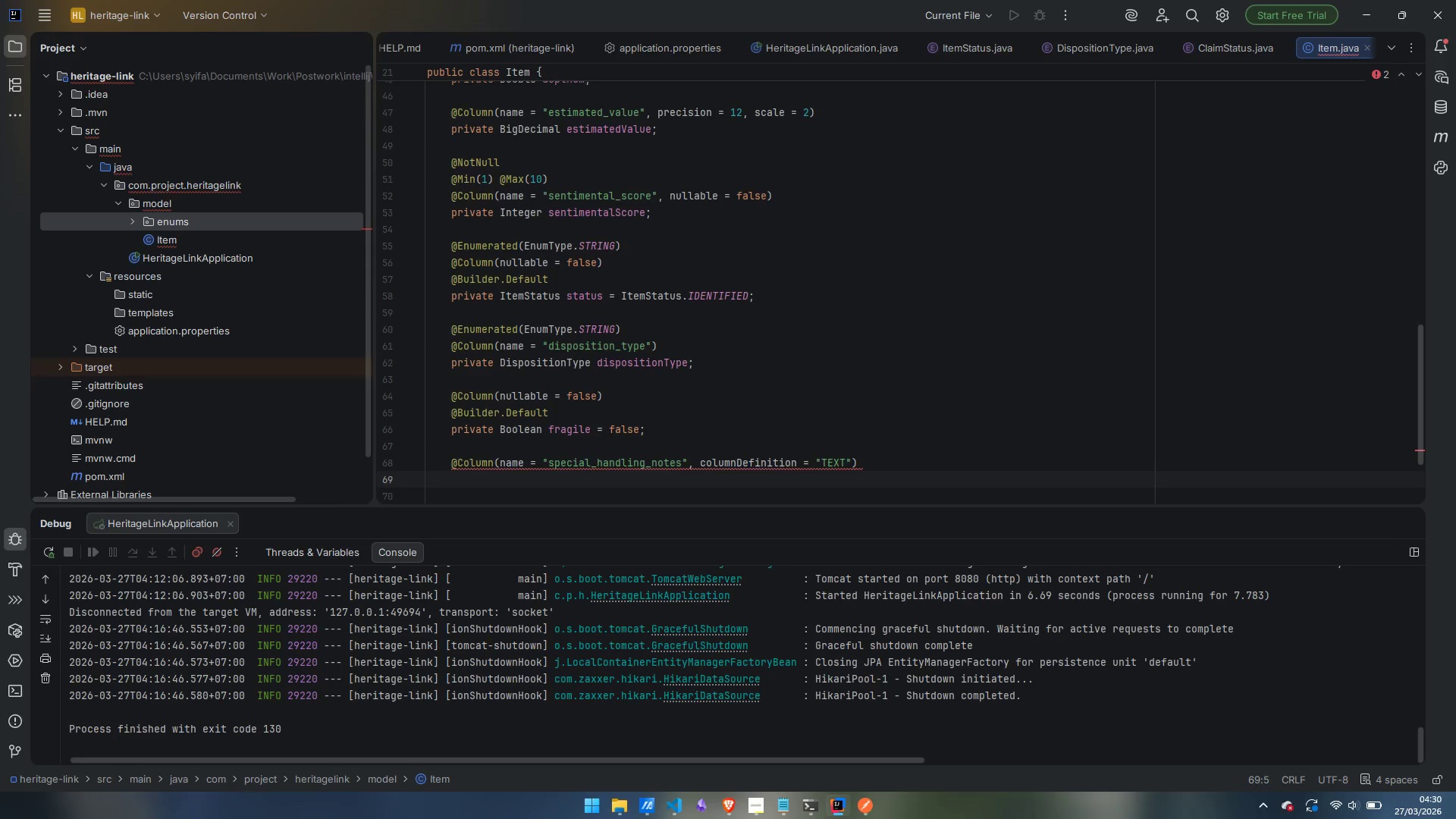 
type(private String specialHandlingNotes;)
 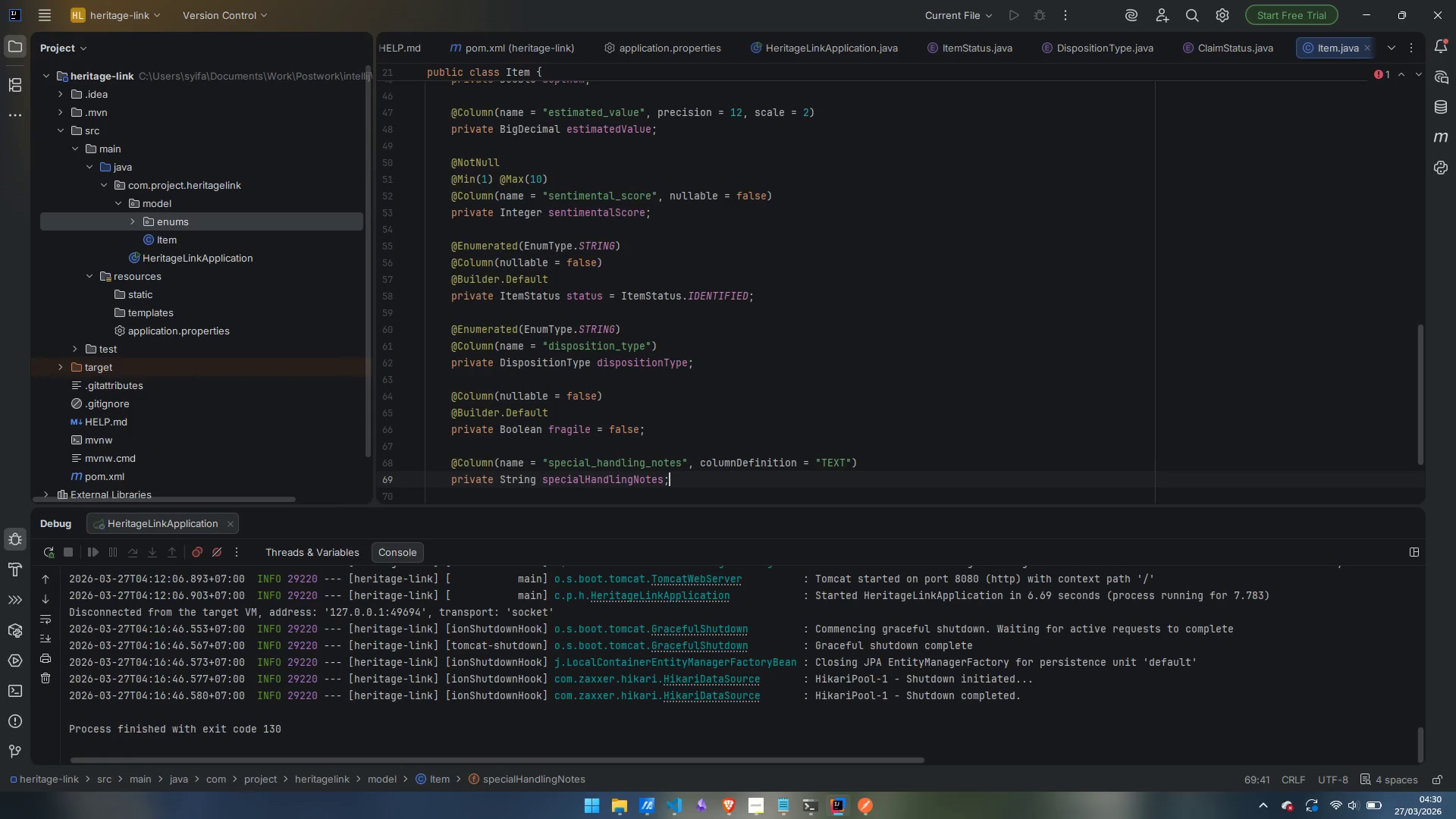 
key(Enter)
 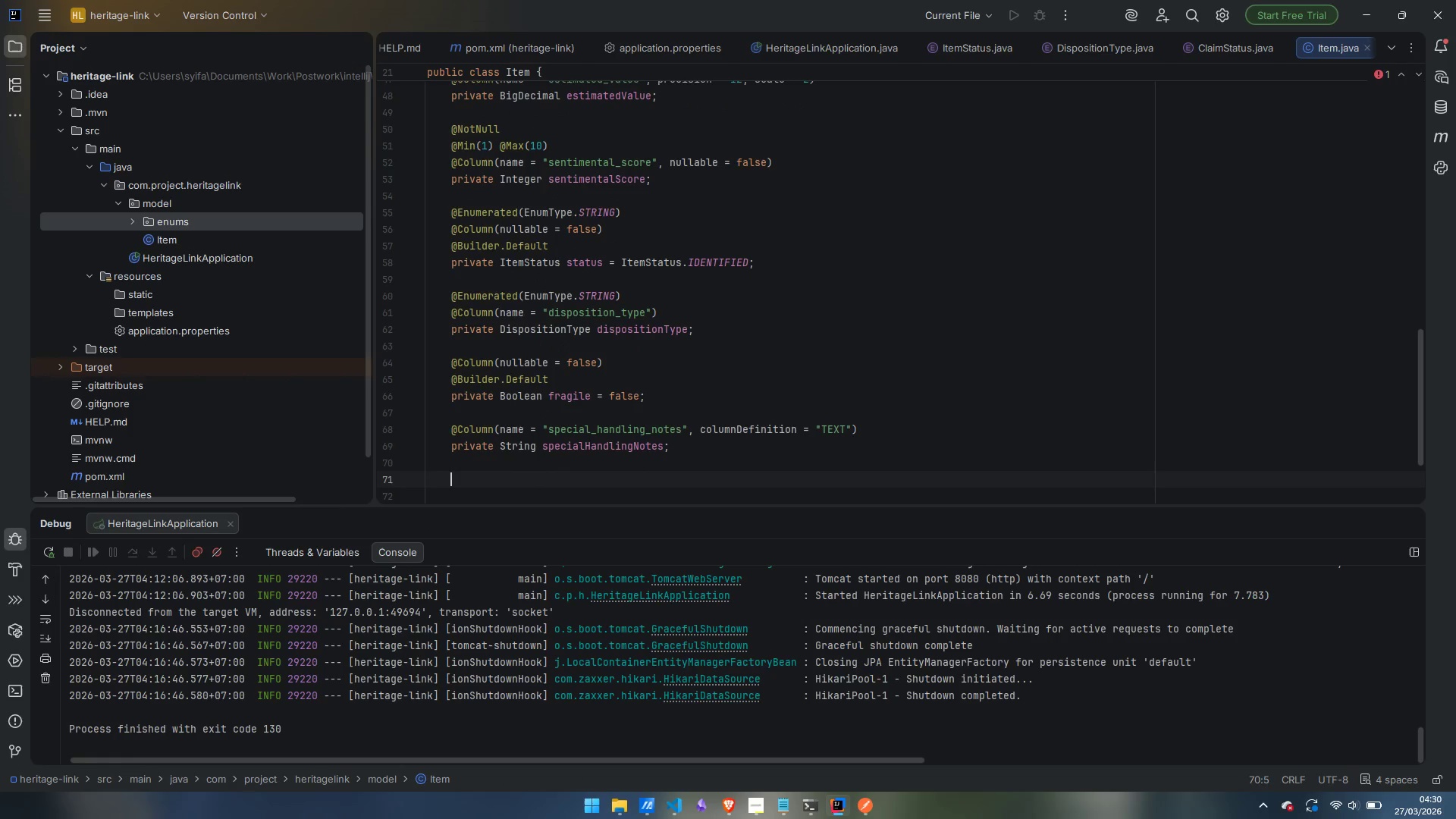 
key(Enter)
 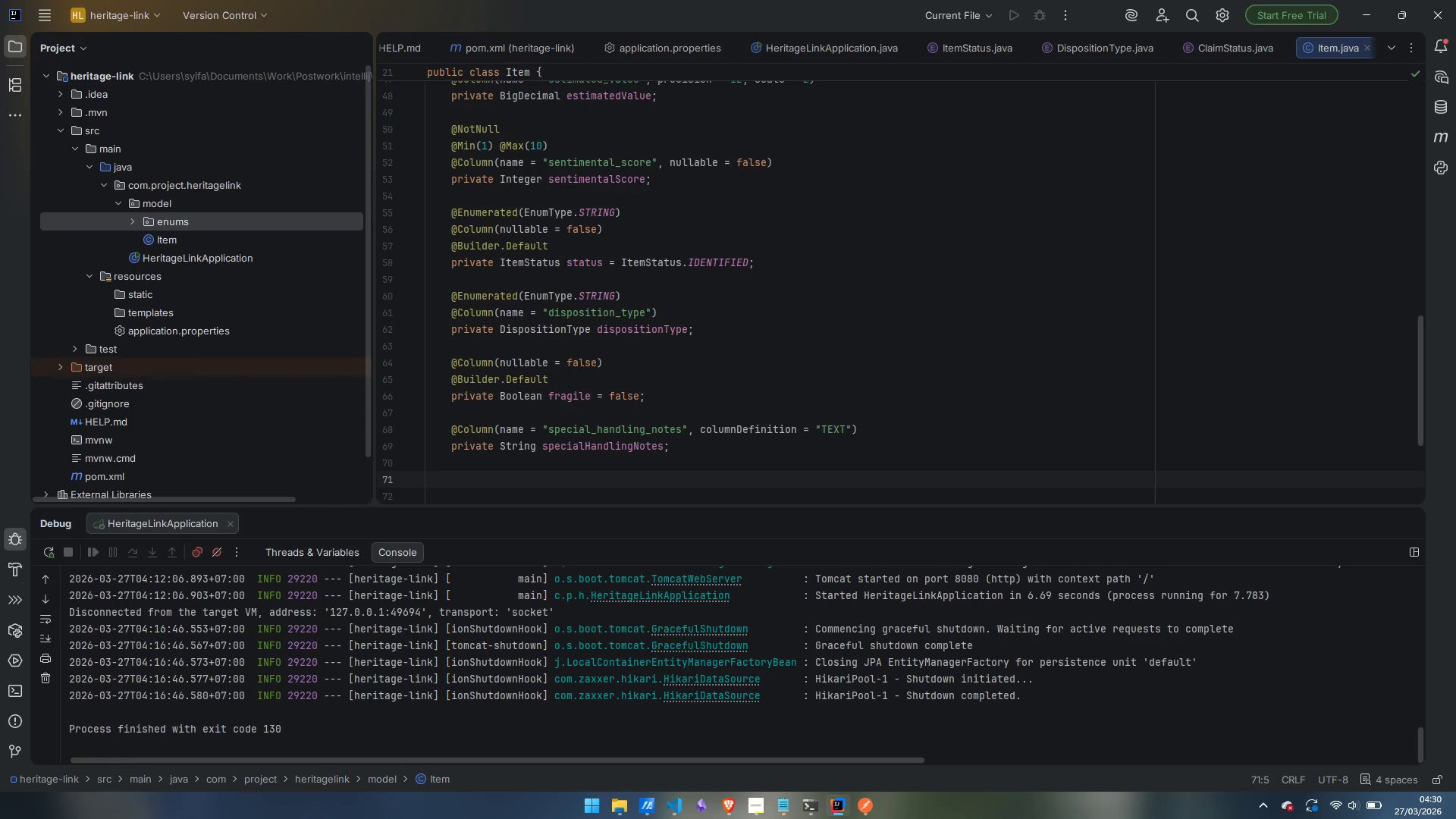 
type(@Column(name = "mediation_required)
 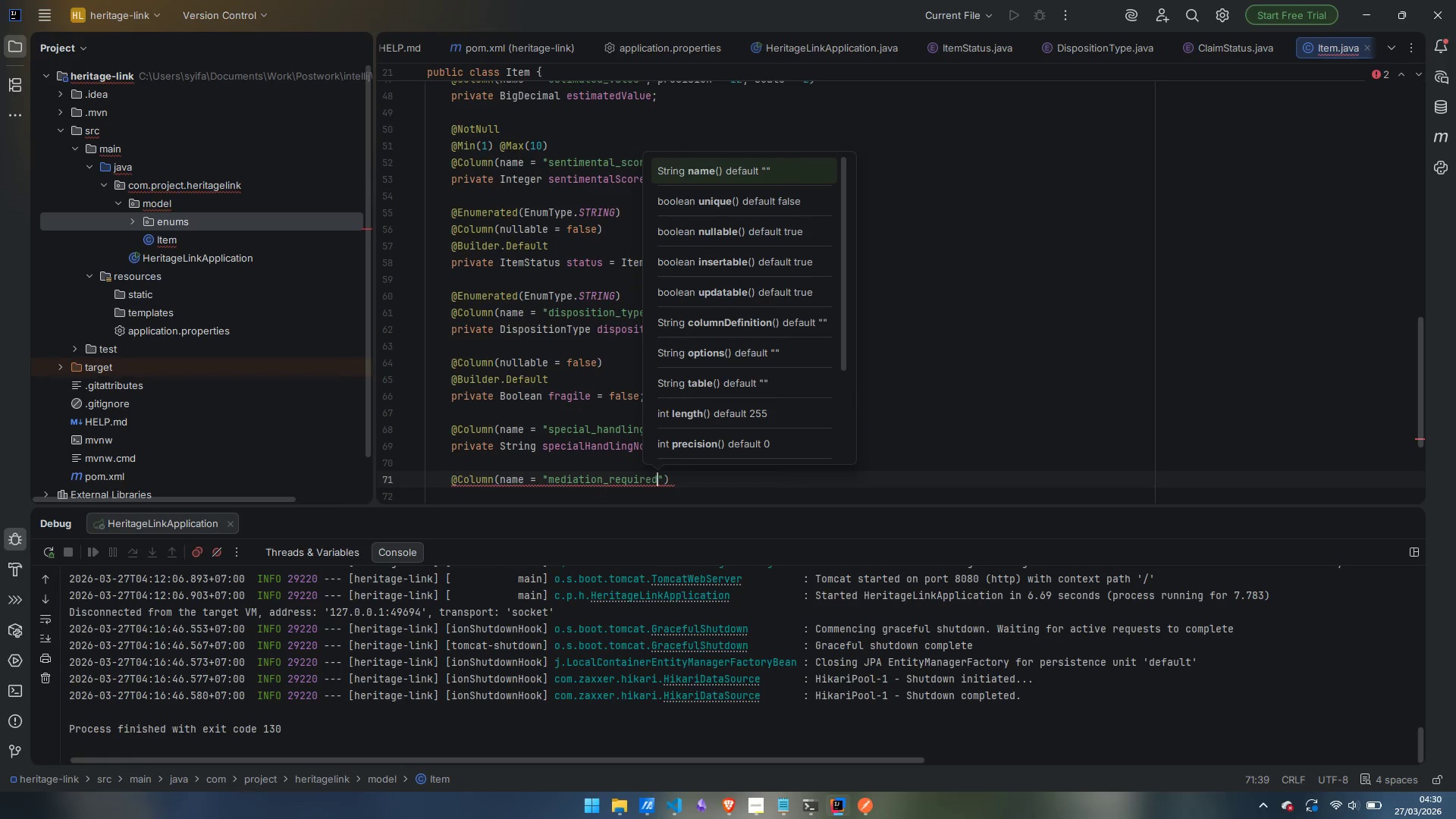 
key(ArrowRight)
 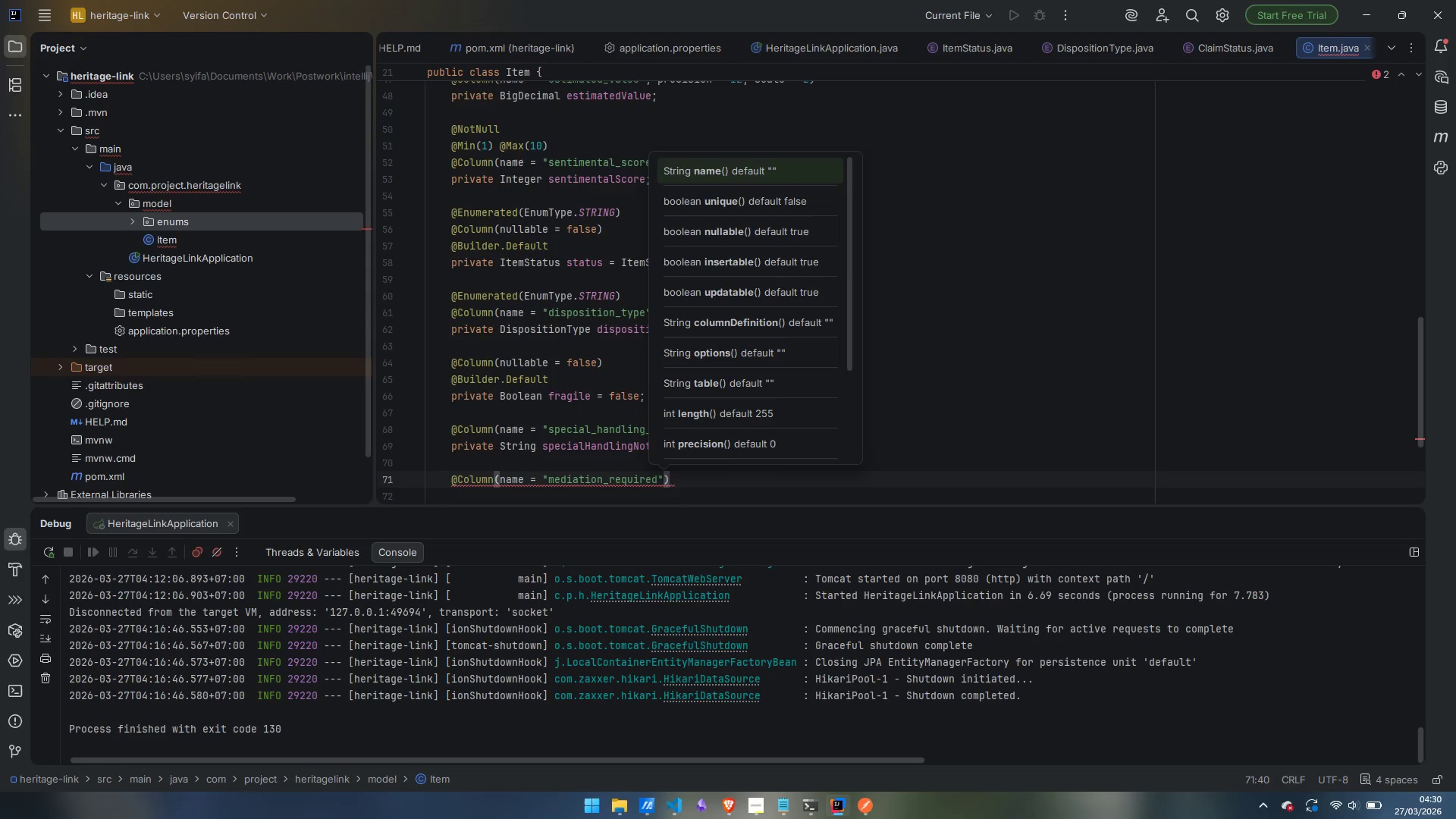 
type(, nullable = false)
 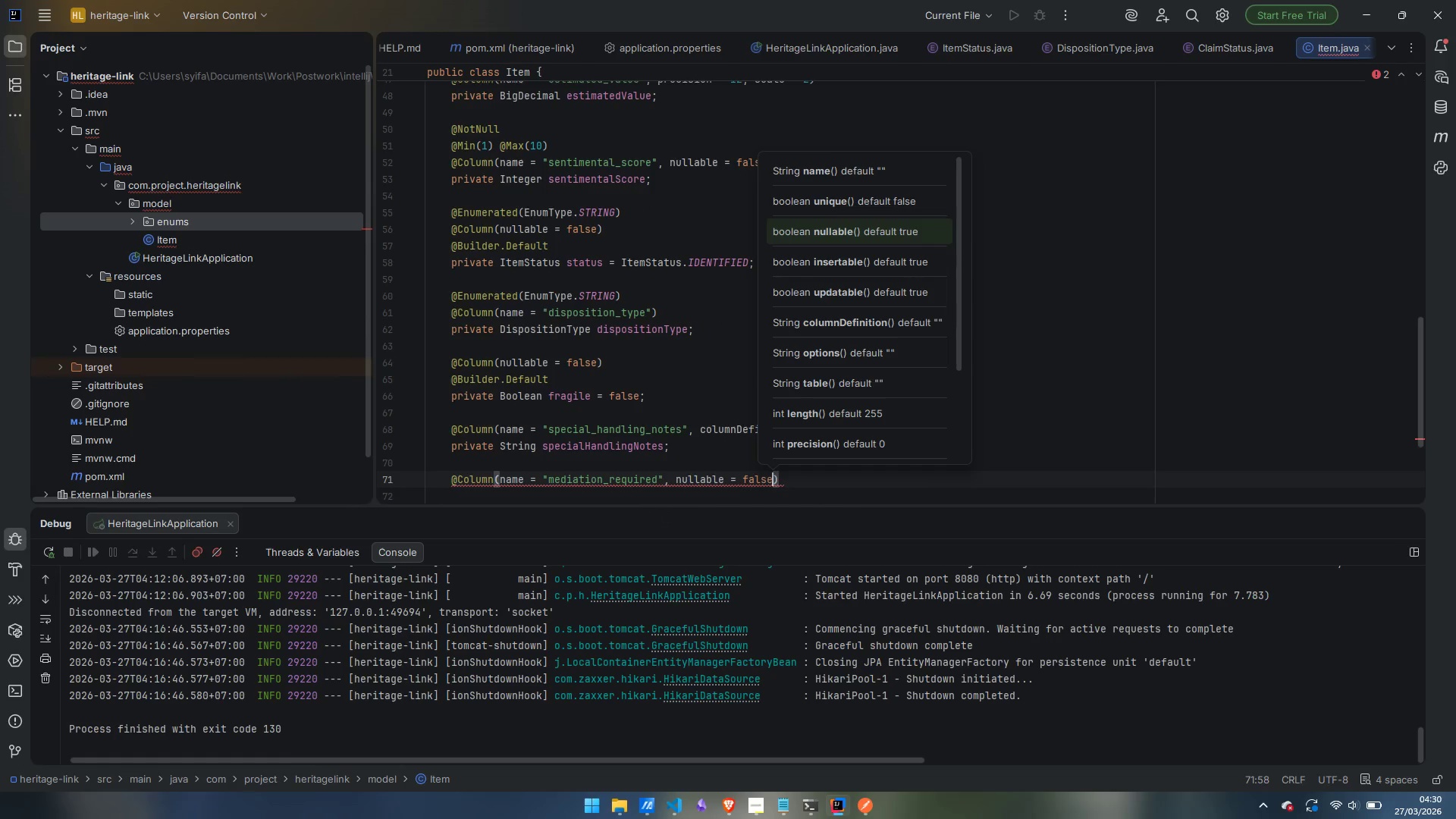 
key(ArrowRight)
 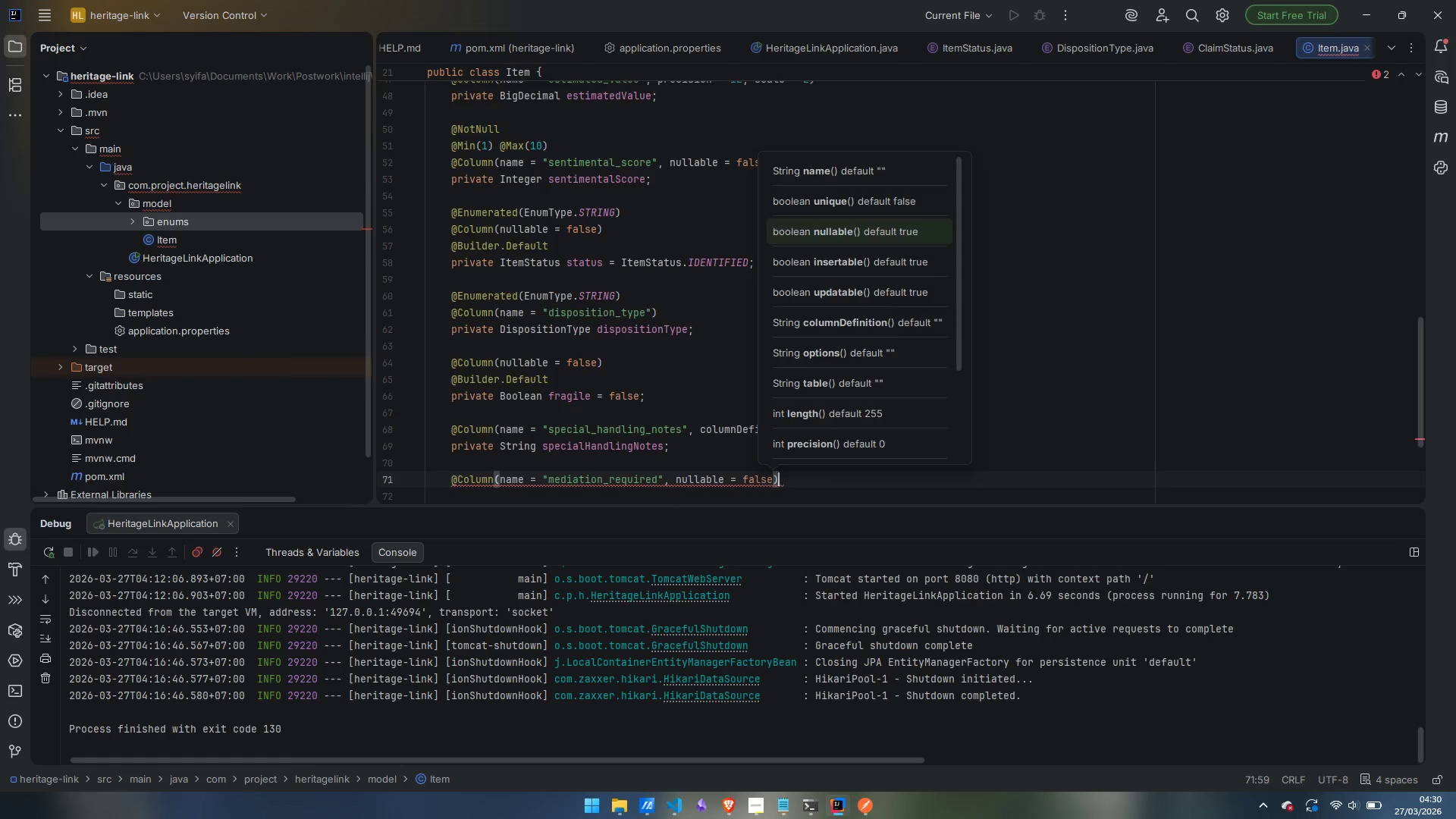 
key(Enter)
 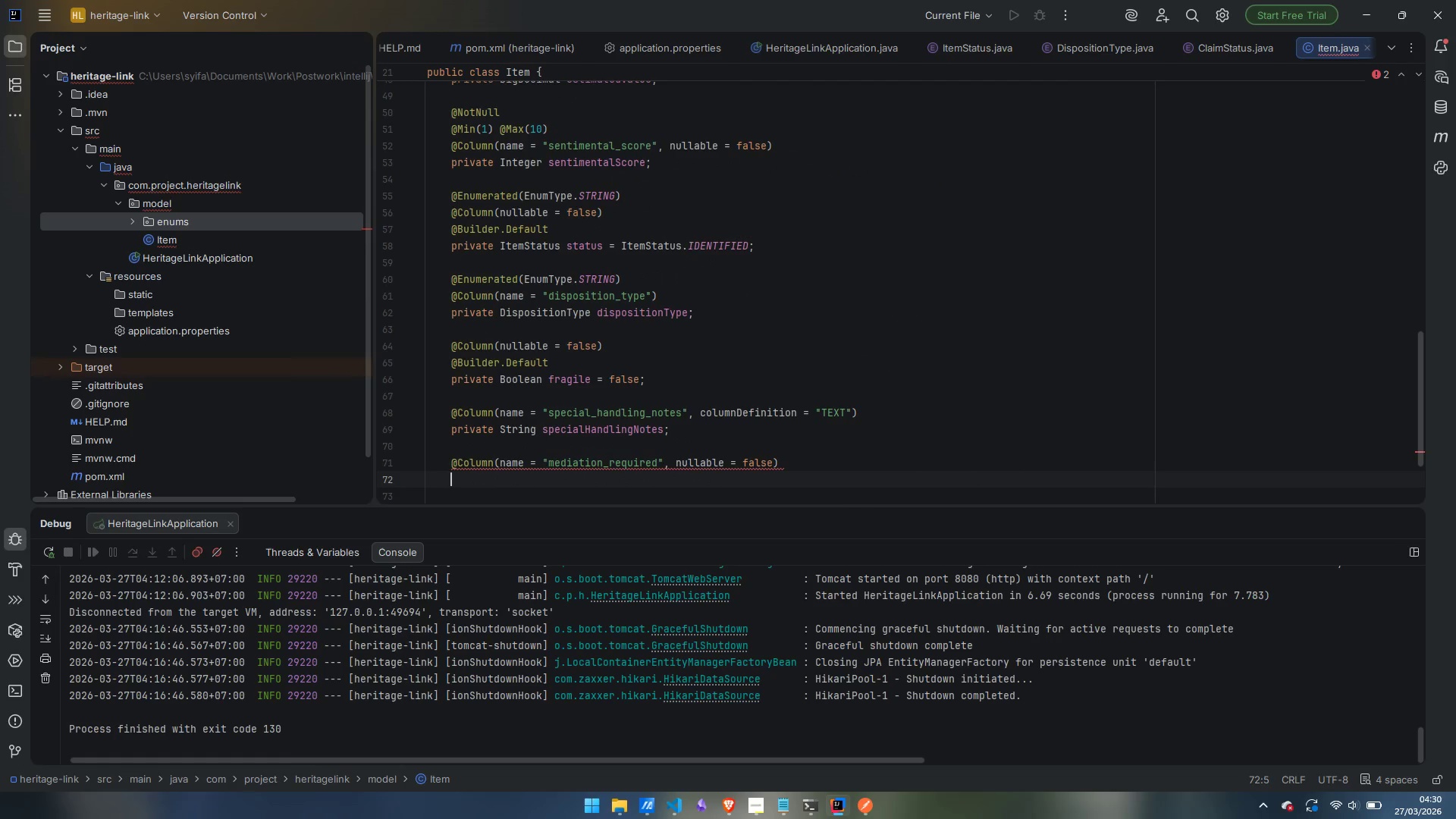 
type(@Builder.Default)
 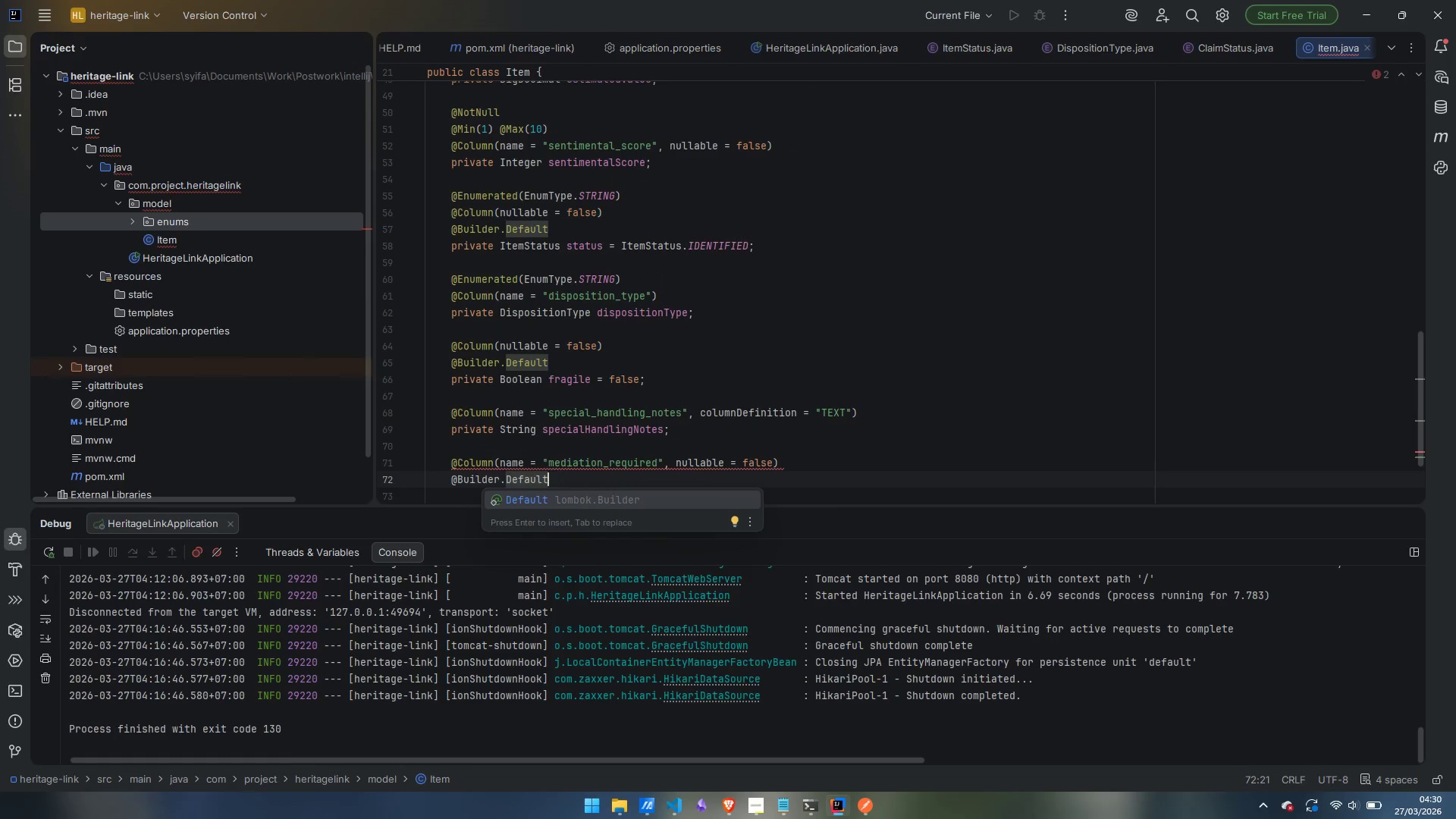 
key(Enter)
 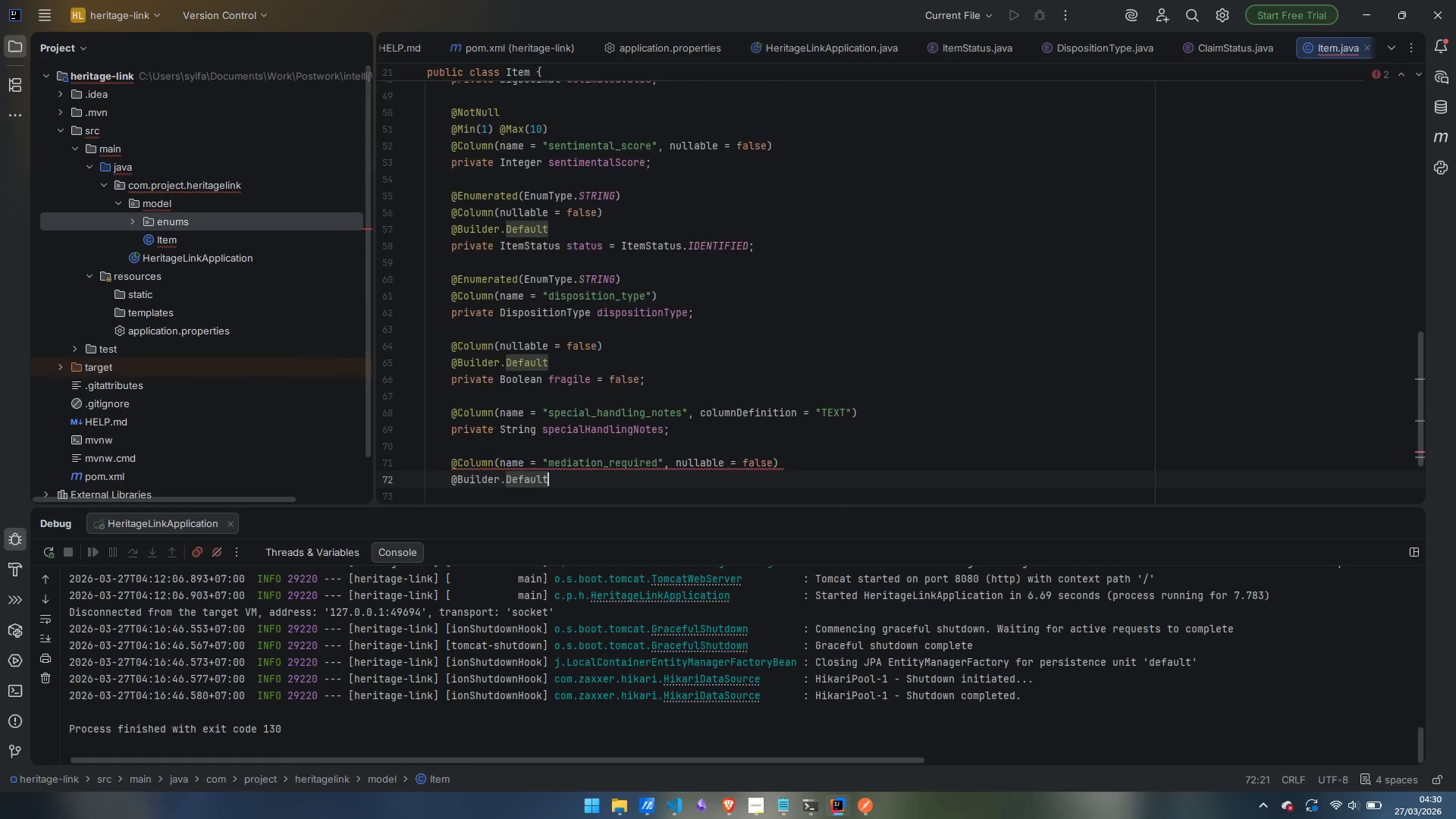 
key(Enter)
 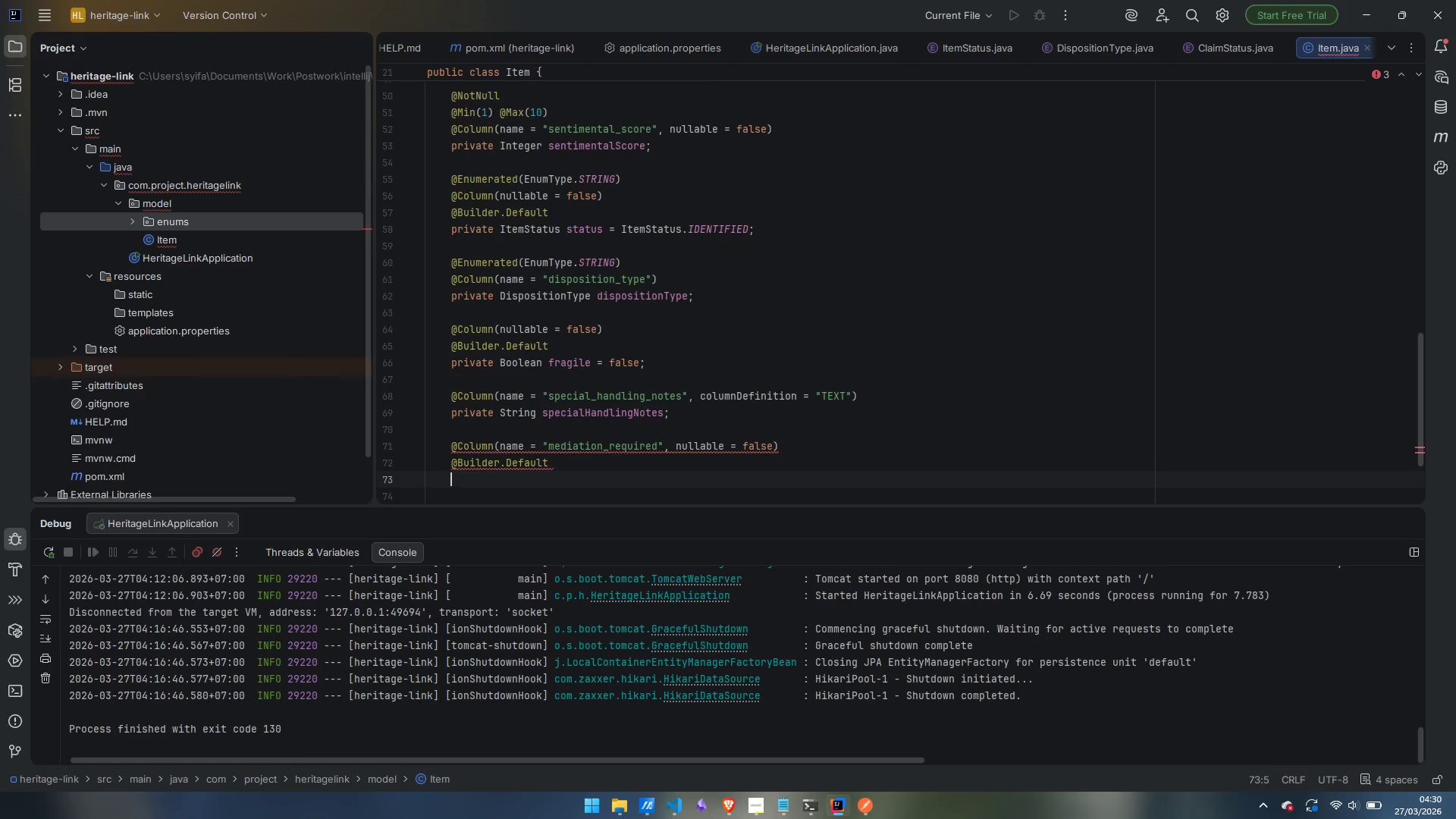 
type(private bool)
 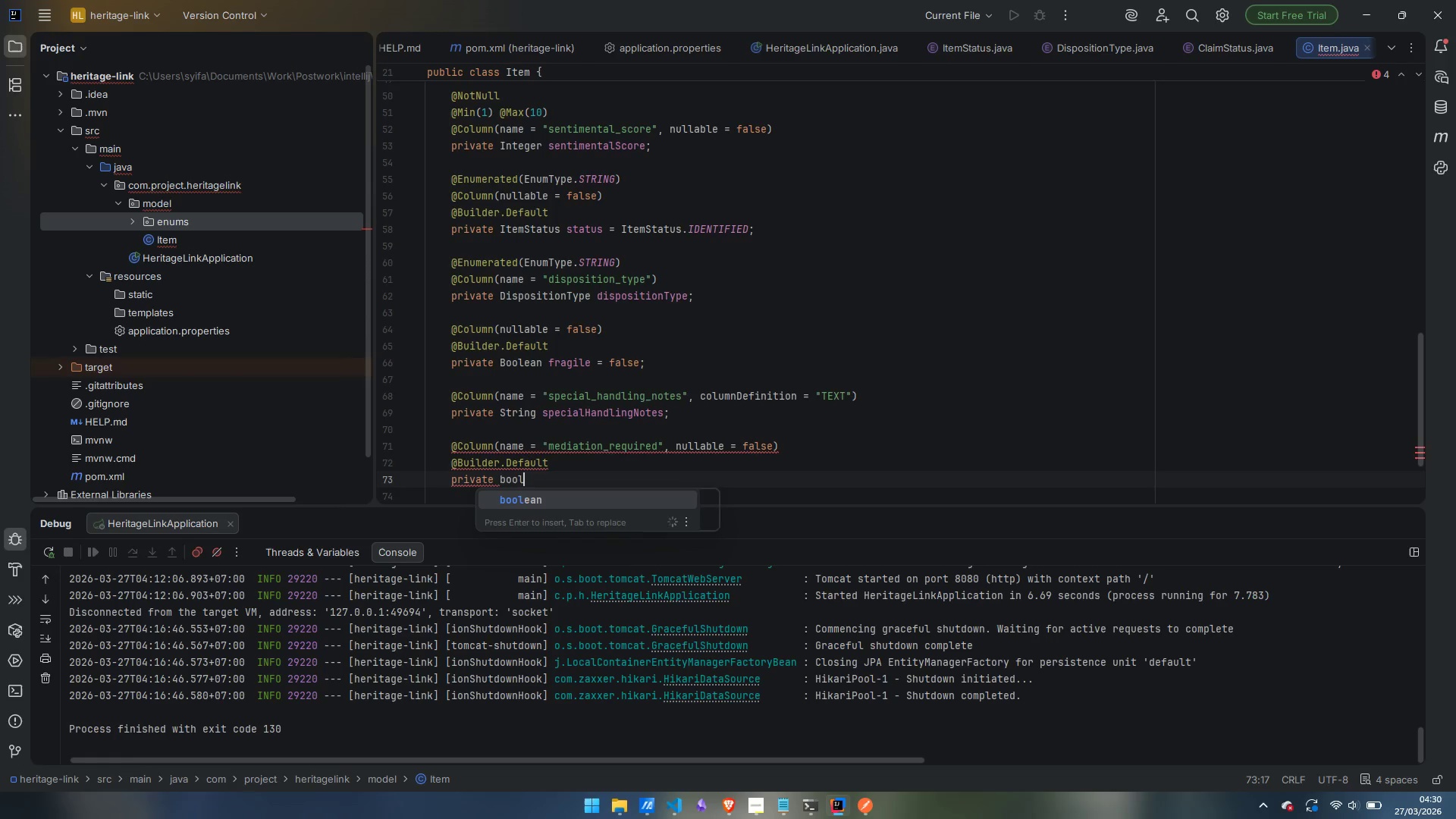 
key(Control+ControlLeft)
 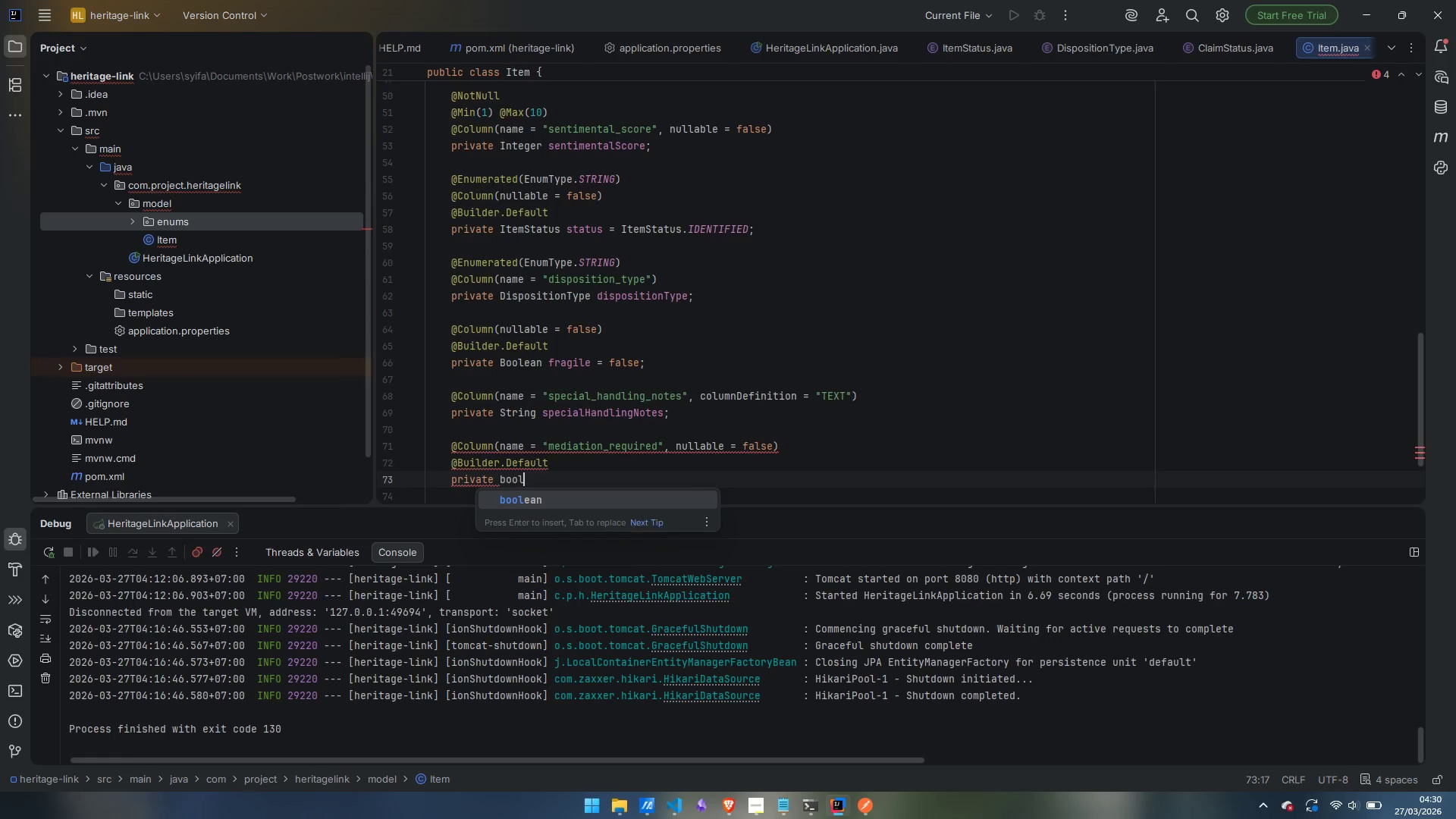 
key(Control+Backspace)
 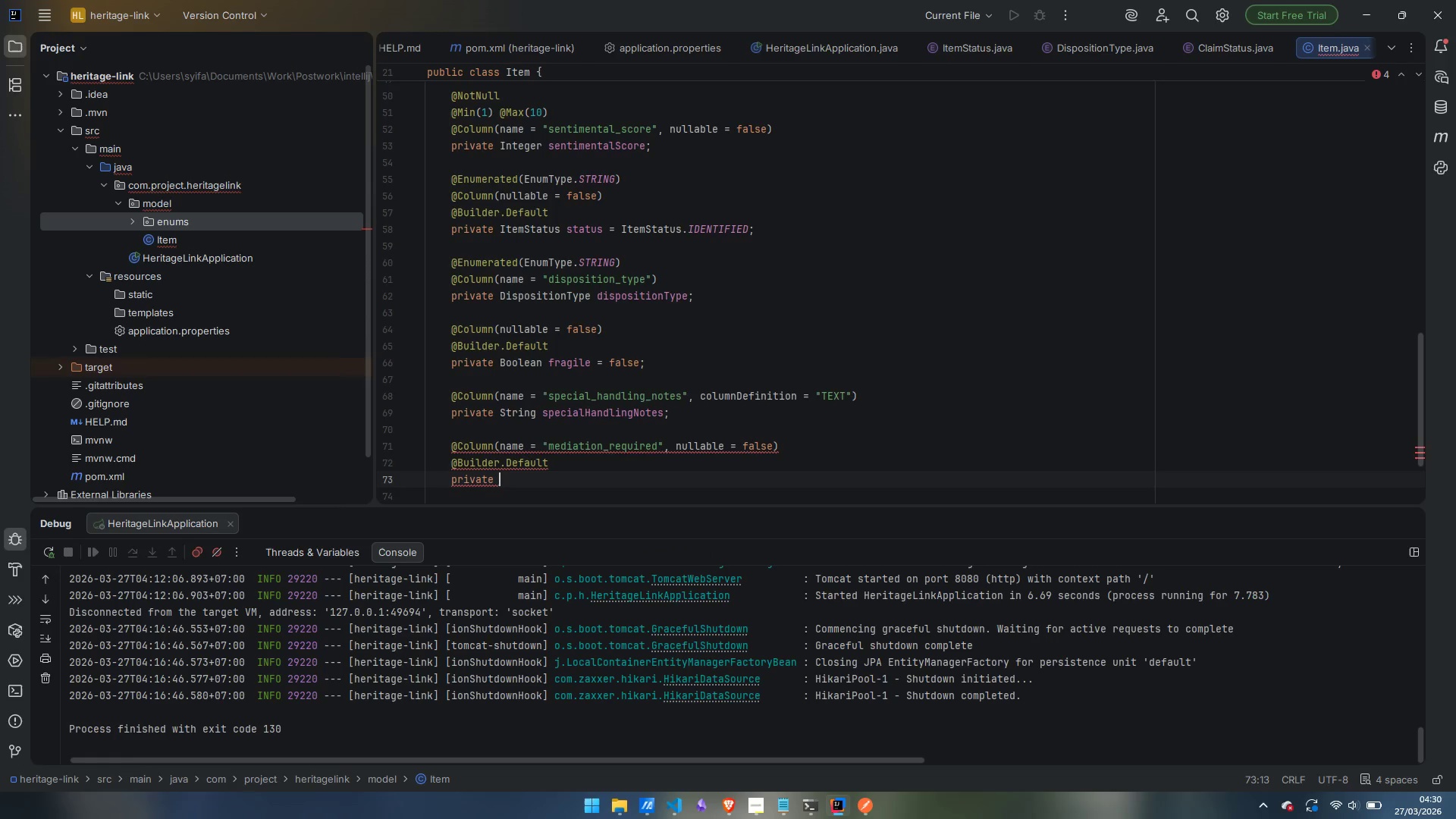 
type(Boolean mediationRequired;)
 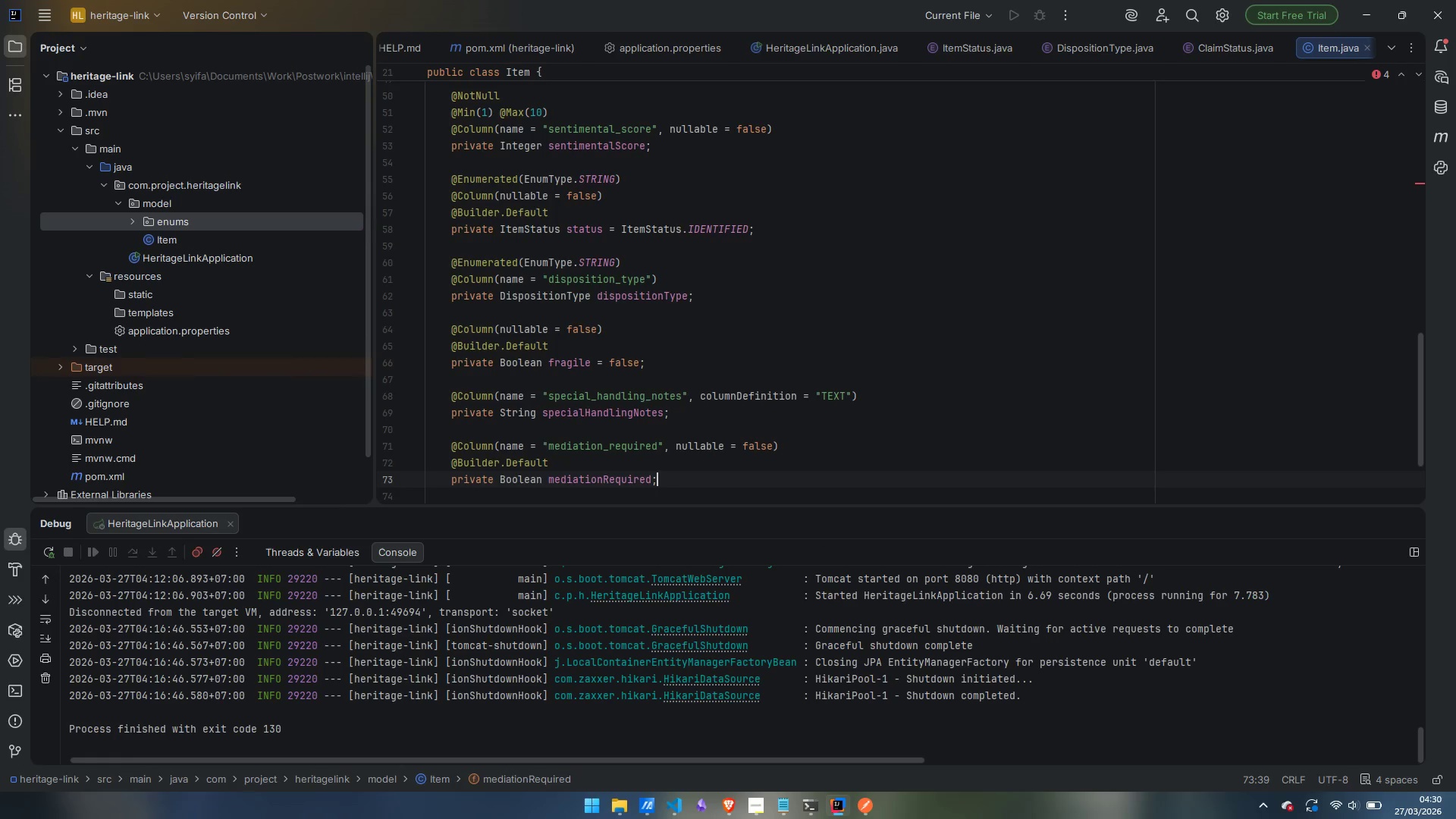 
key(ArrowLeft)
 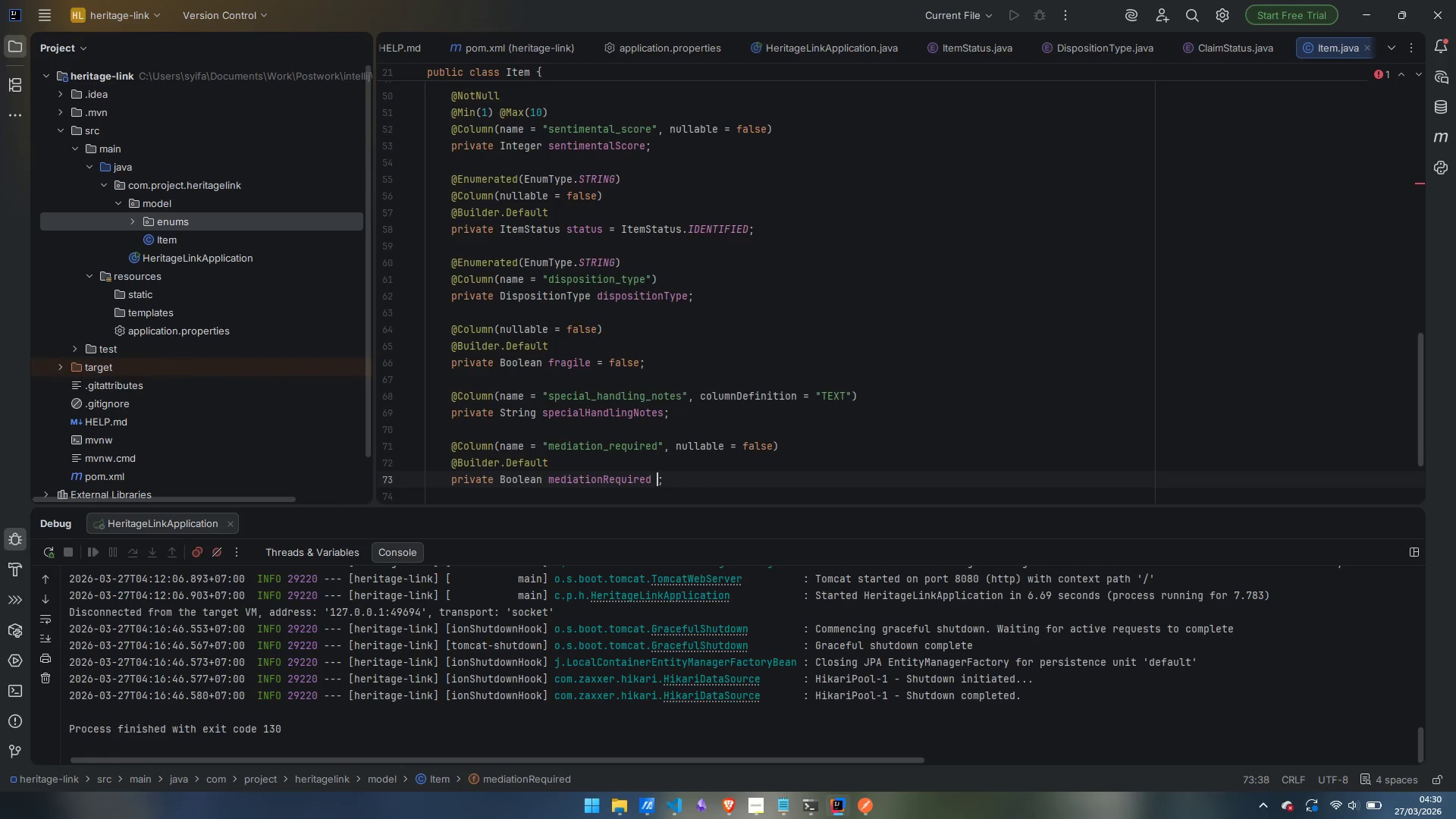 
type( = false)
 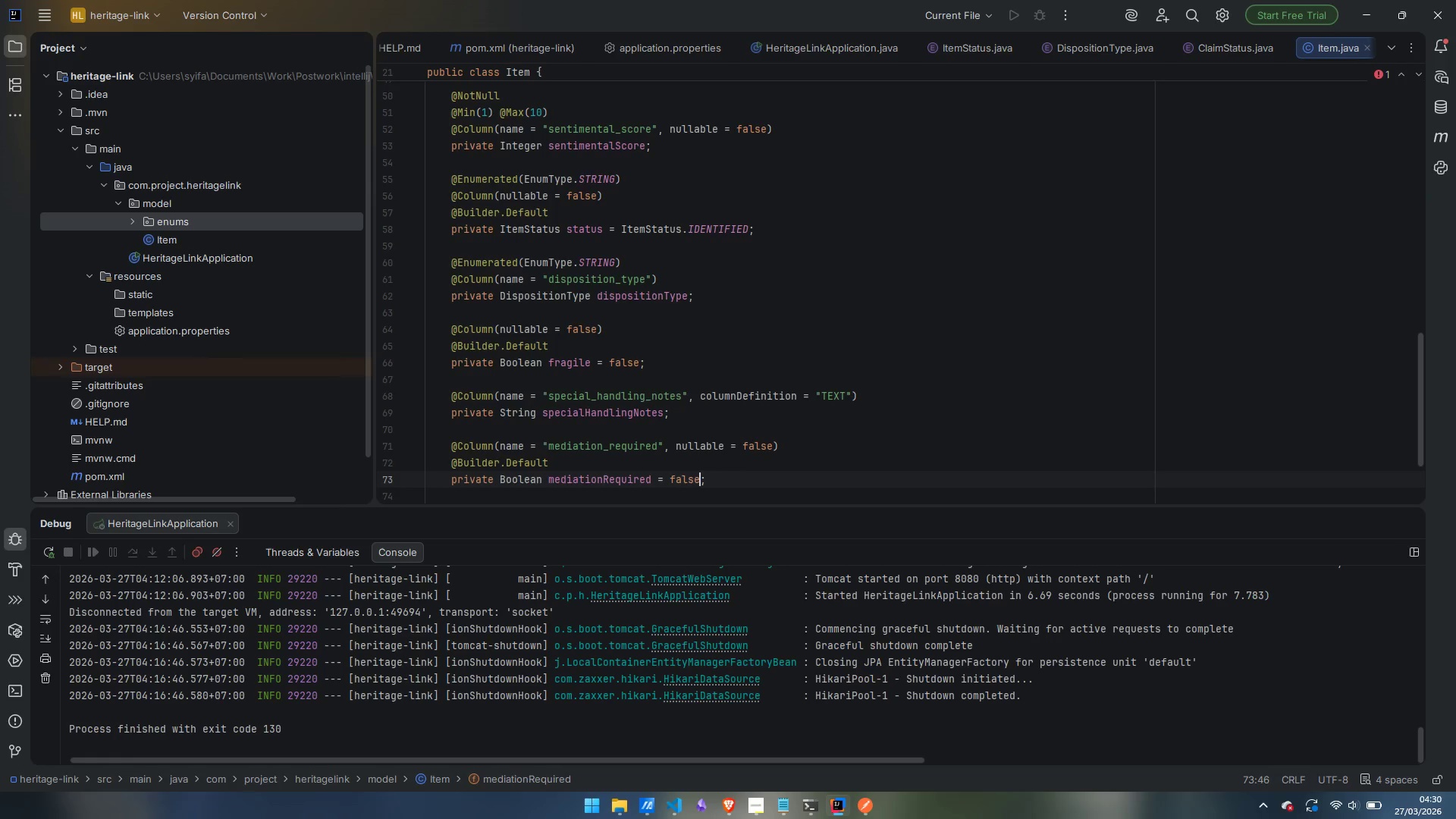 
key(ArrowRight)
 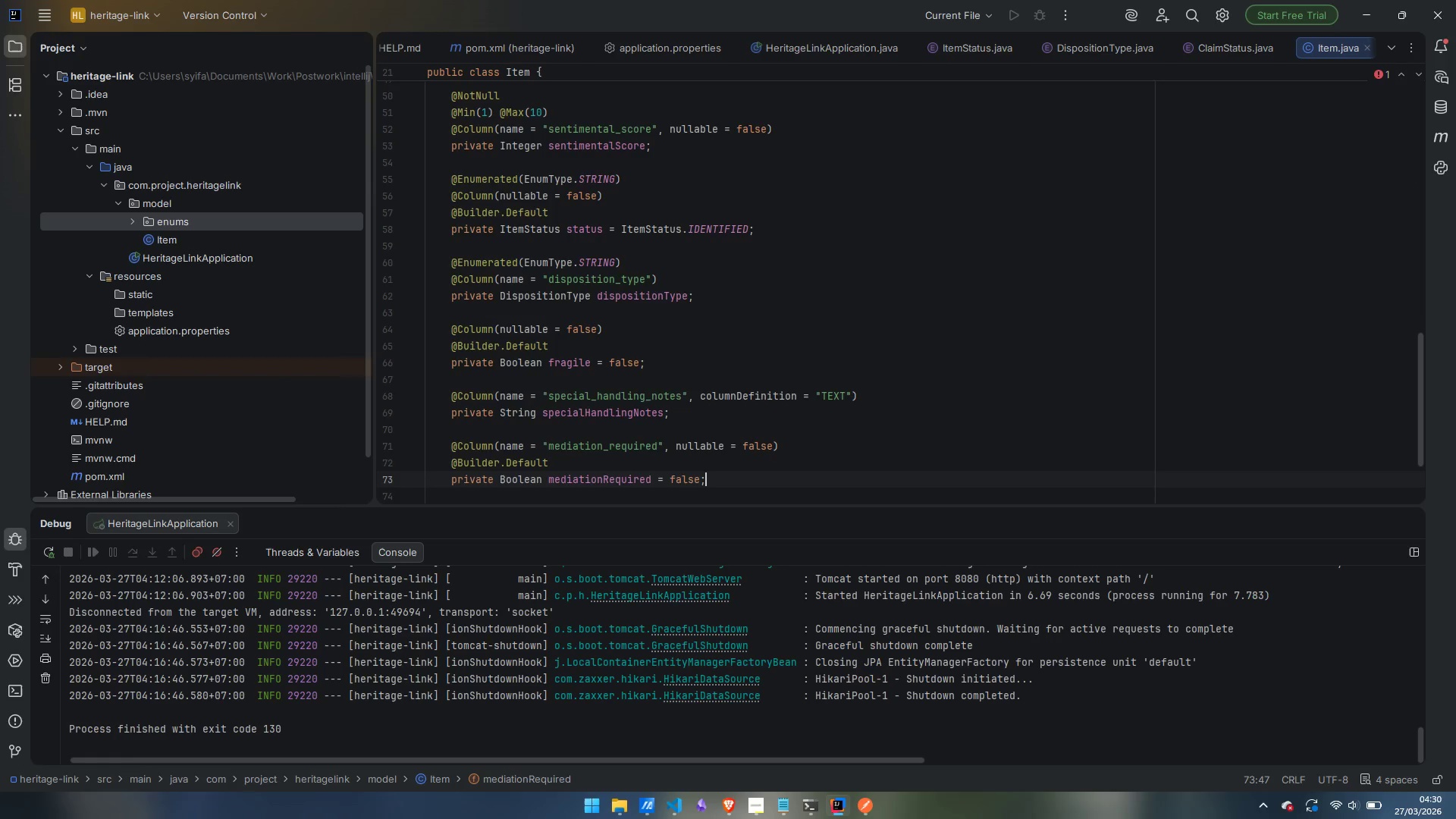 
key(Enter)
 